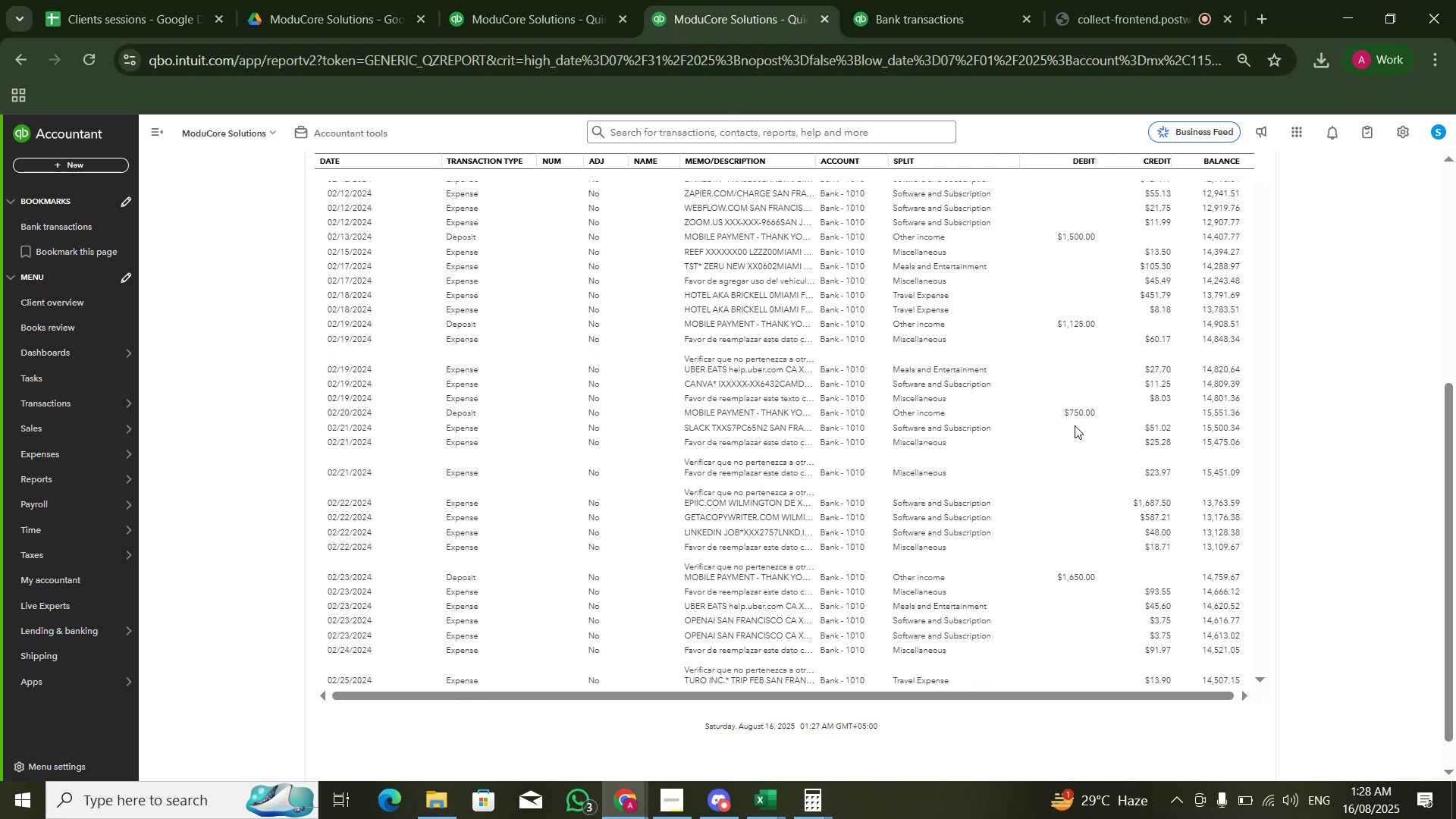 
wait(5.44)
 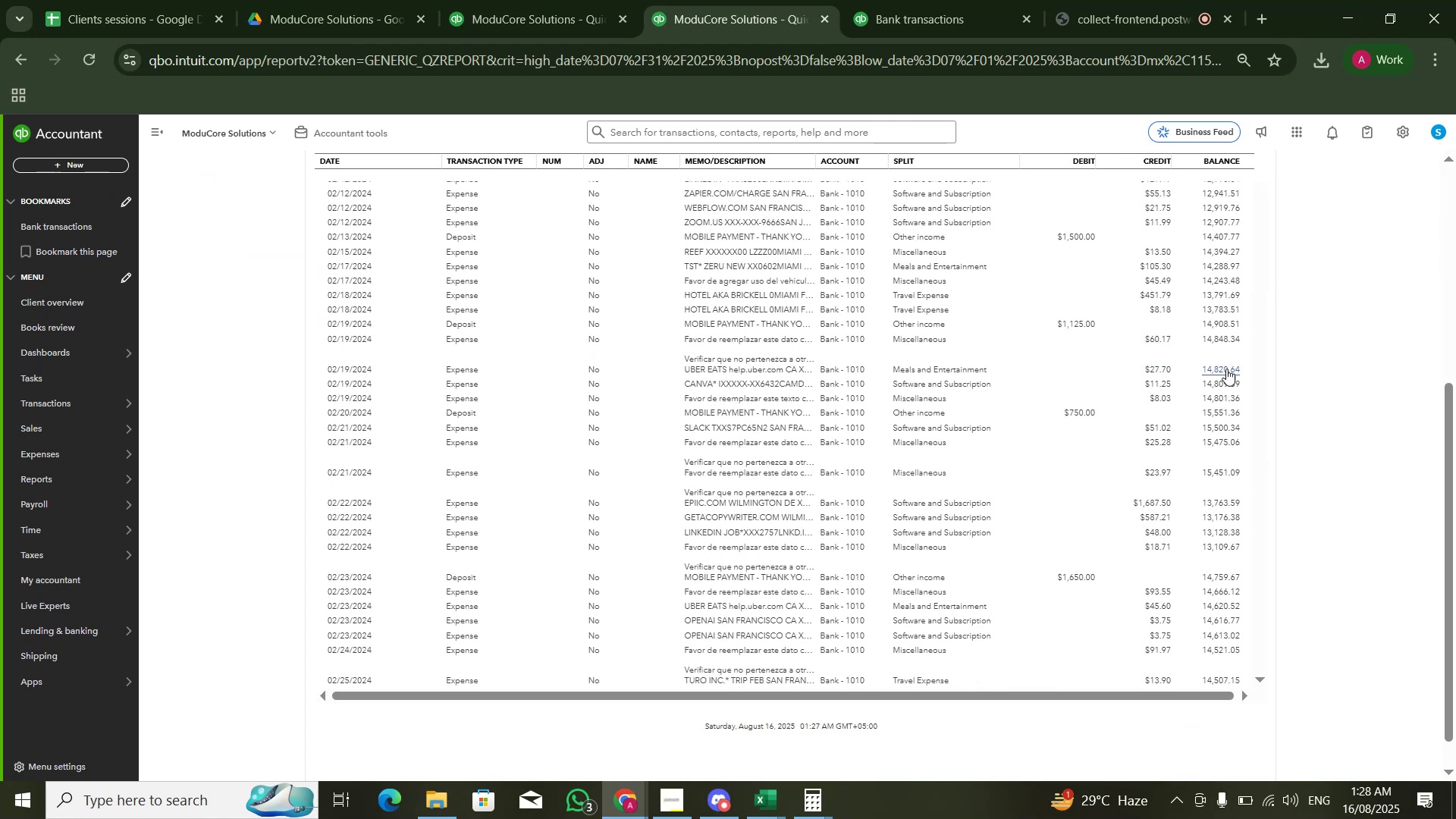 
scroll: coordinate [1182, 320], scroll_direction: down, amount: 18.0
 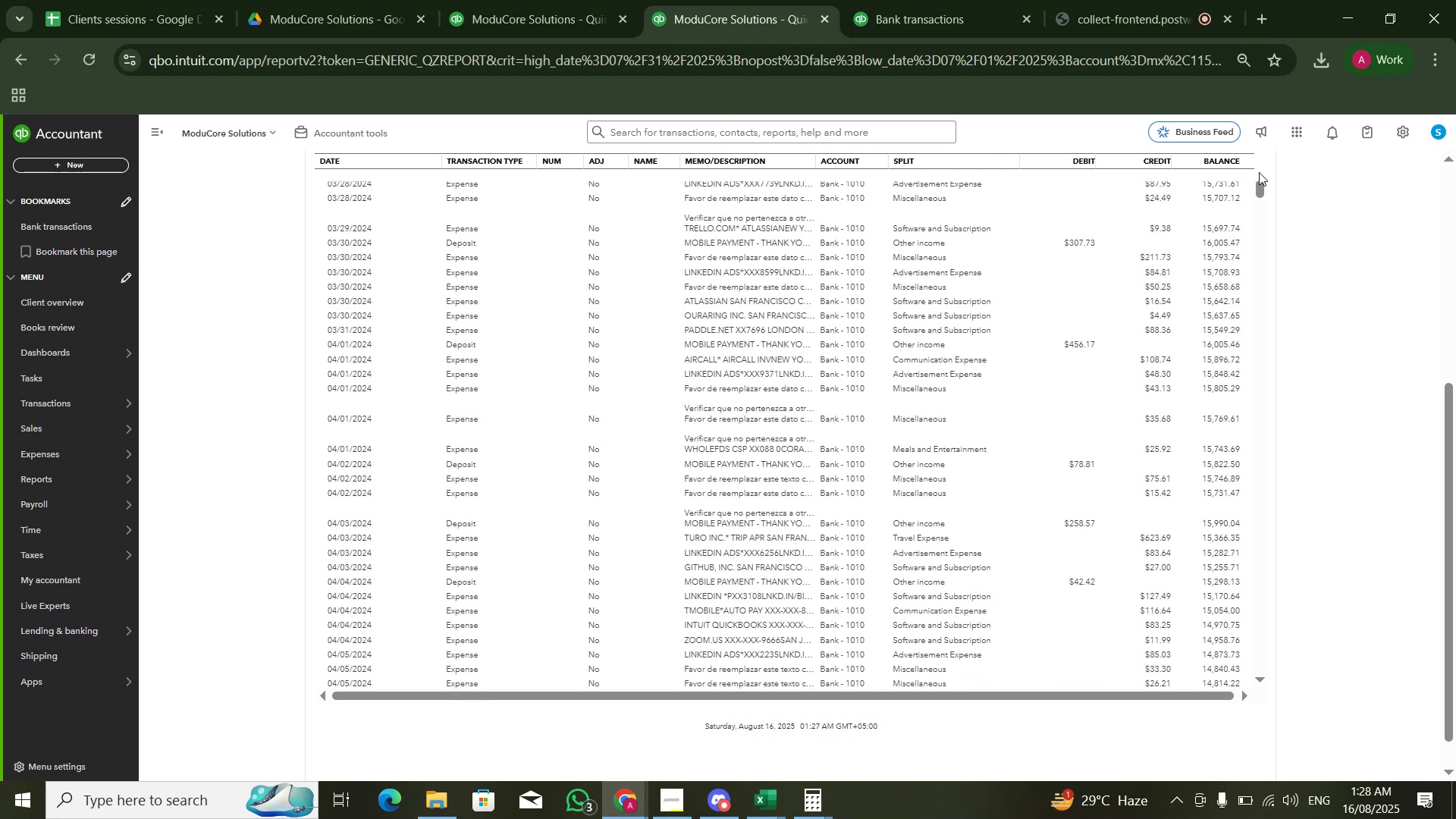 
left_click_drag(start_coordinate=[1260, 190], to_coordinate=[1263, 691])
 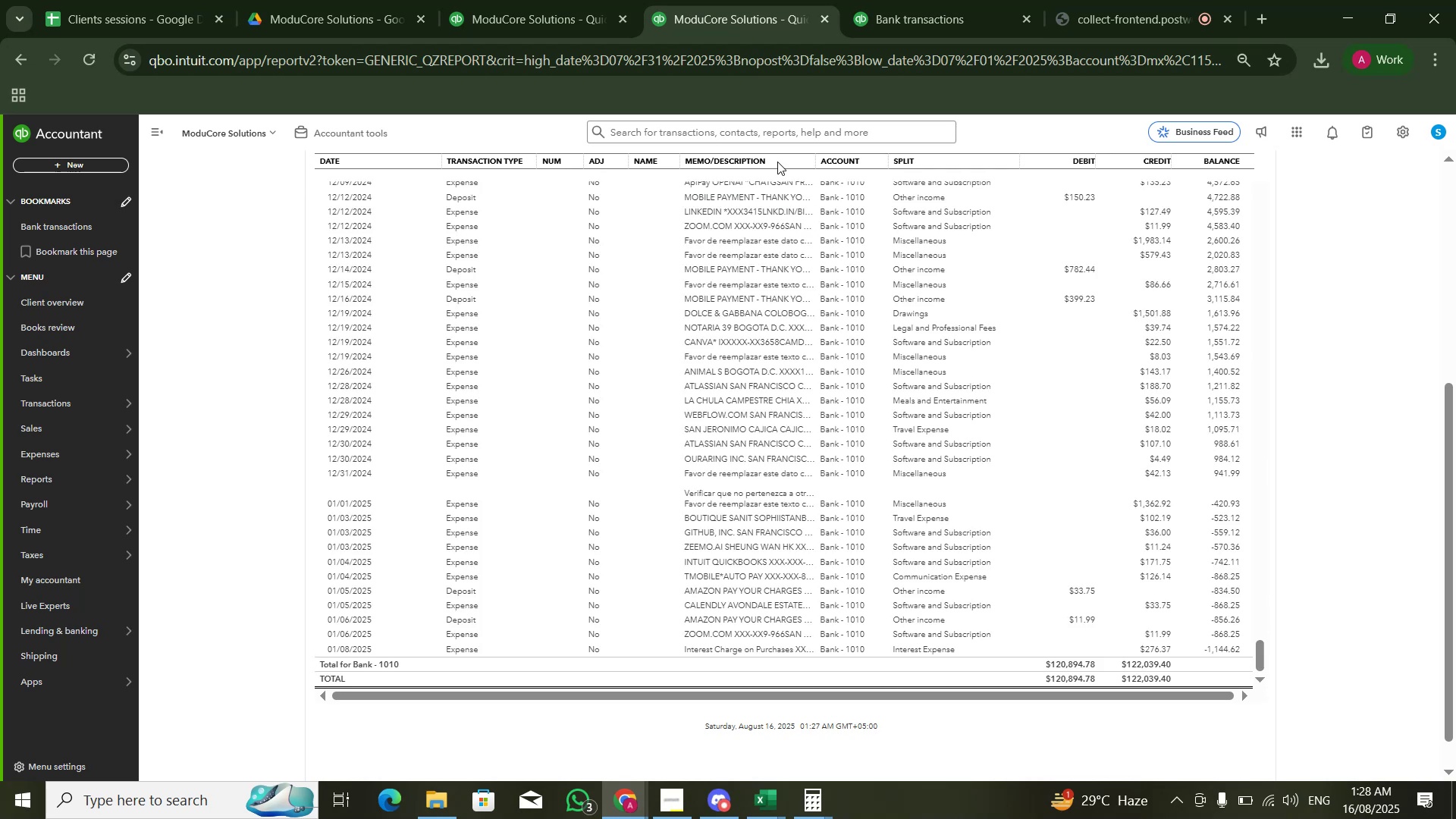 
left_click([565, 28])
 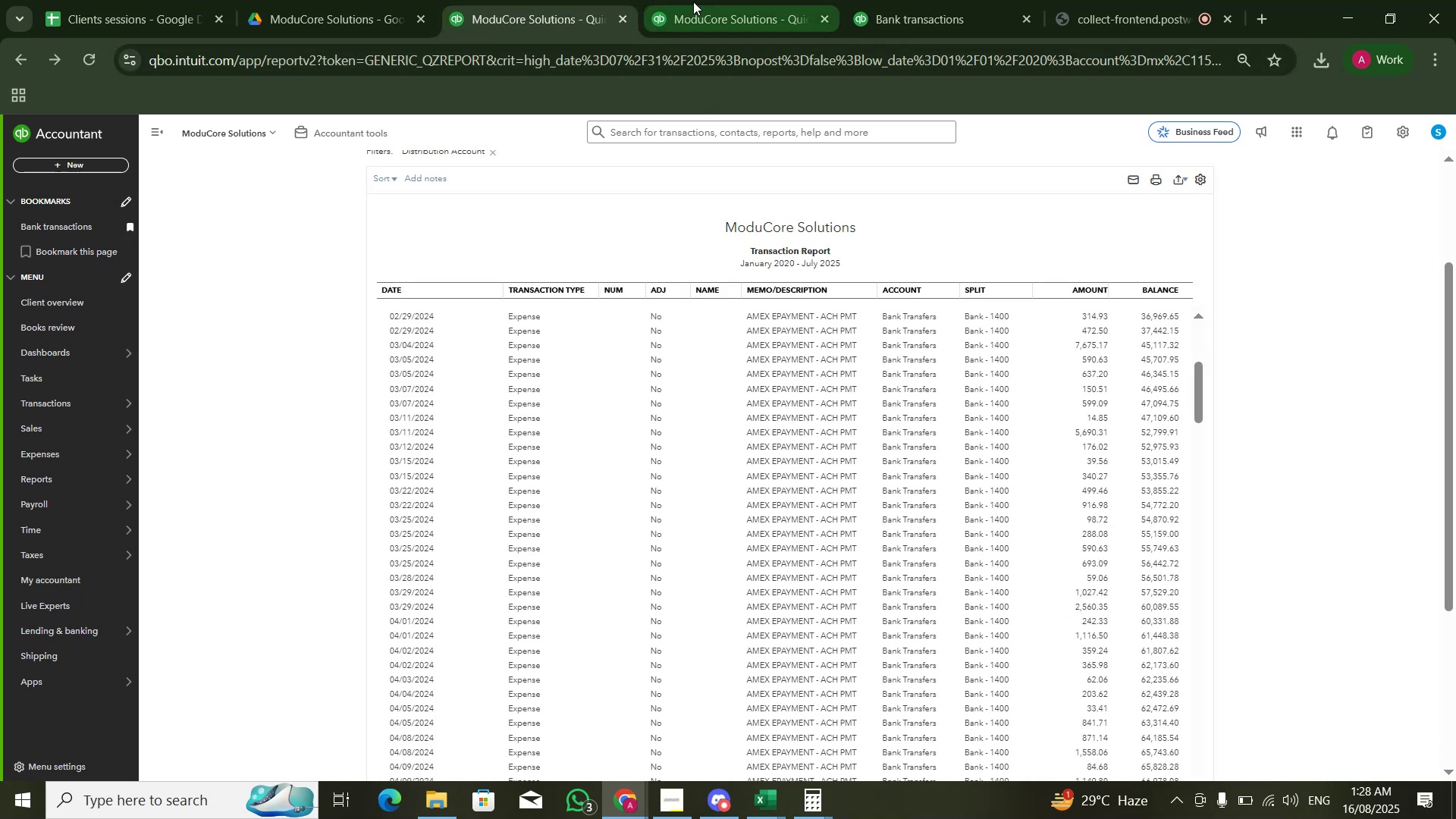 
left_click([693, 3])
 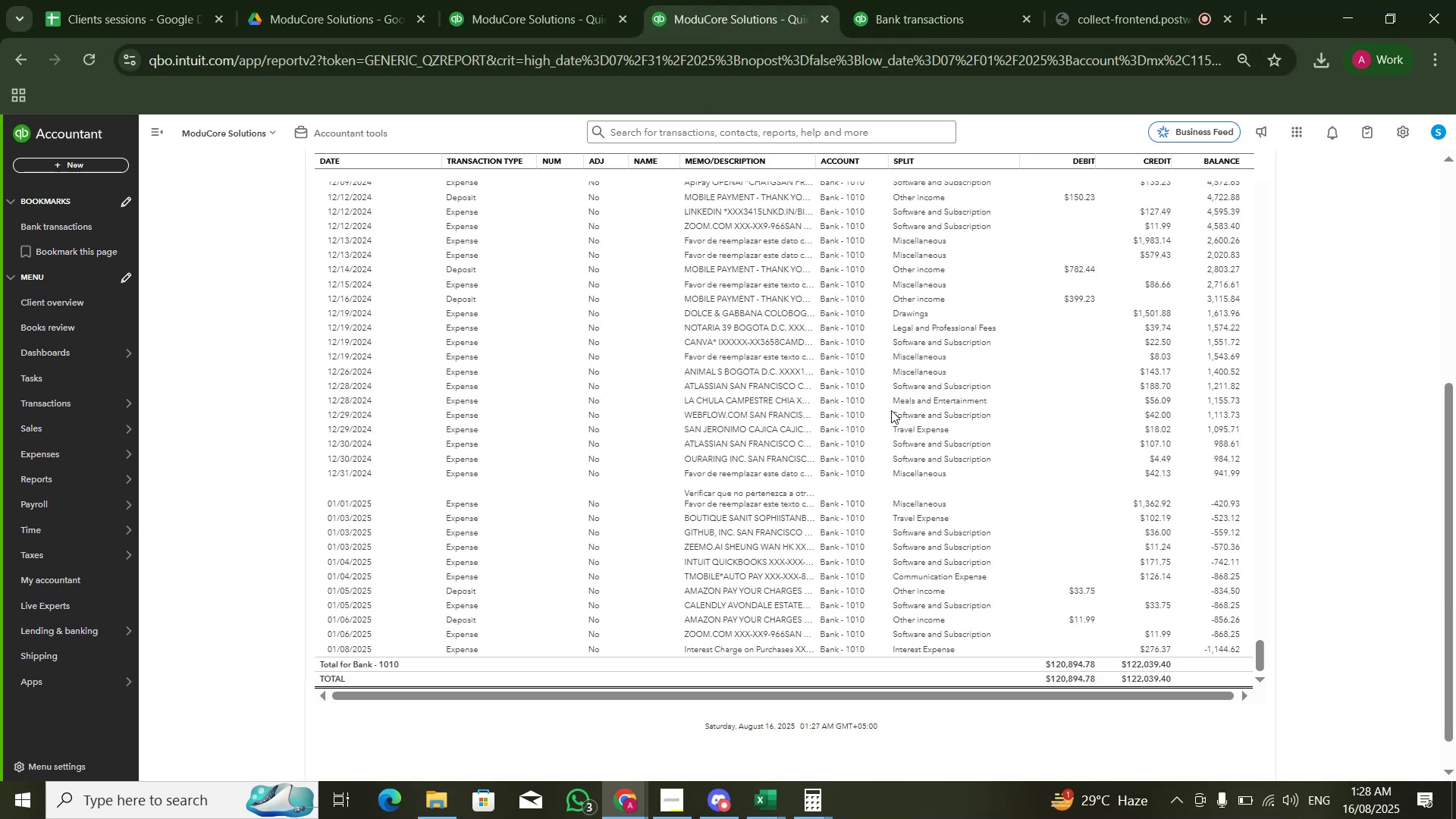 
key(Alt+AltLeft)
 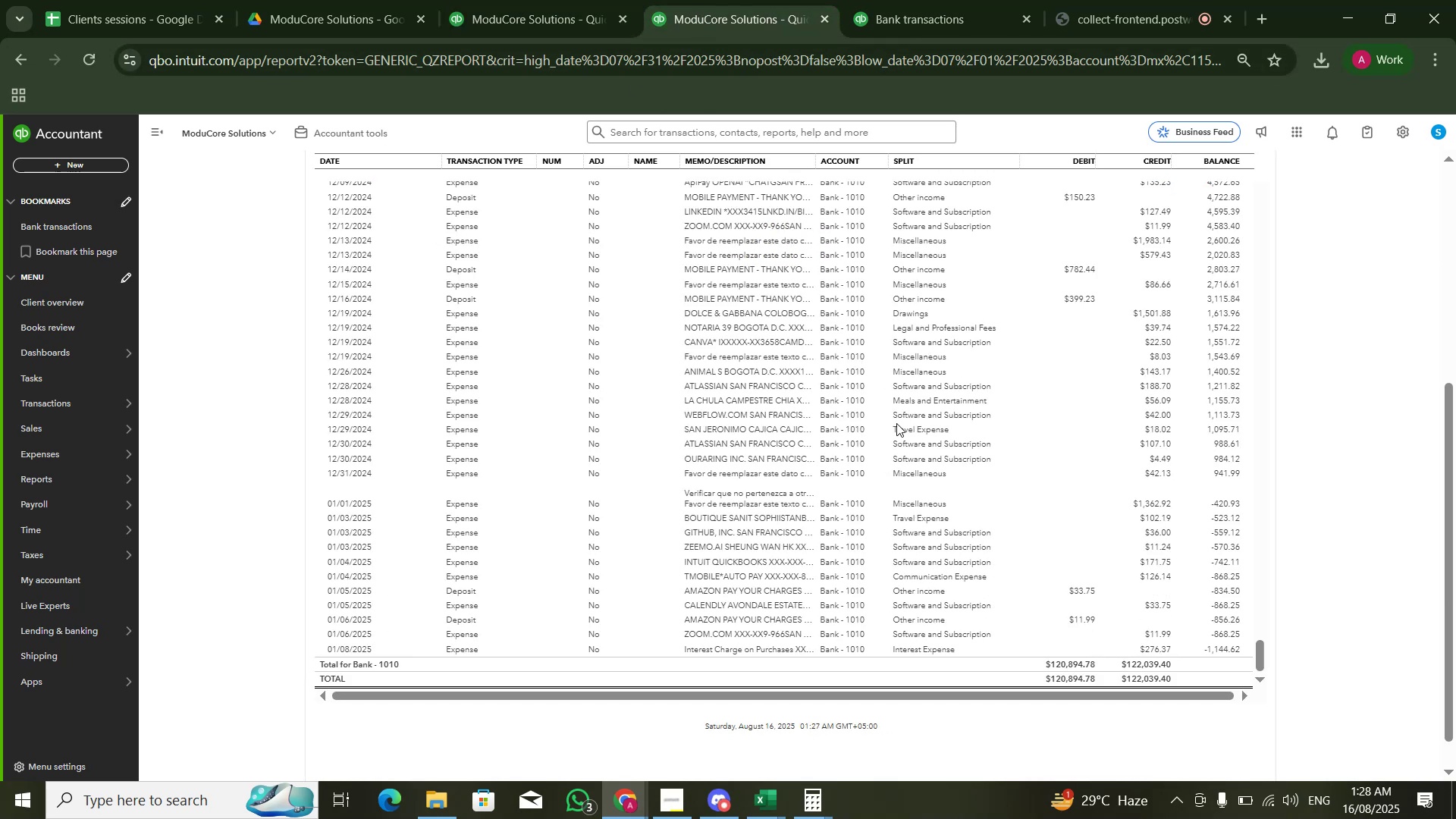 
key(Alt+Tab)
 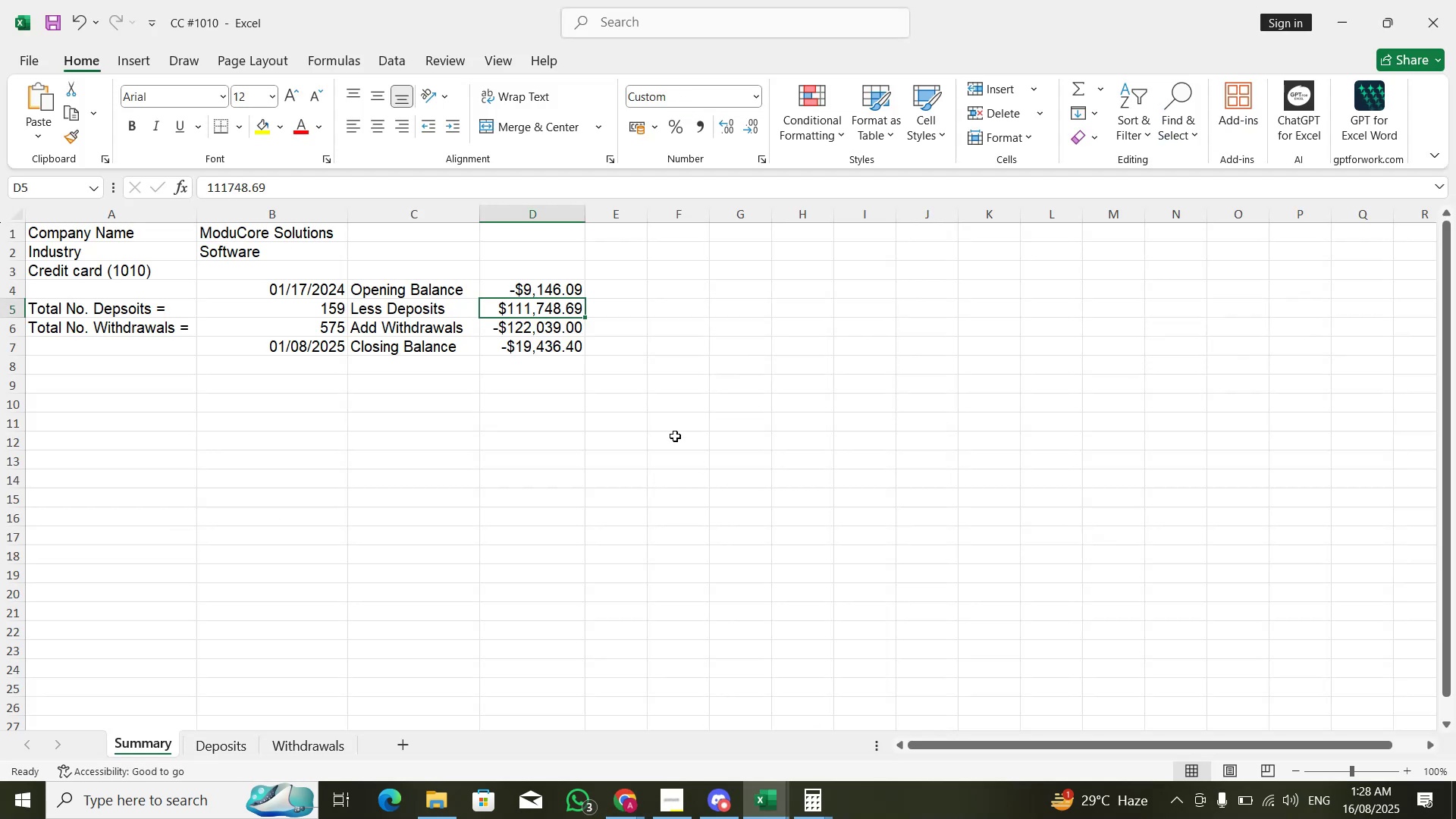 
key(Alt+AltLeft)
 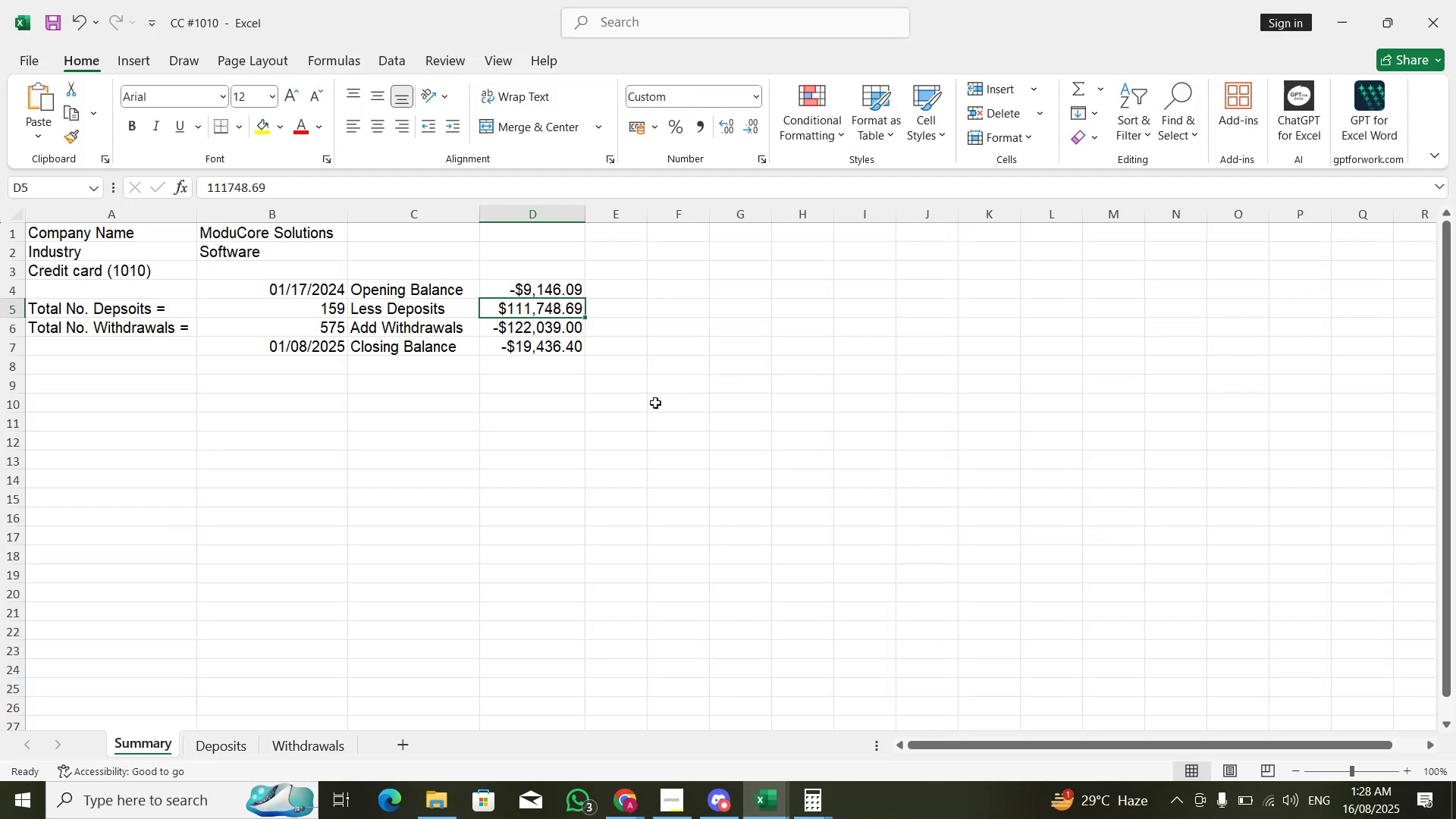 
key(Alt+Tab)
 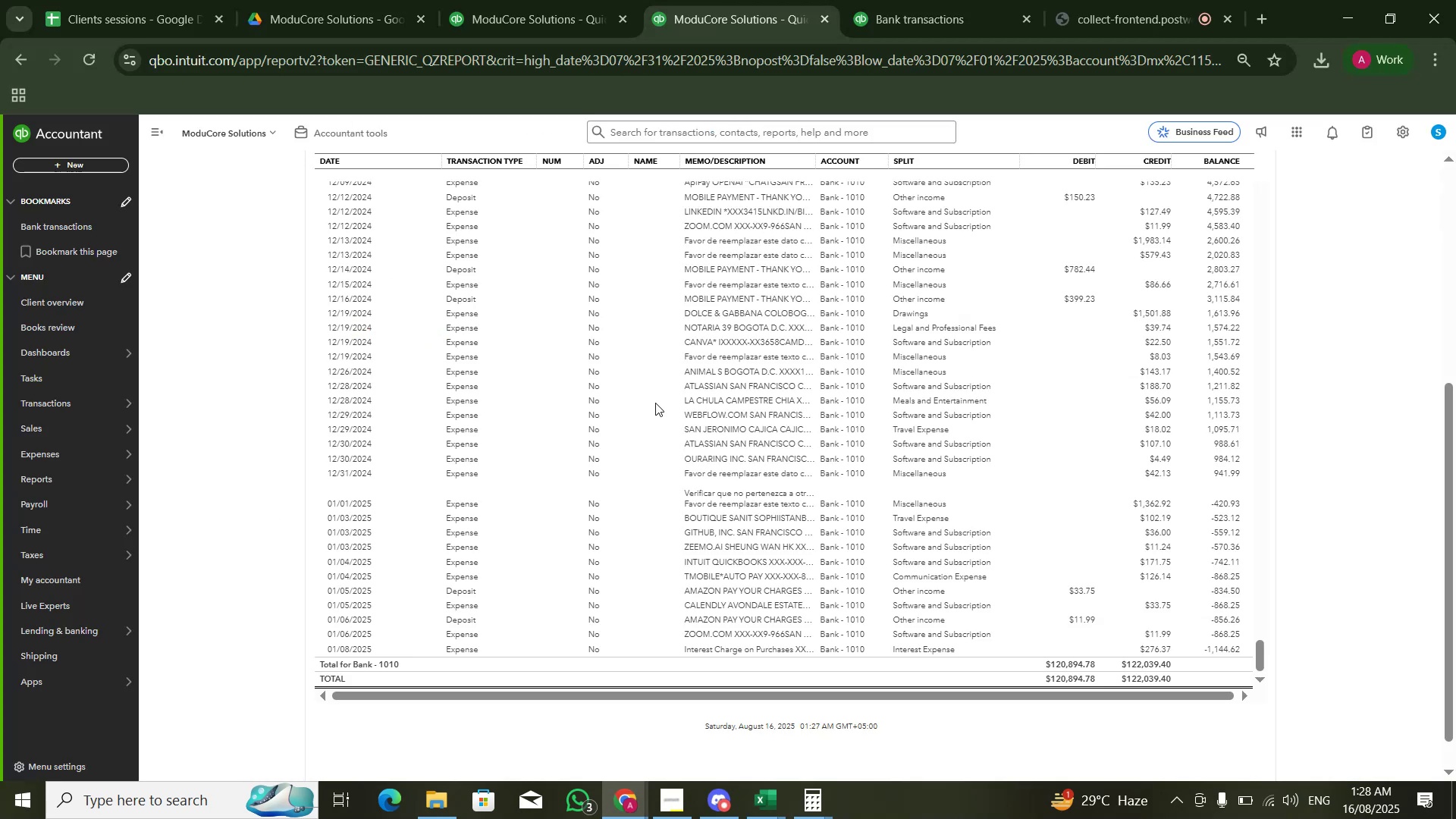 
key(Alt+AltLeft)
 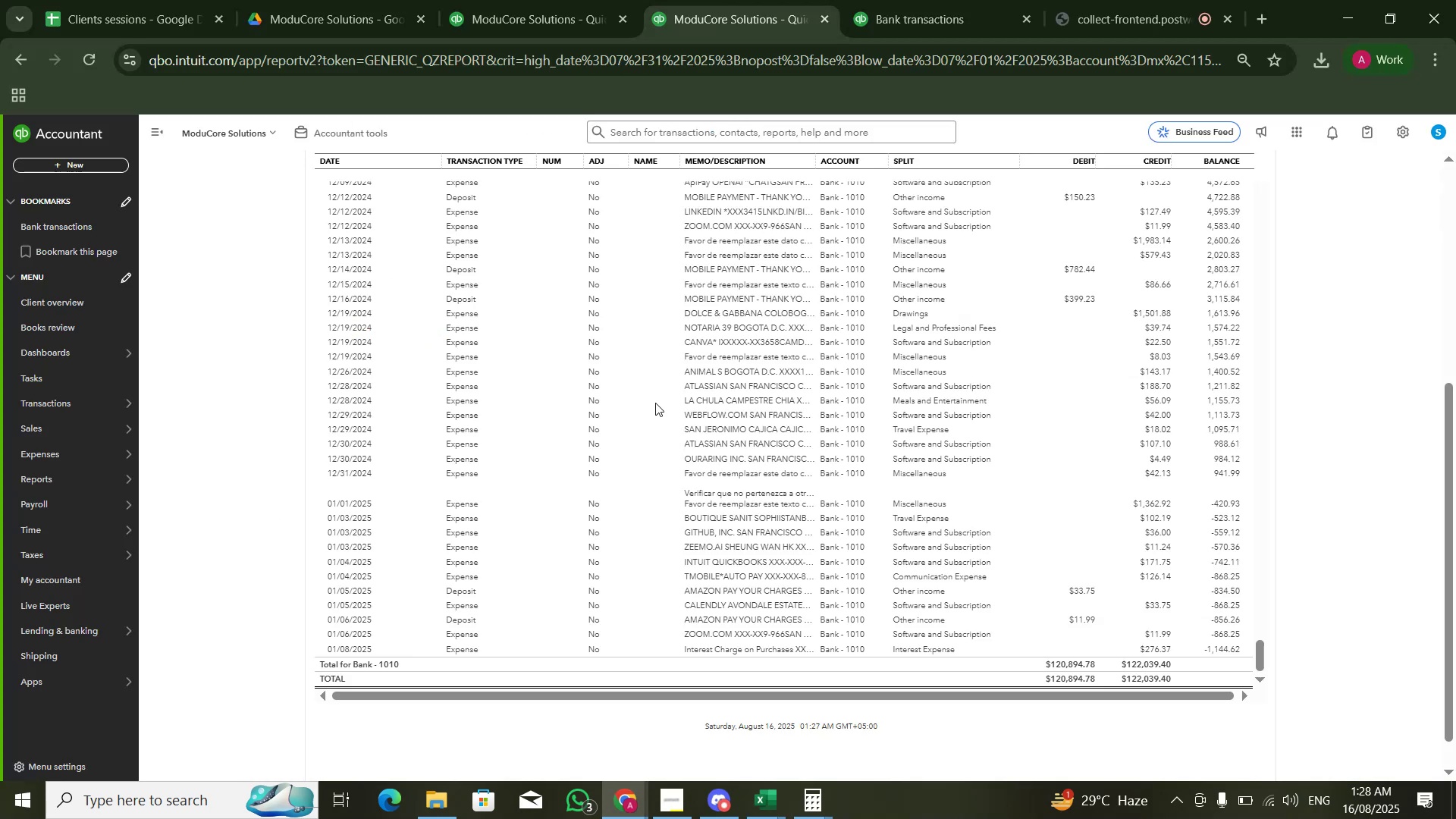 
key(Alt+Tab)
 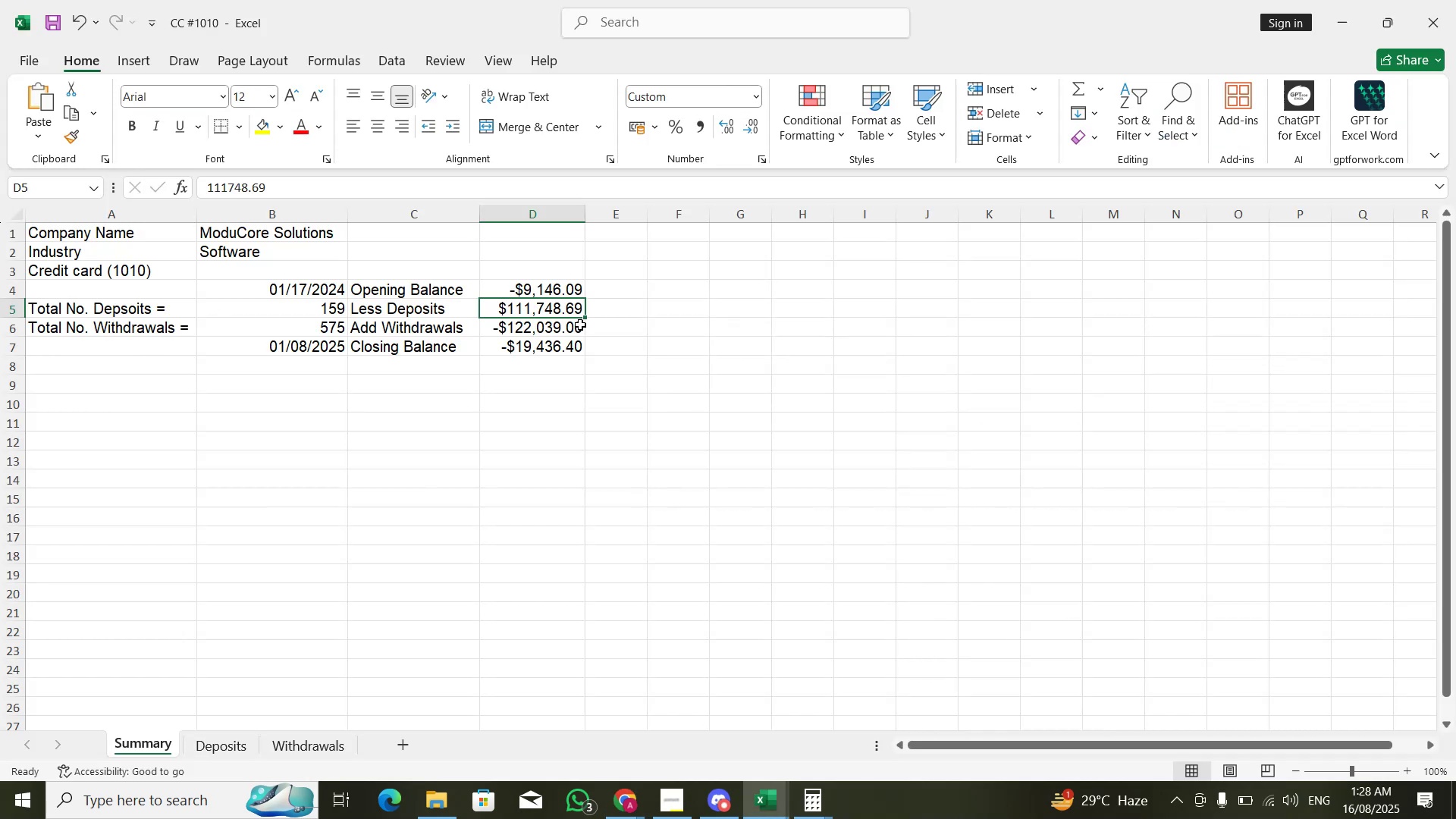 
left_click([555, 309])
 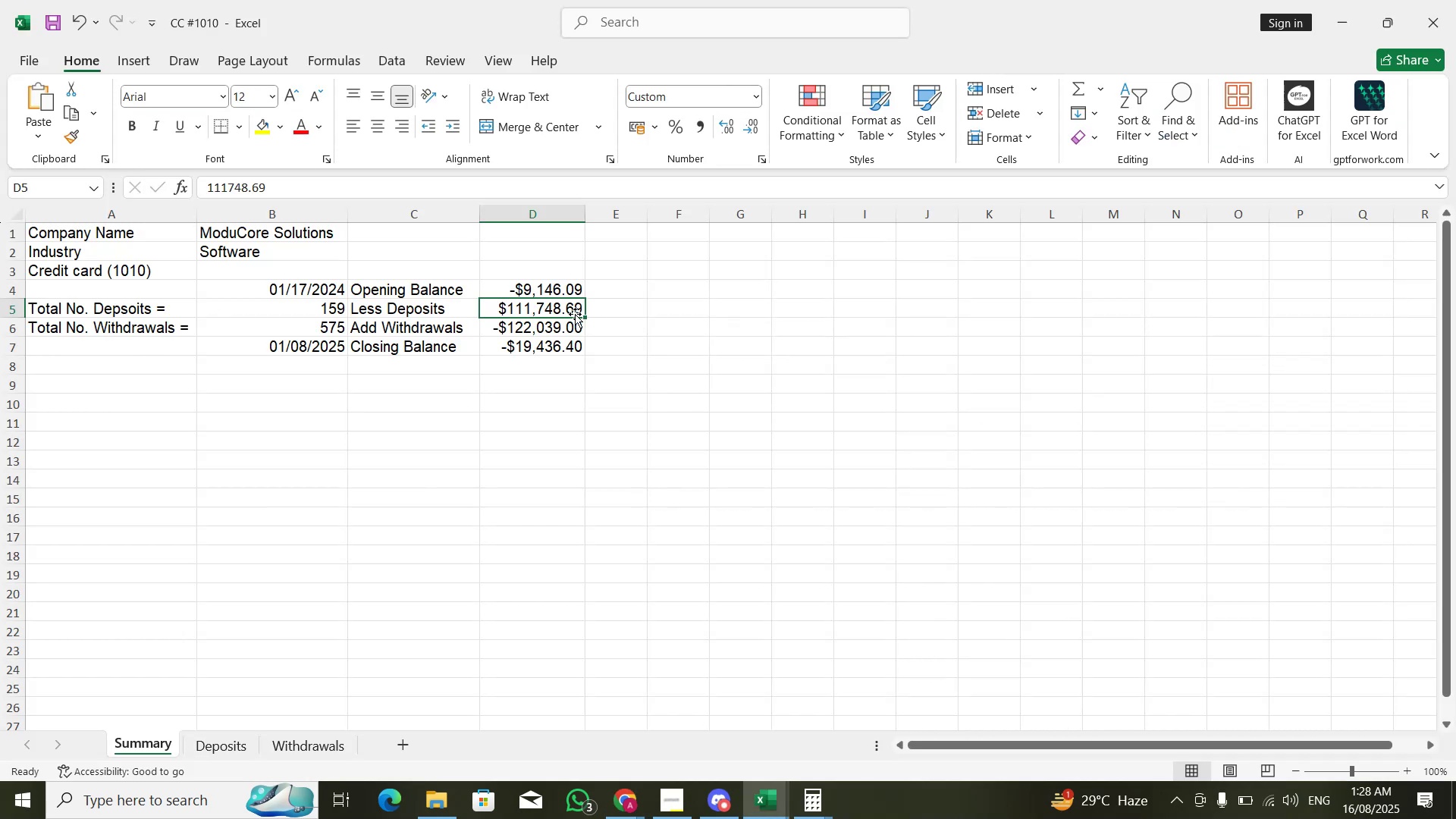 
key(Alt+AltLeft)
 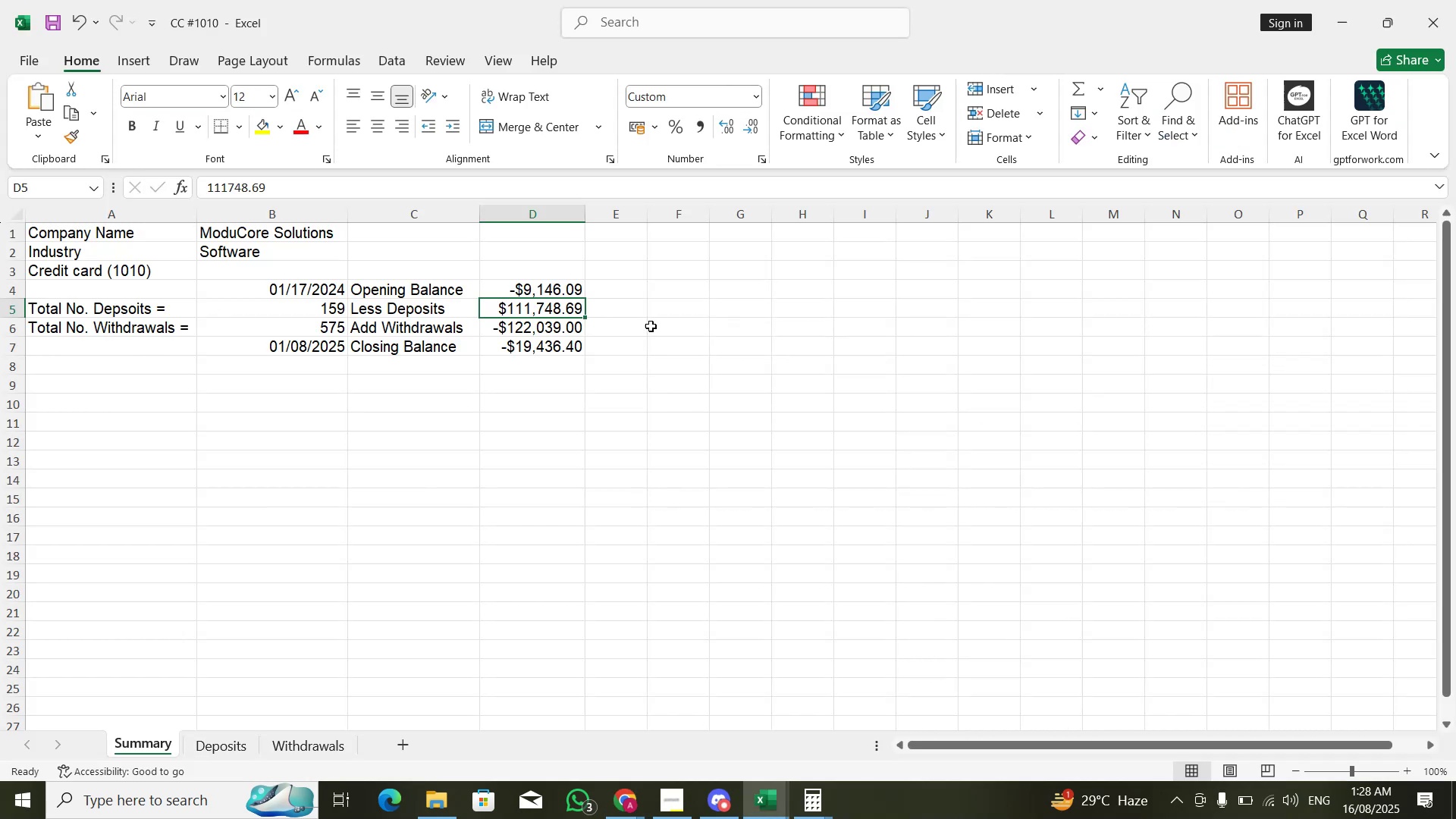 
key(Alt+Tab)
 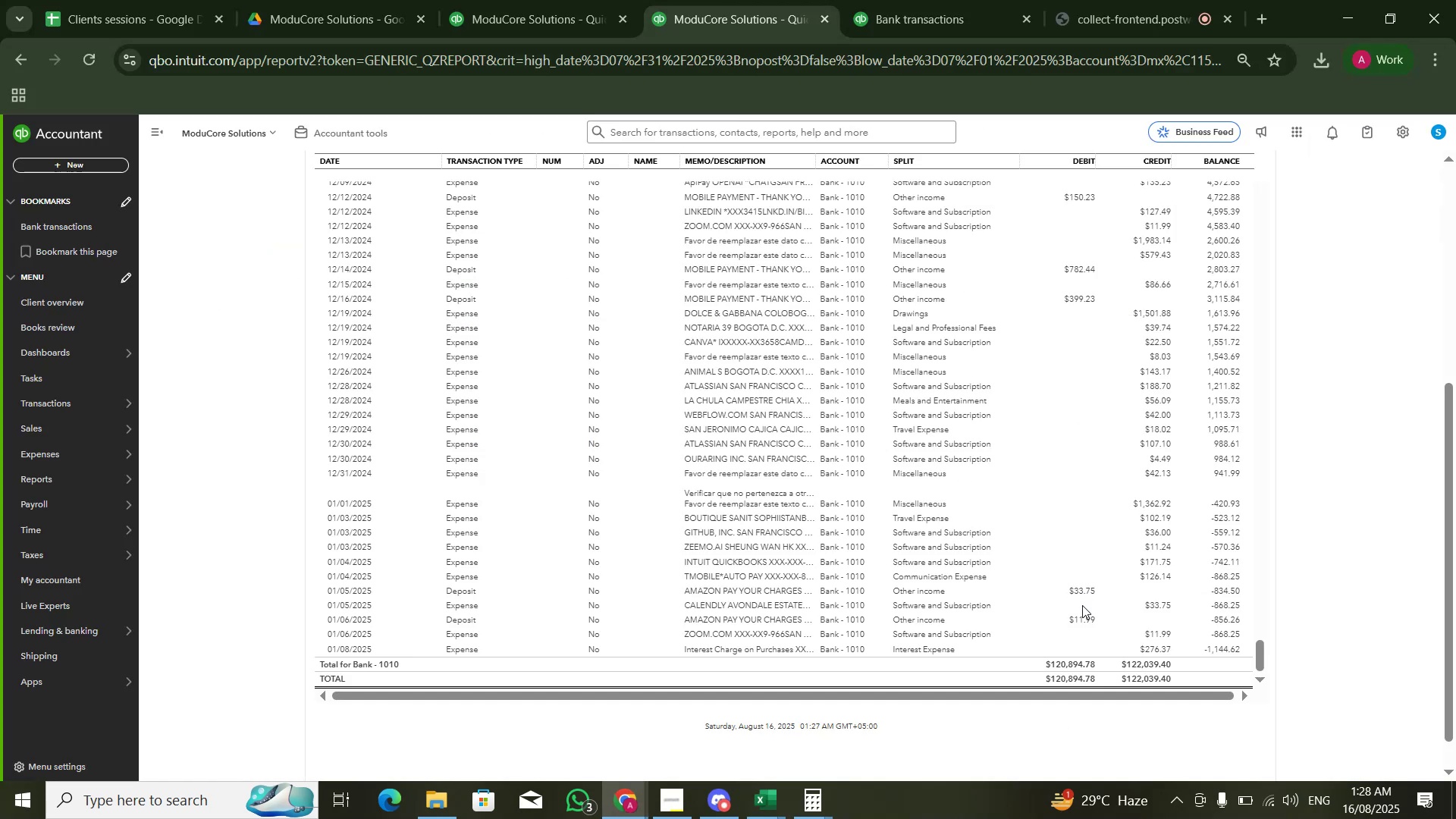 
key(Alt+AltLeft)
 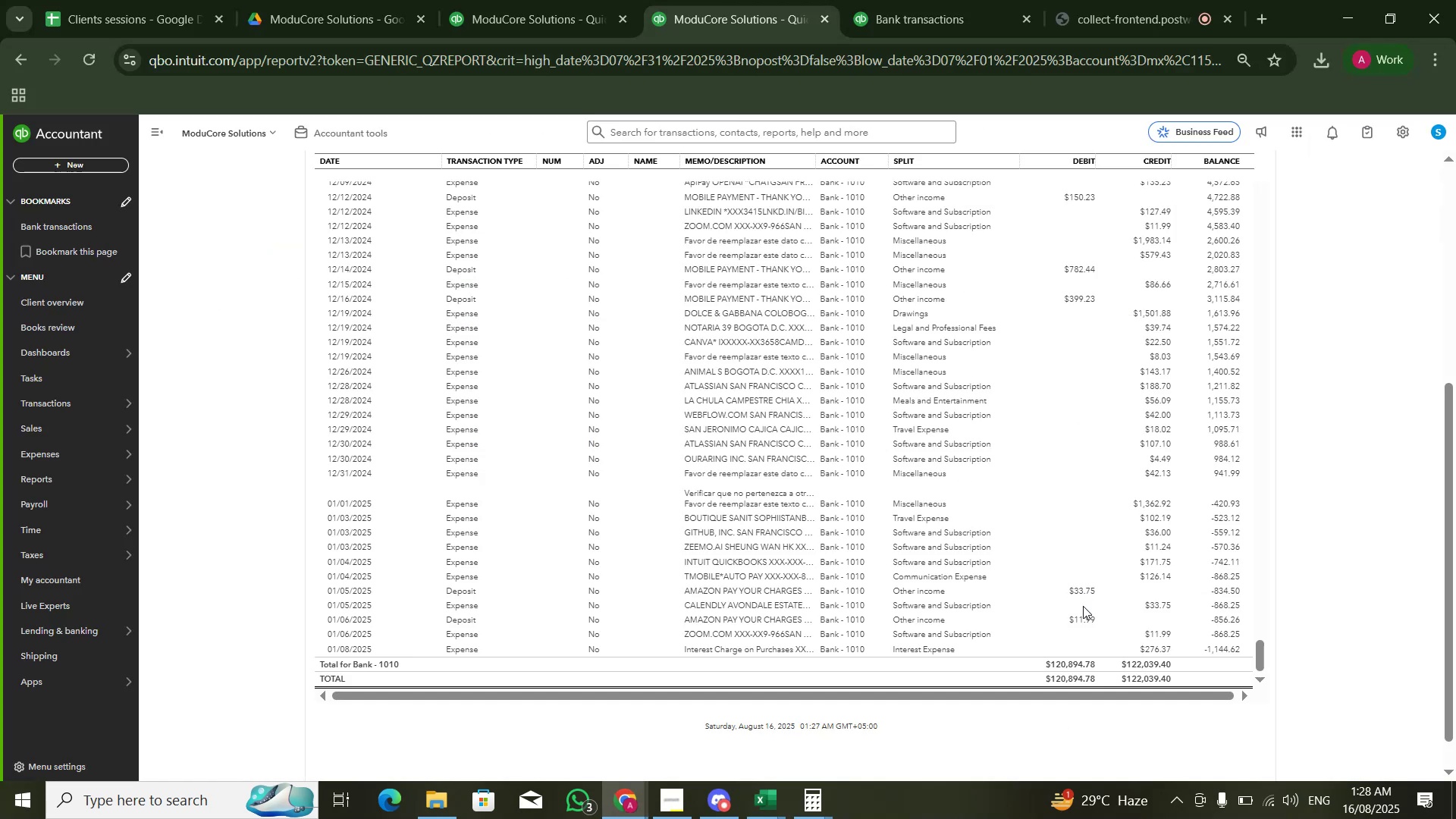 
key(Alt+Tab)
 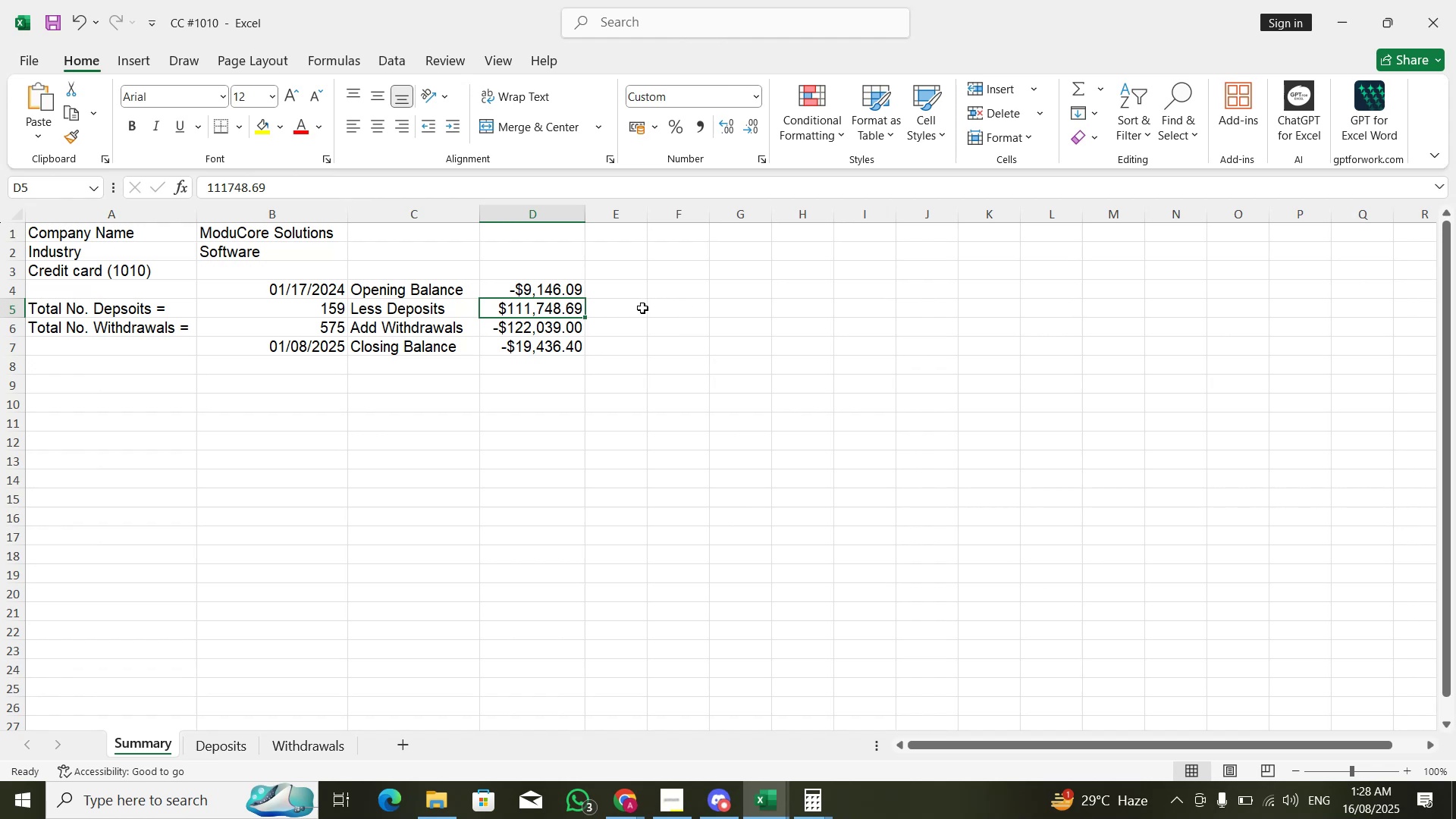 
double_click([682, 316])
 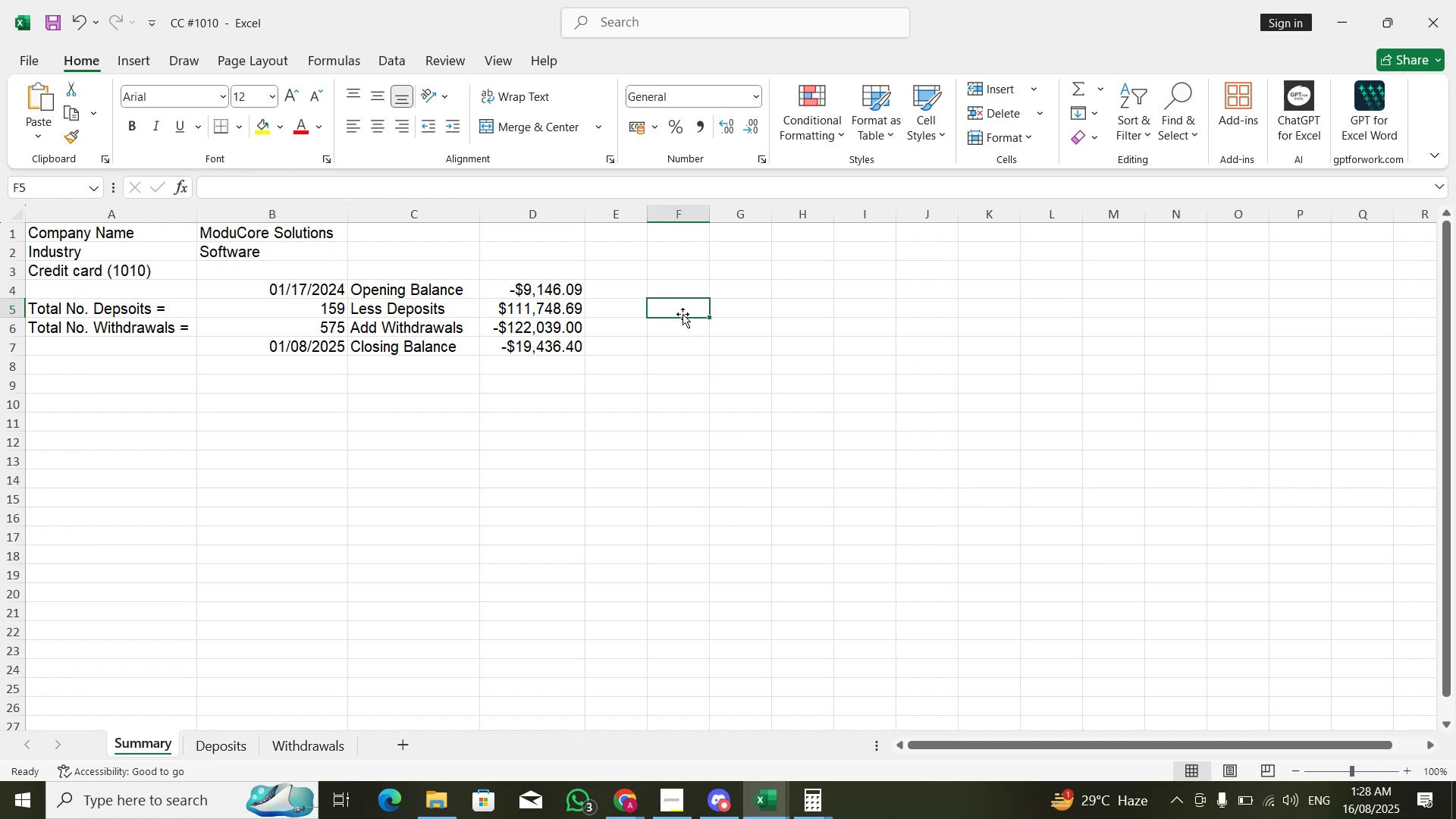 
key(Alt+Tab)
 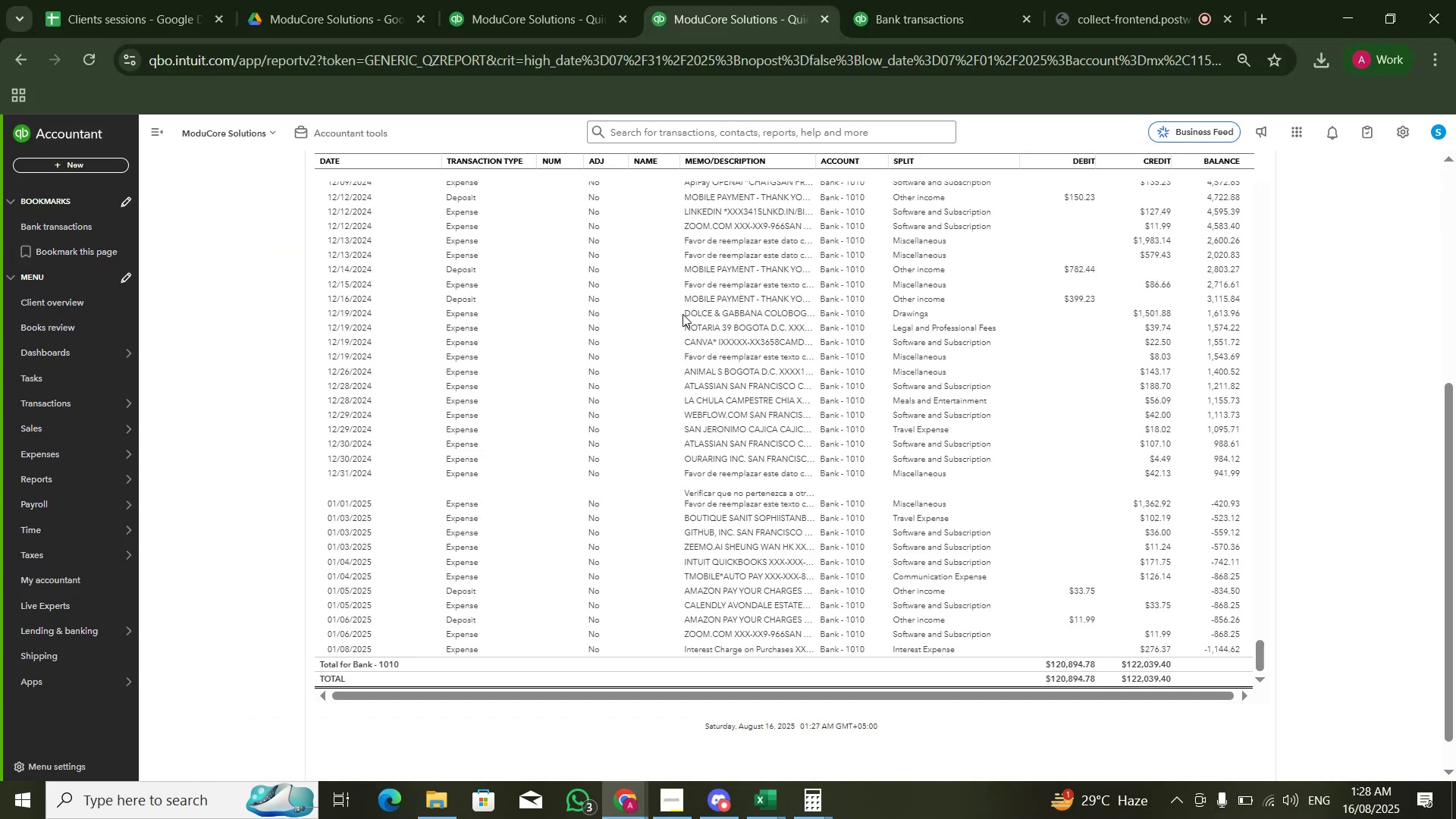 
key(Alt+AltLeft)
 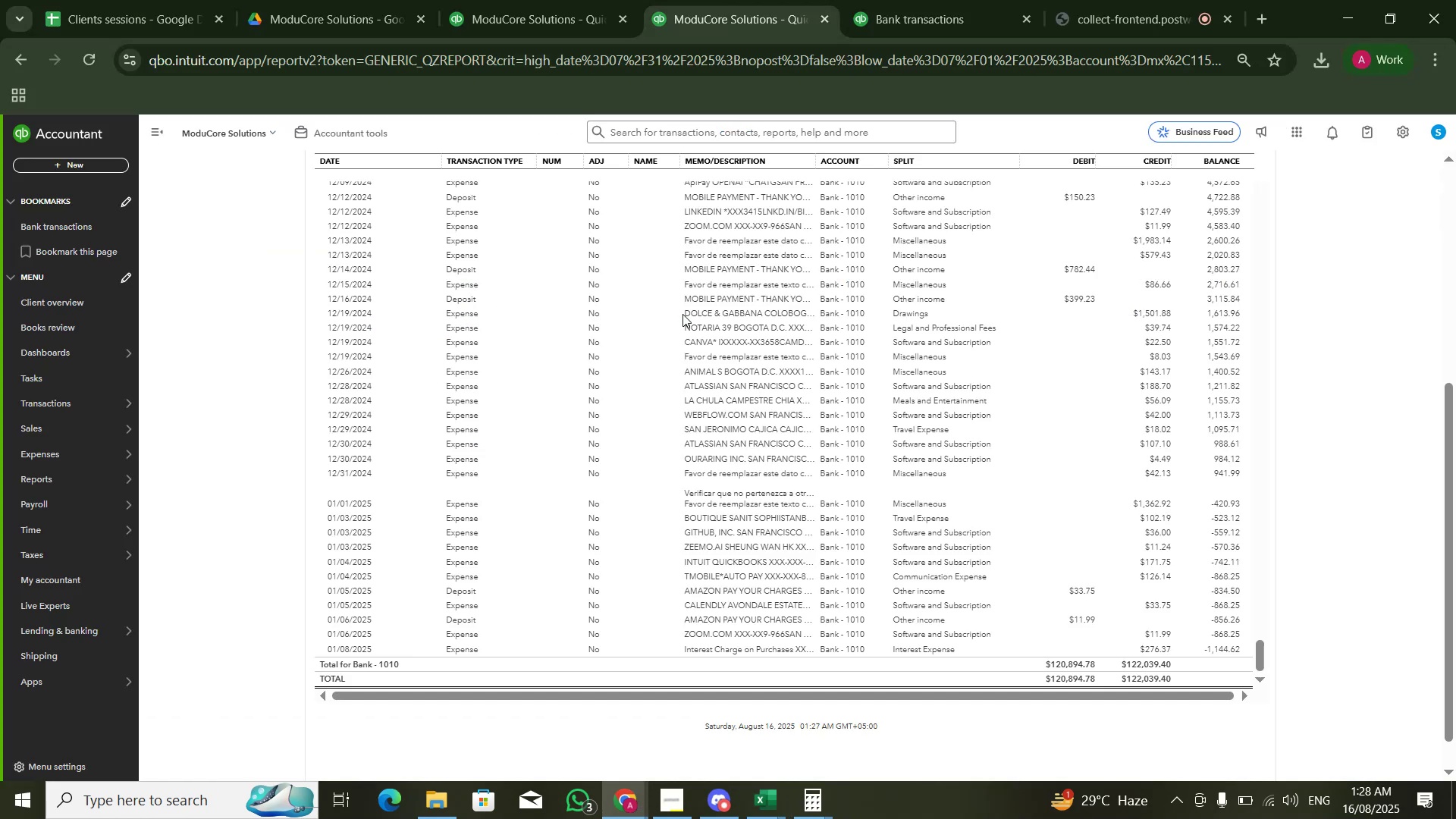 
key(Alt+Tab)
 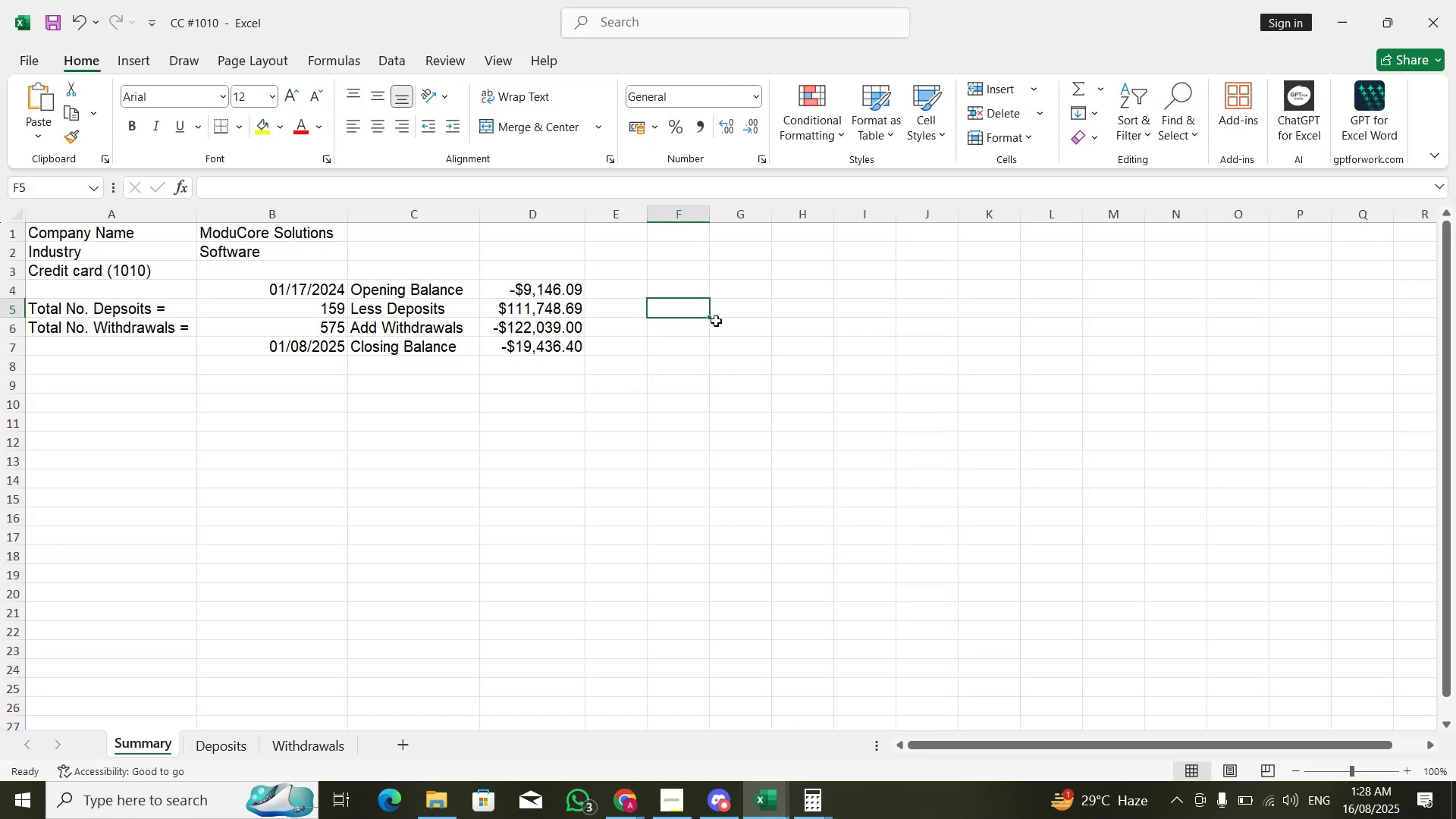 
key(Alt+AltLeft)
 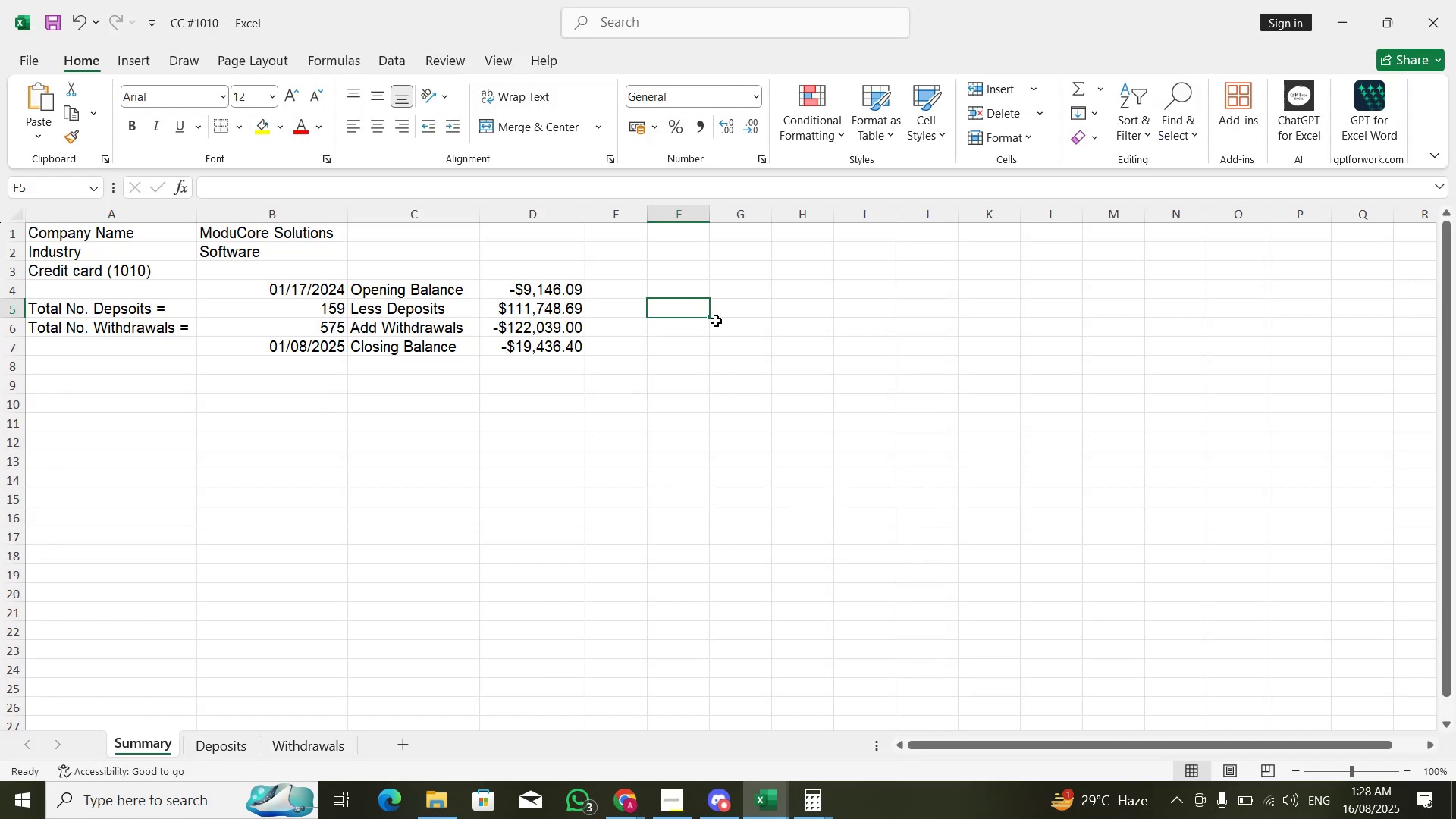 
key(Alt+Tab)
 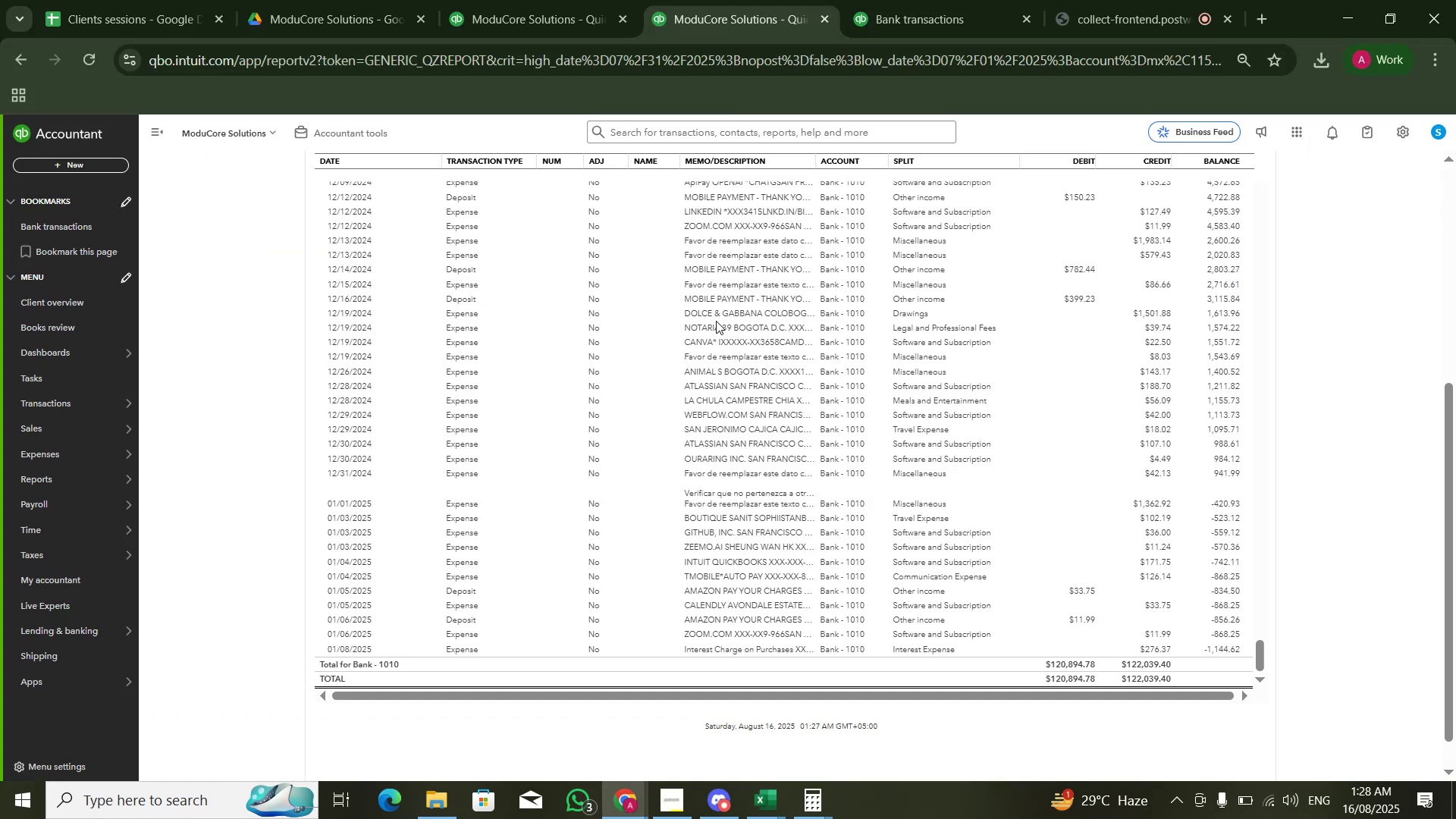 
key(Alt+AltLeft)
 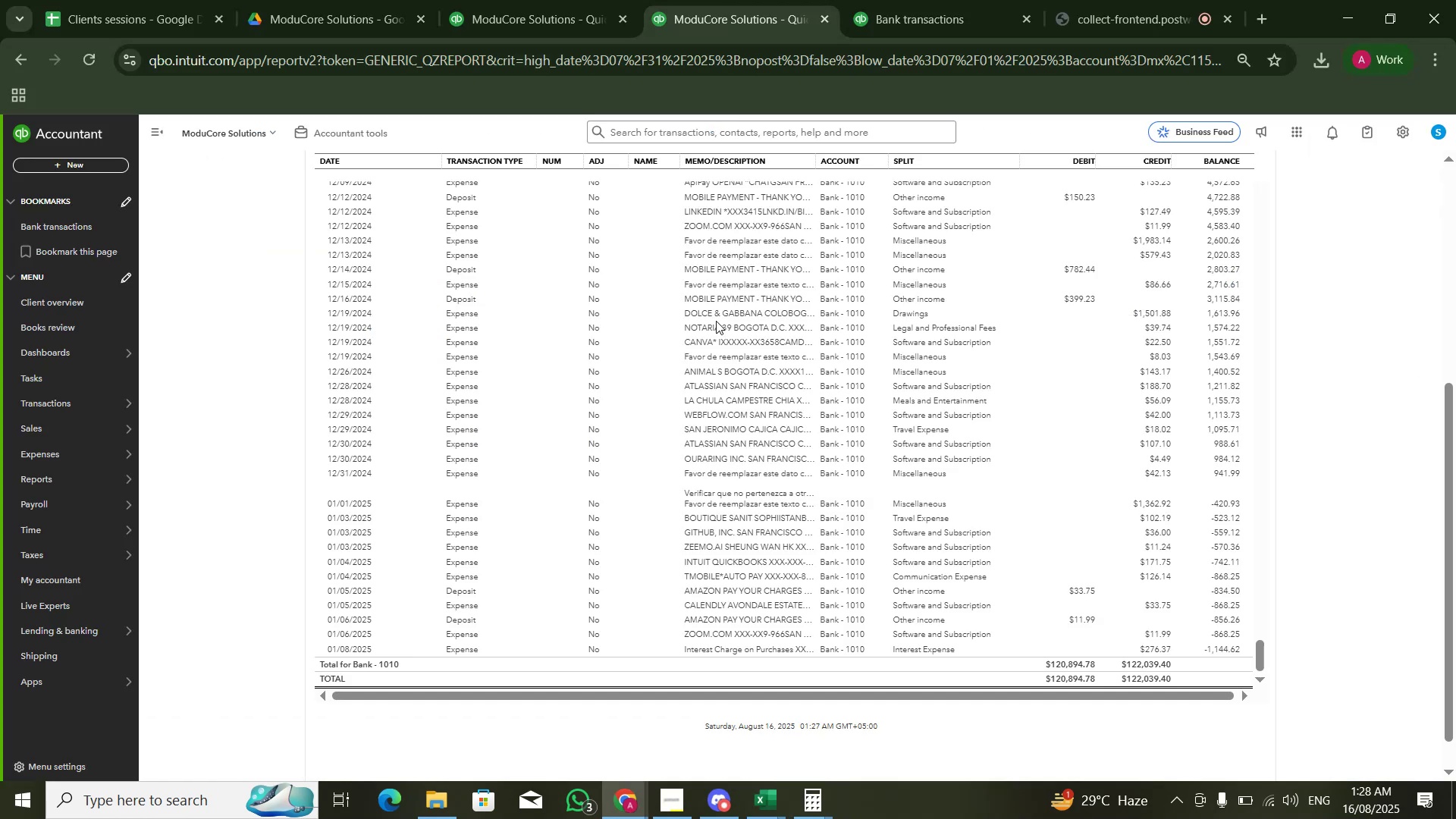 
key(Alt+Tab)
 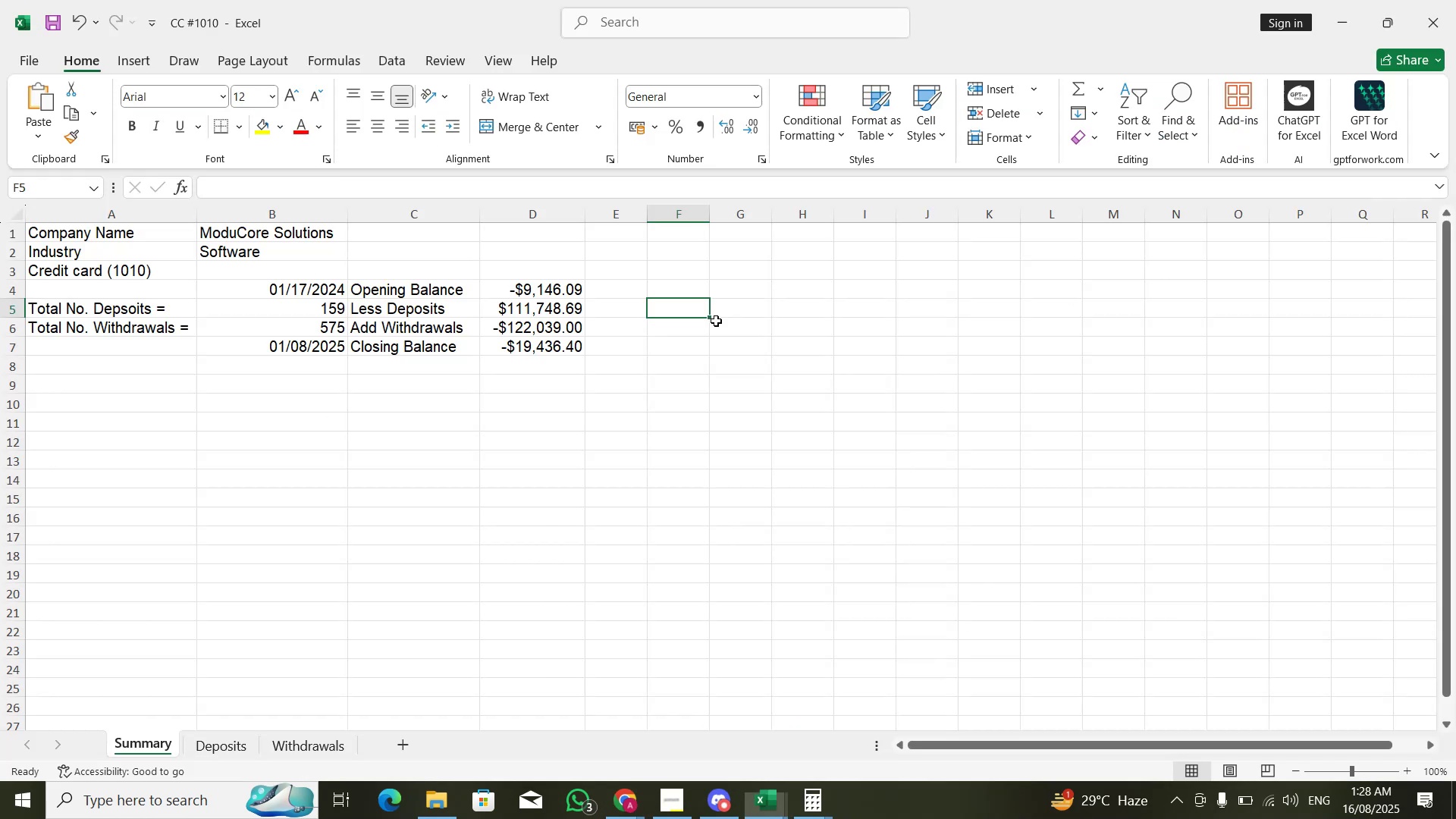 
key(Numpad1)
 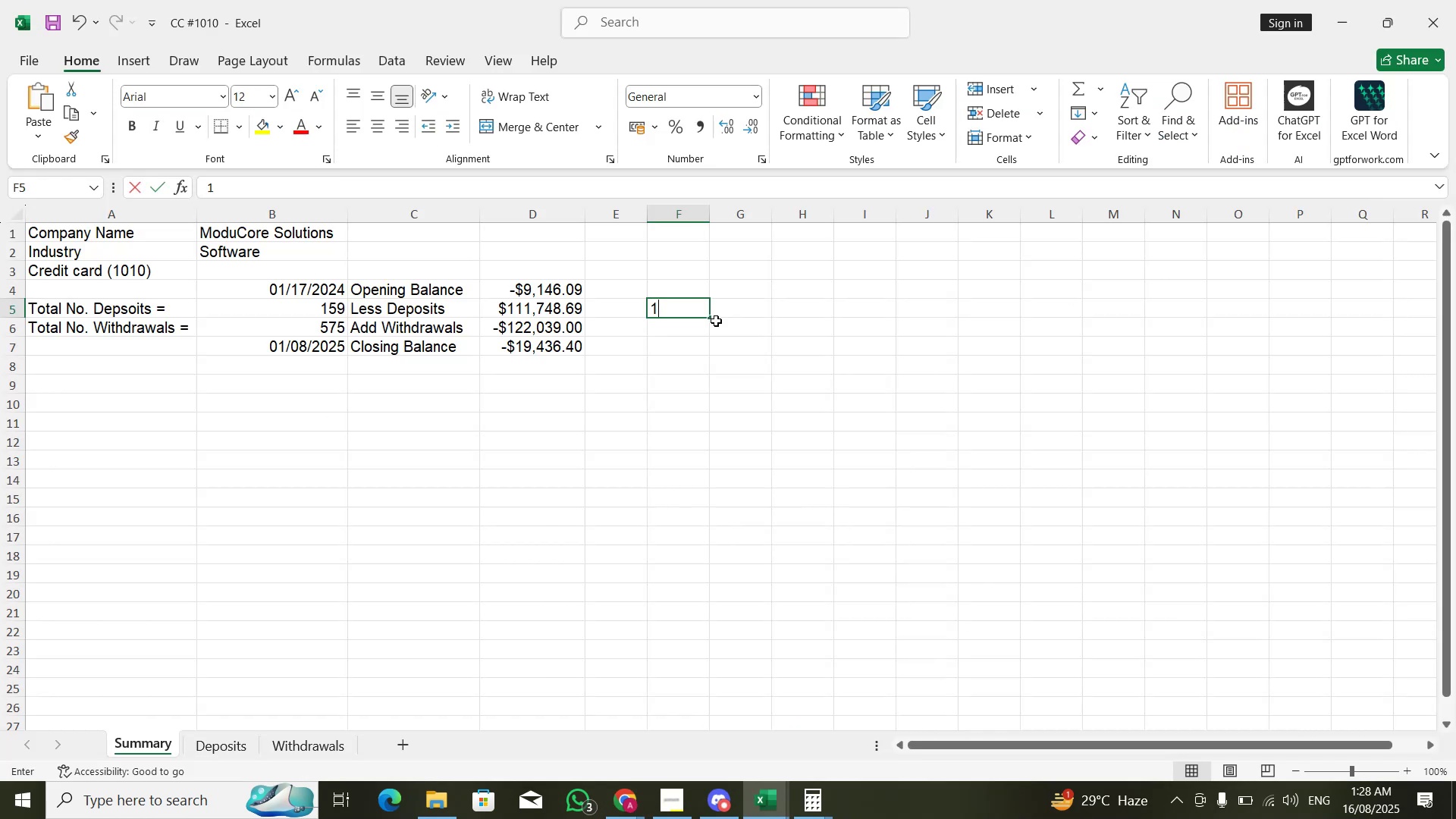 
key(Numpad2)
 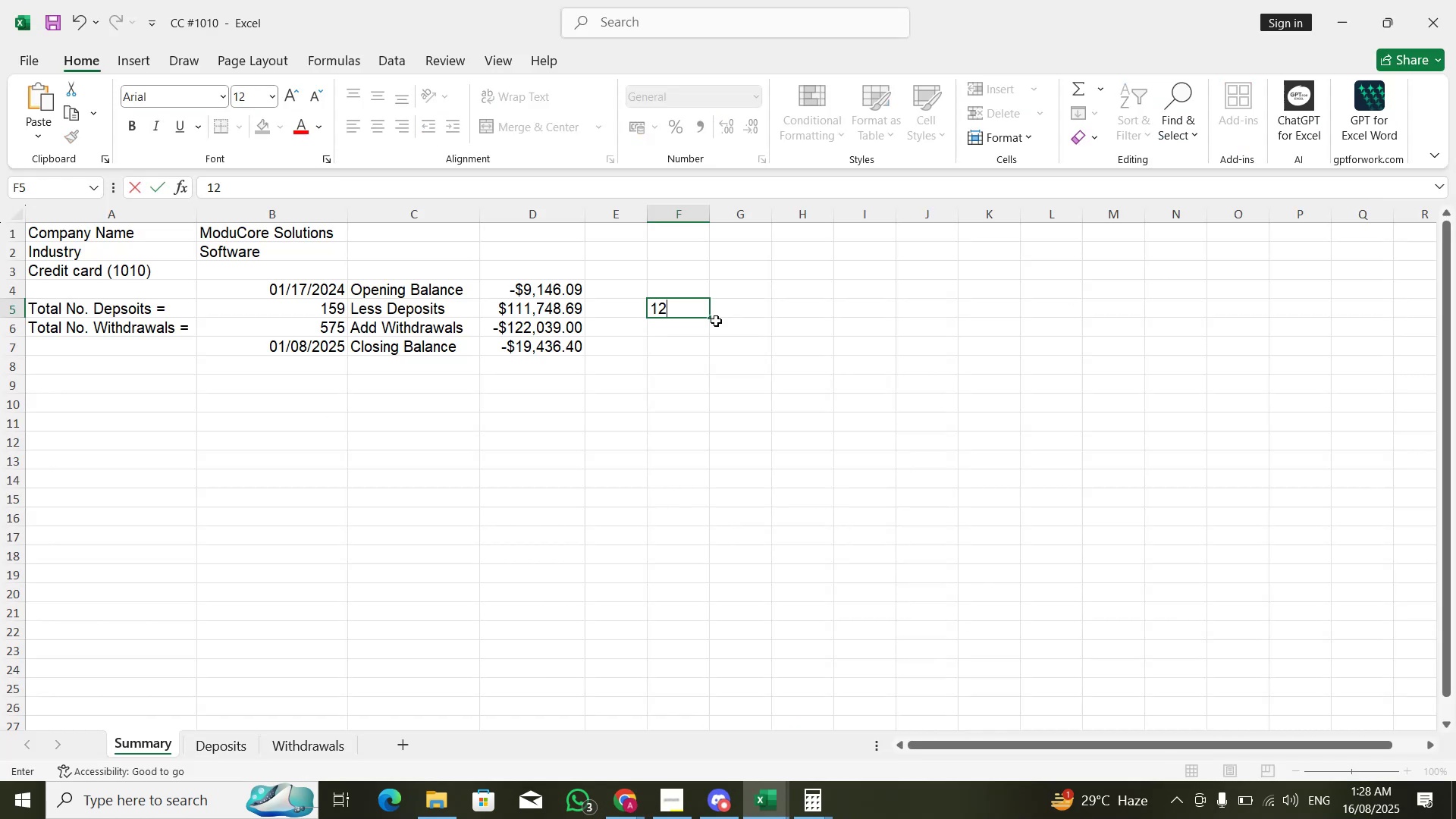 
key(Numpad0)
 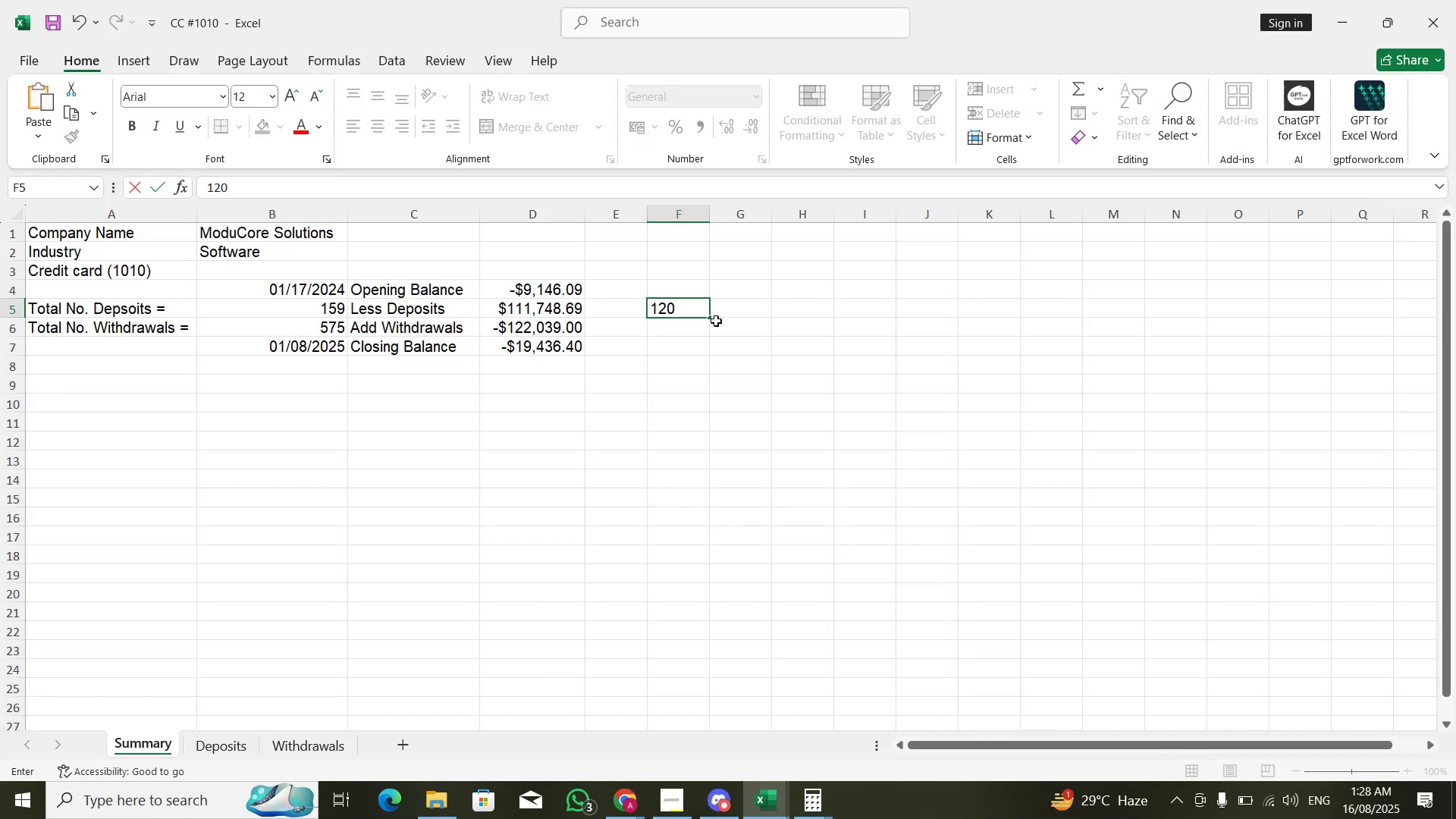 
key(Numpad8)
 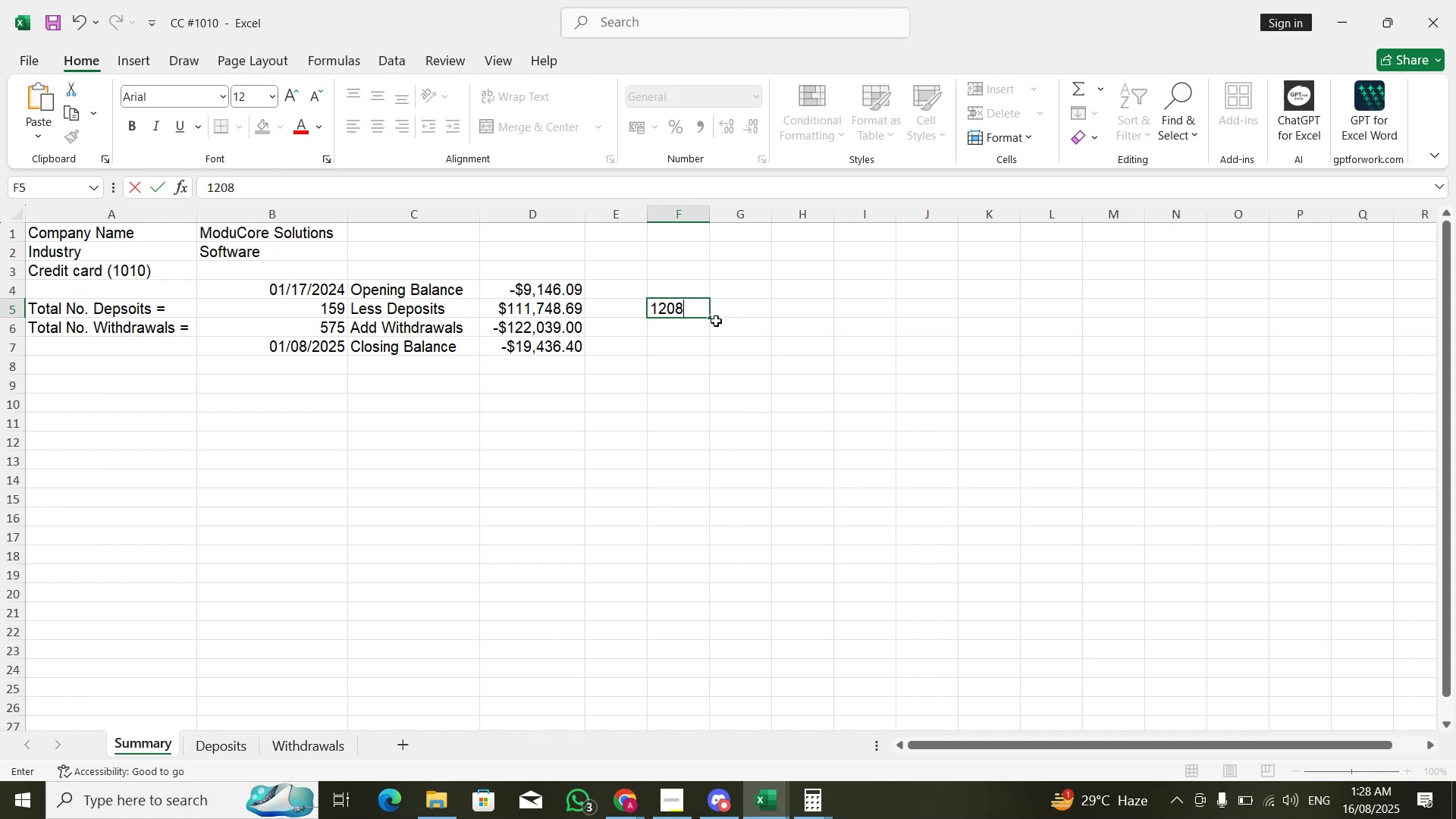 
key(Numpad9)
 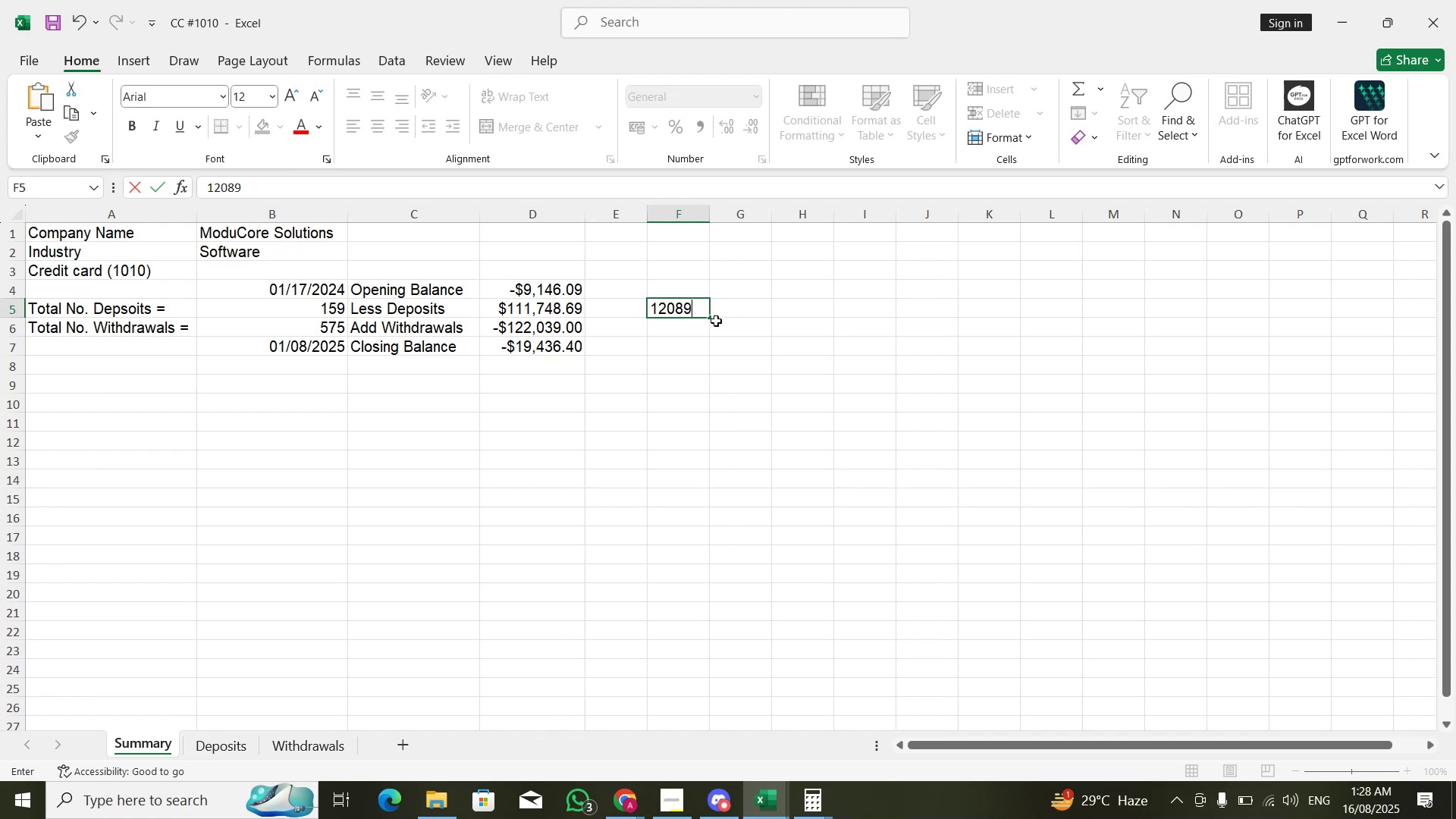 
key(Numpad4)
 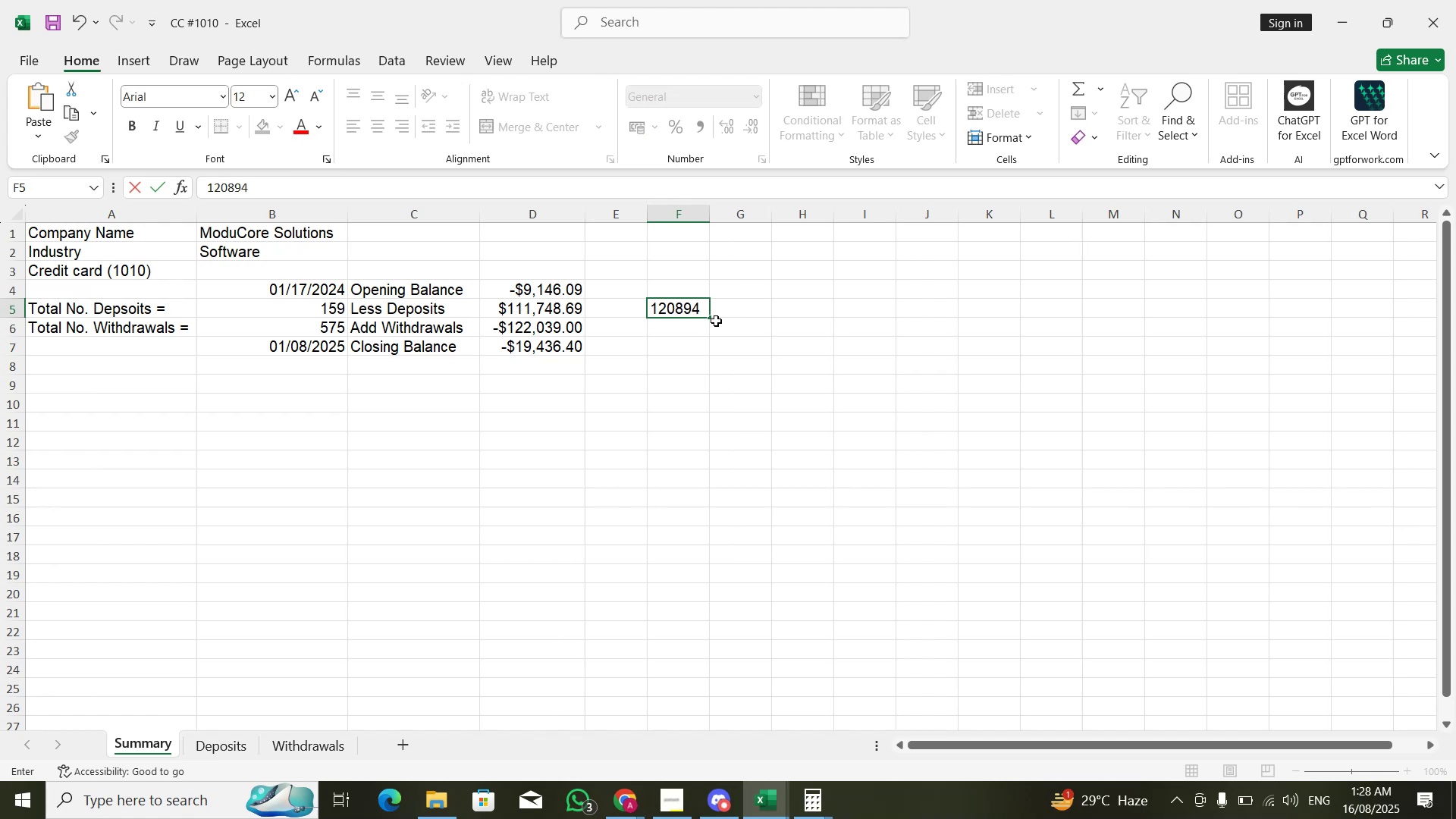 
key(NumpadEnter)
 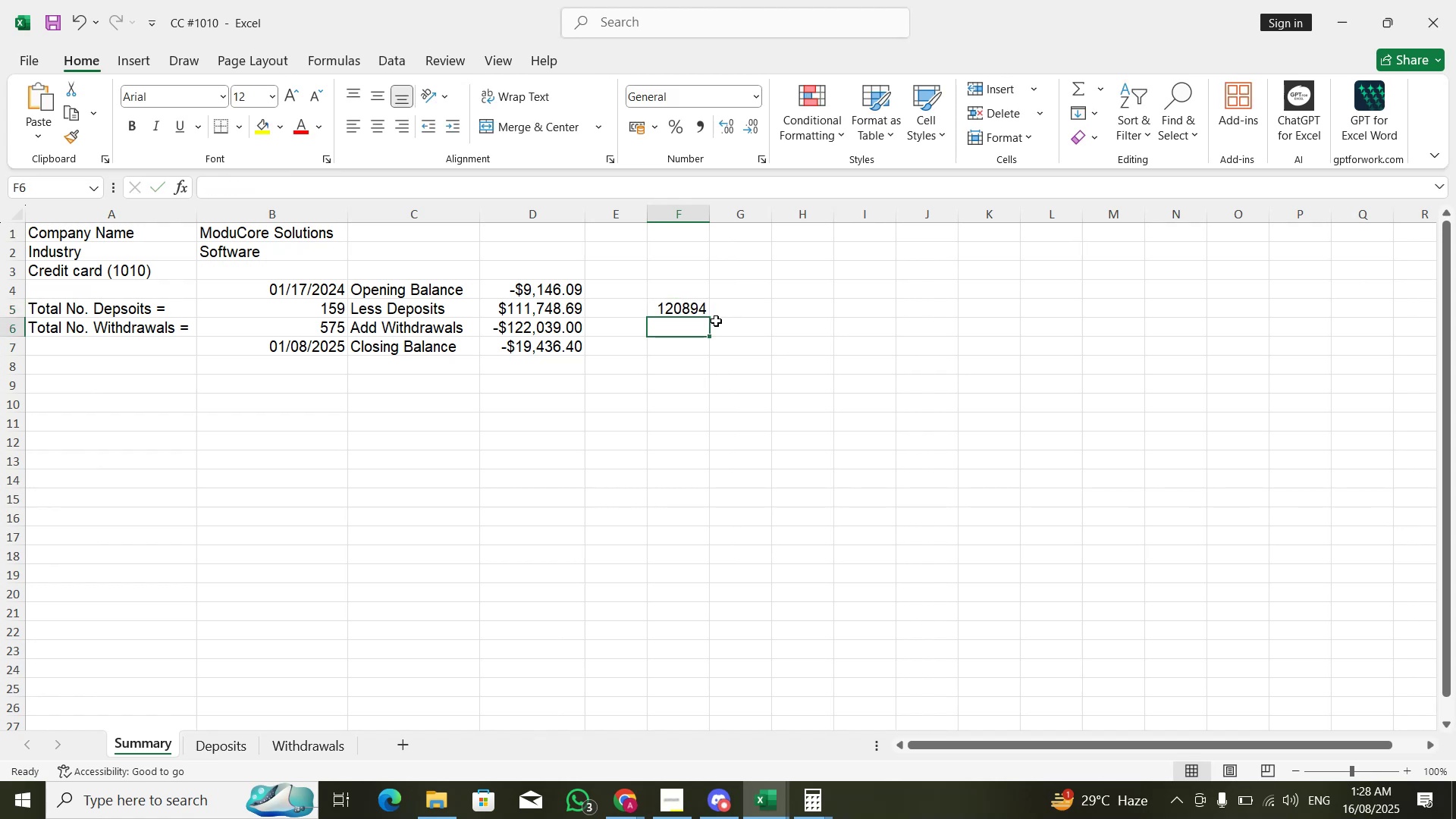 
key(ArrowUp)
 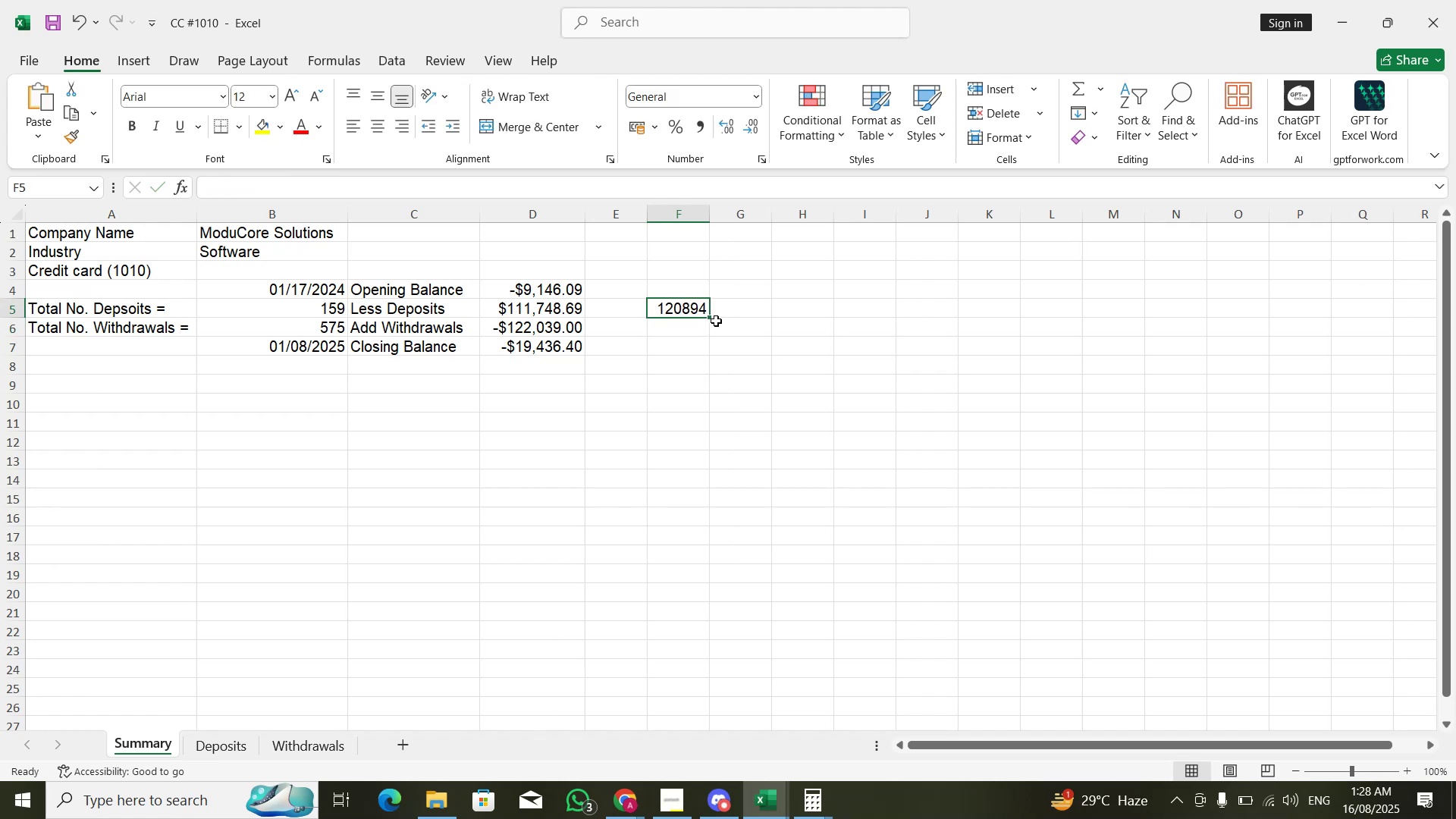 
key(Alt+AltLeft)
 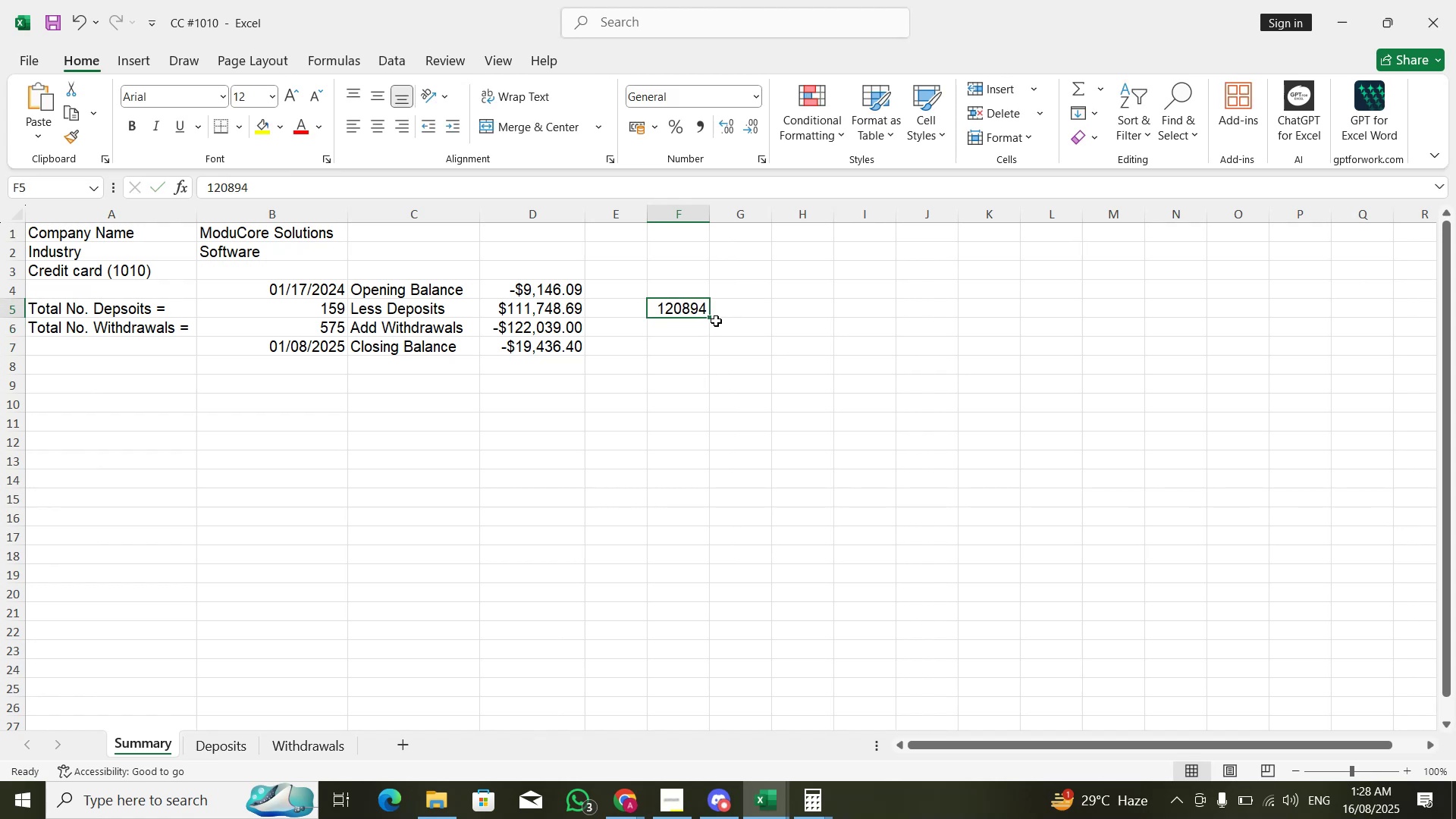 
key(Alt+Tab)
 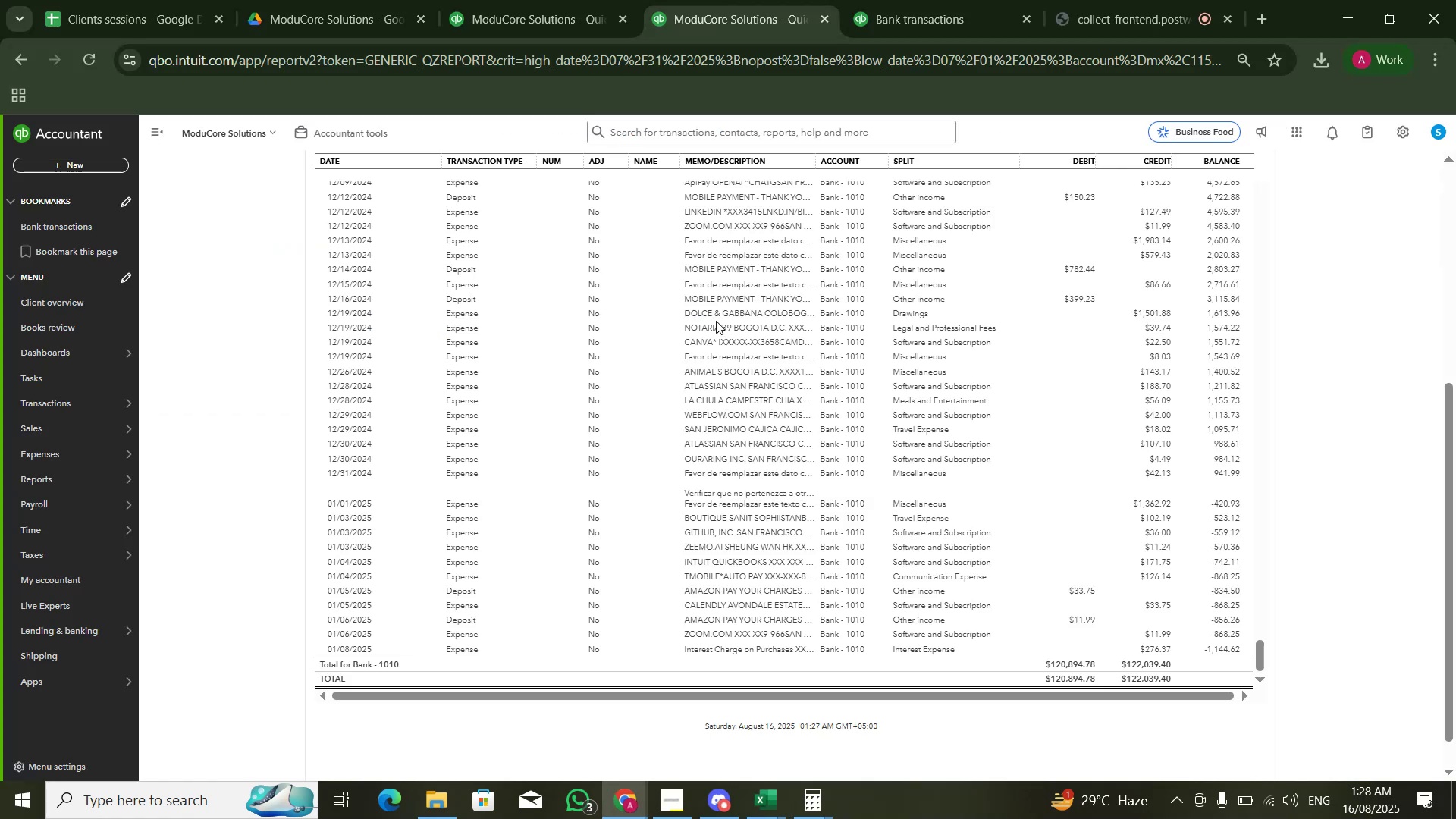 
key(Alt+AltLeft)
 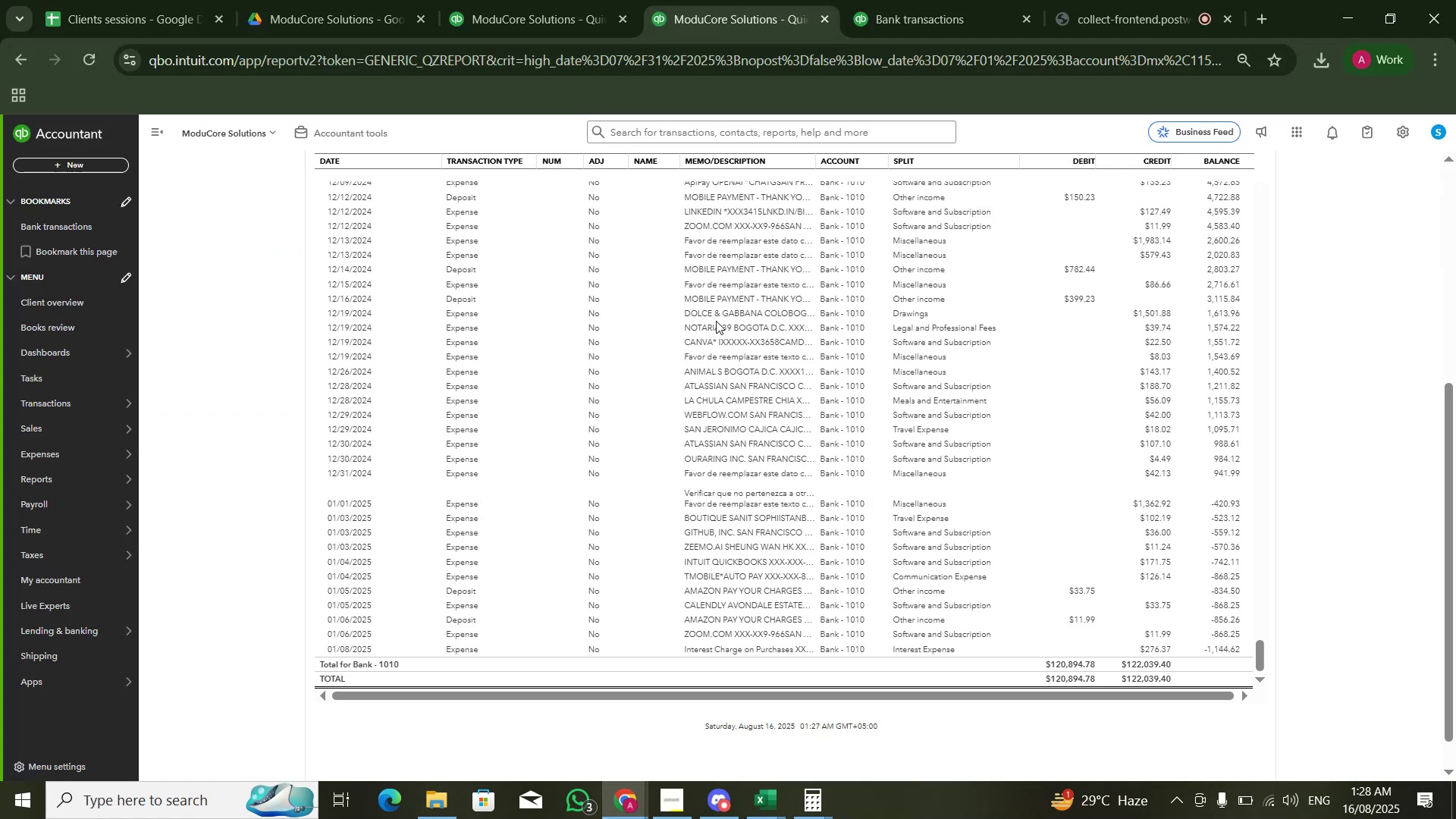 
key(Alt+Tab)
 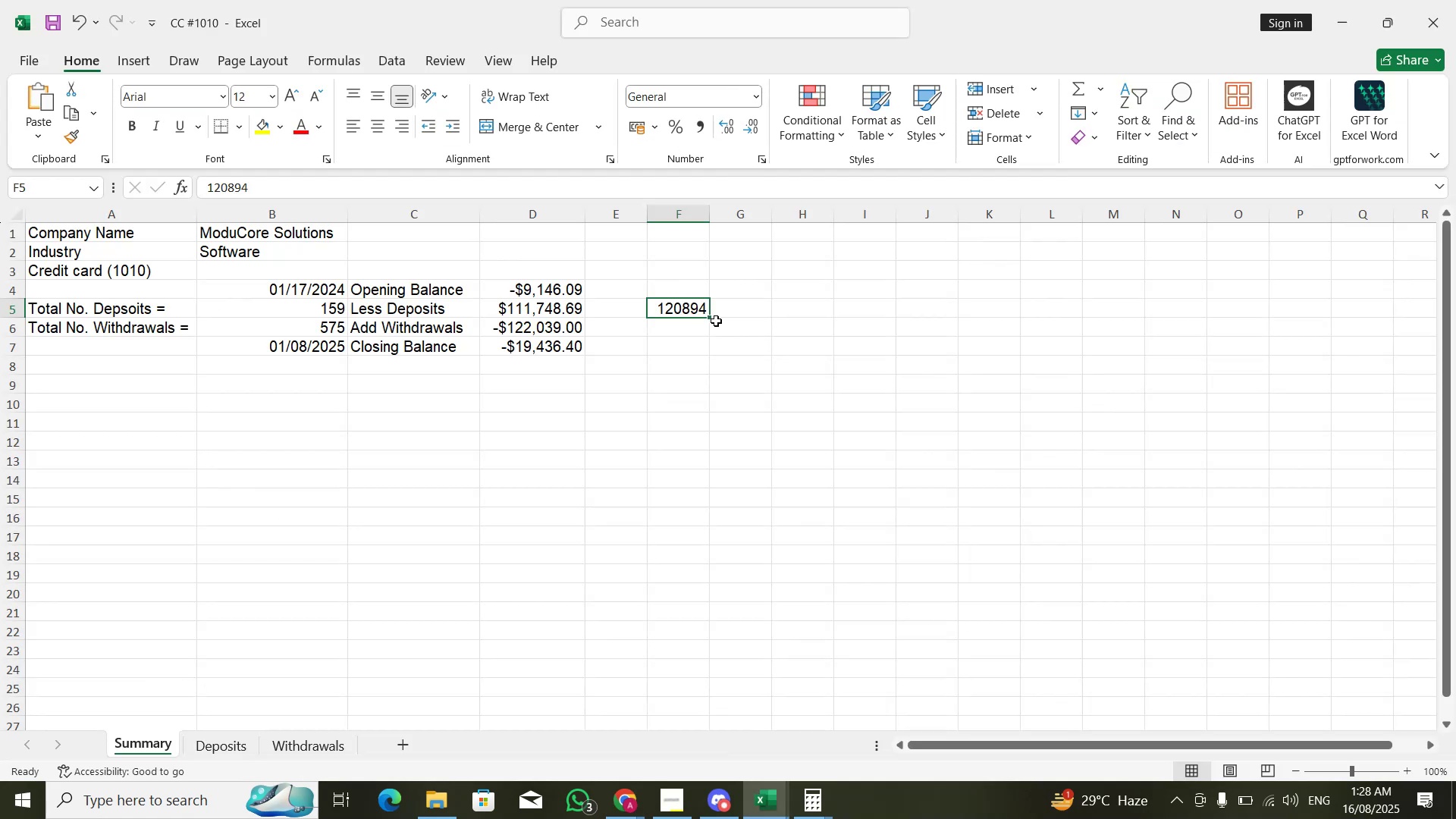 
key(F2)
 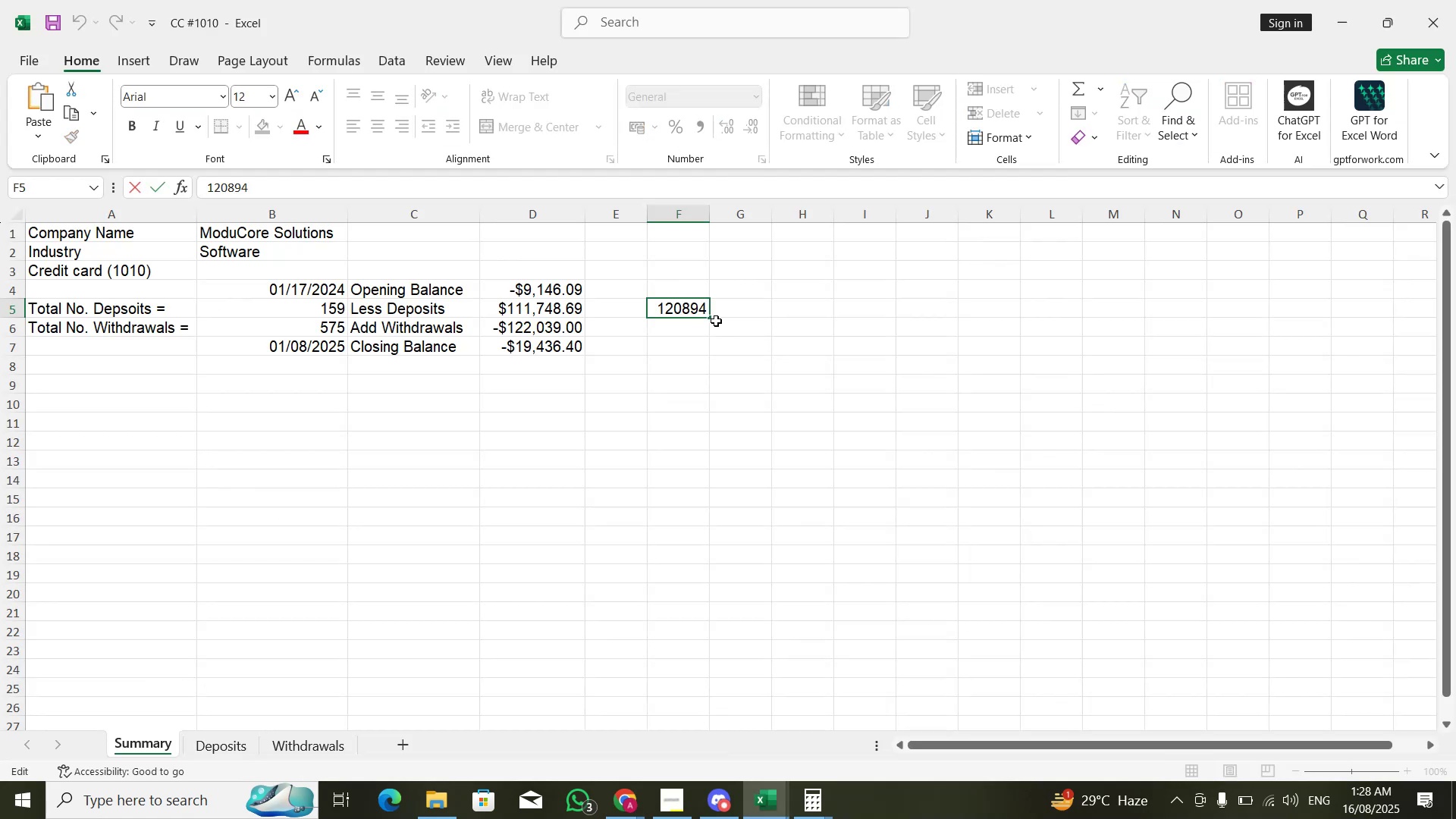 
key(NumpadDecimal)
 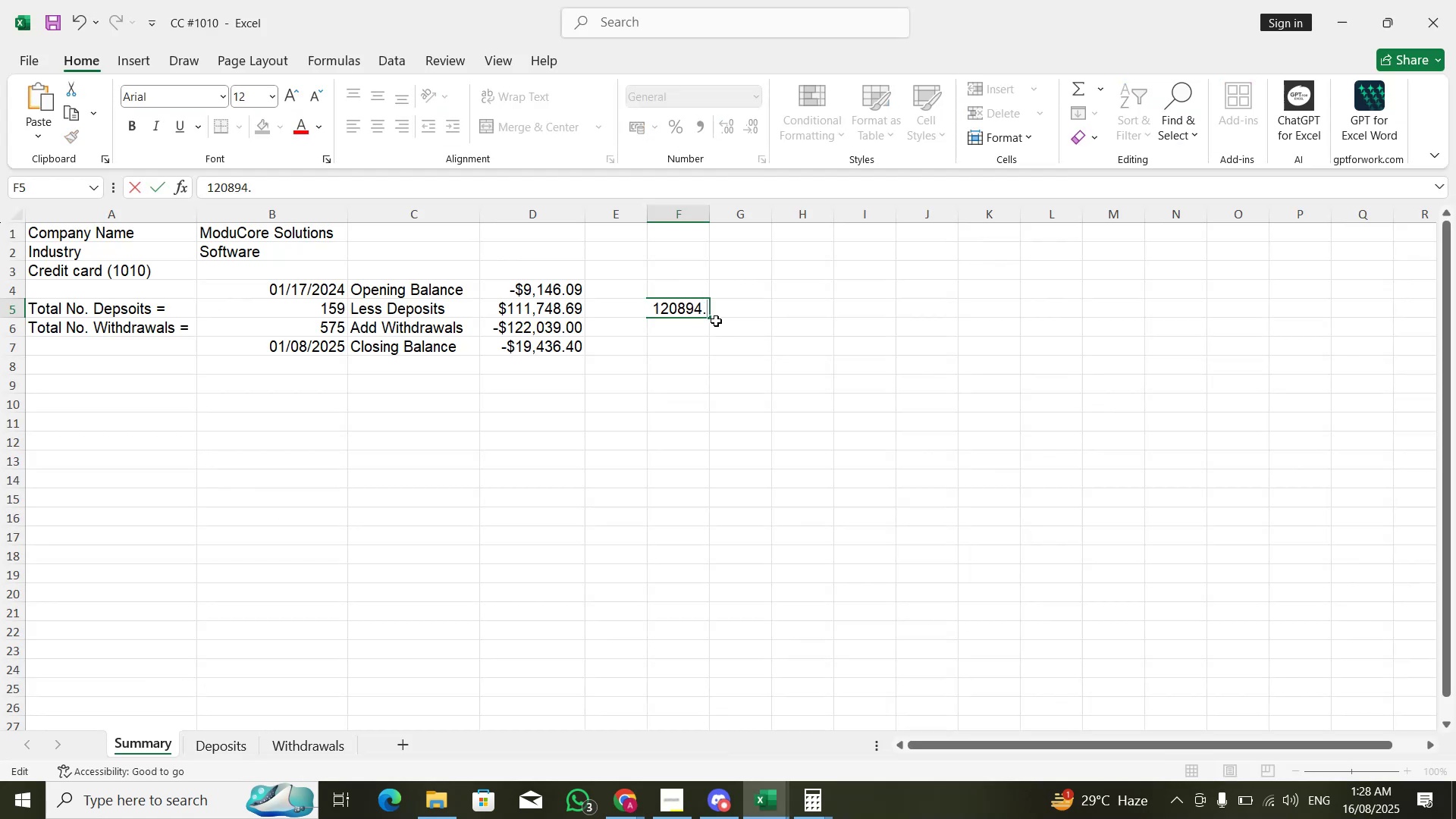 
key(Numpad7)
 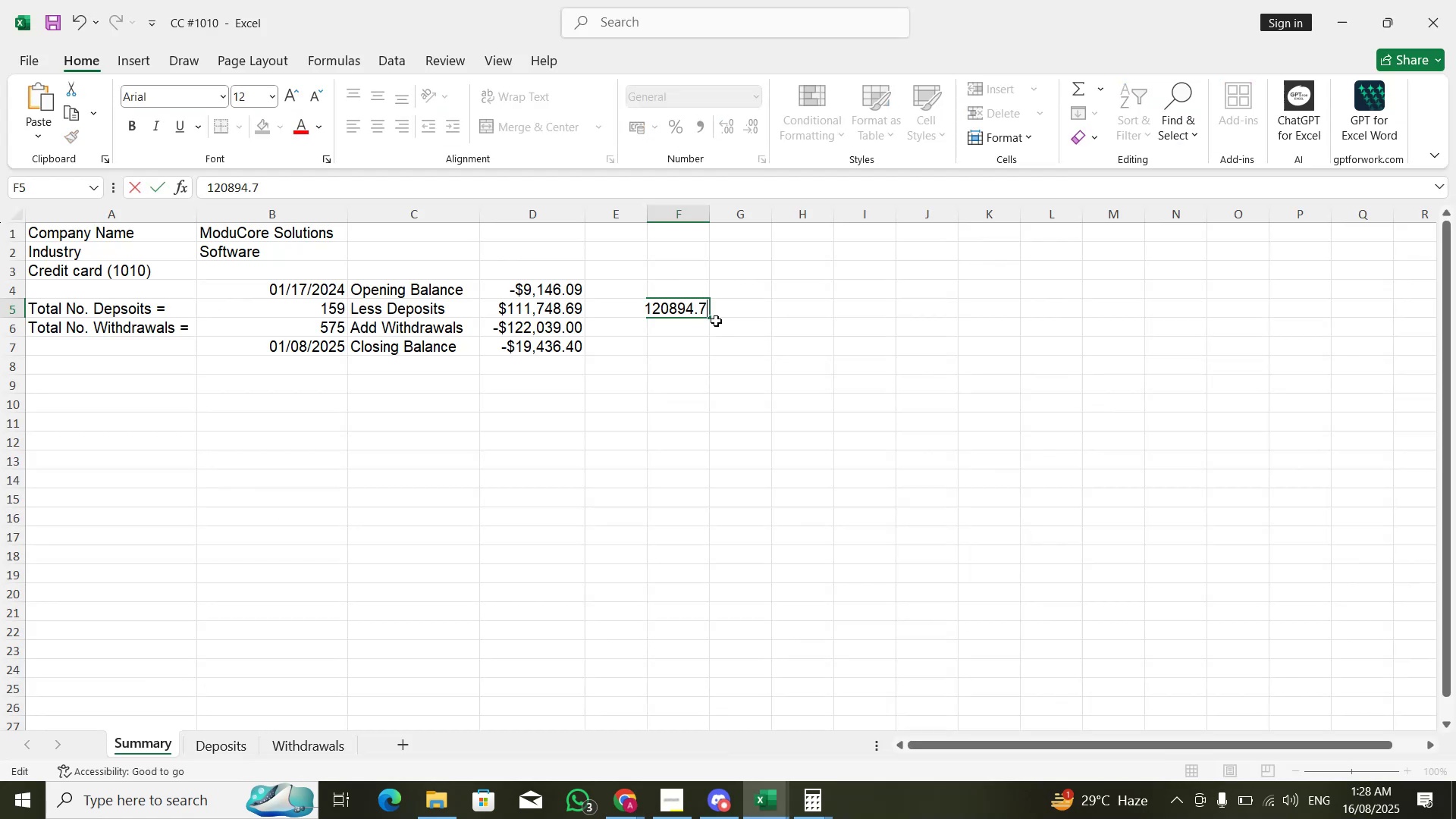 
key(Numpad8)
 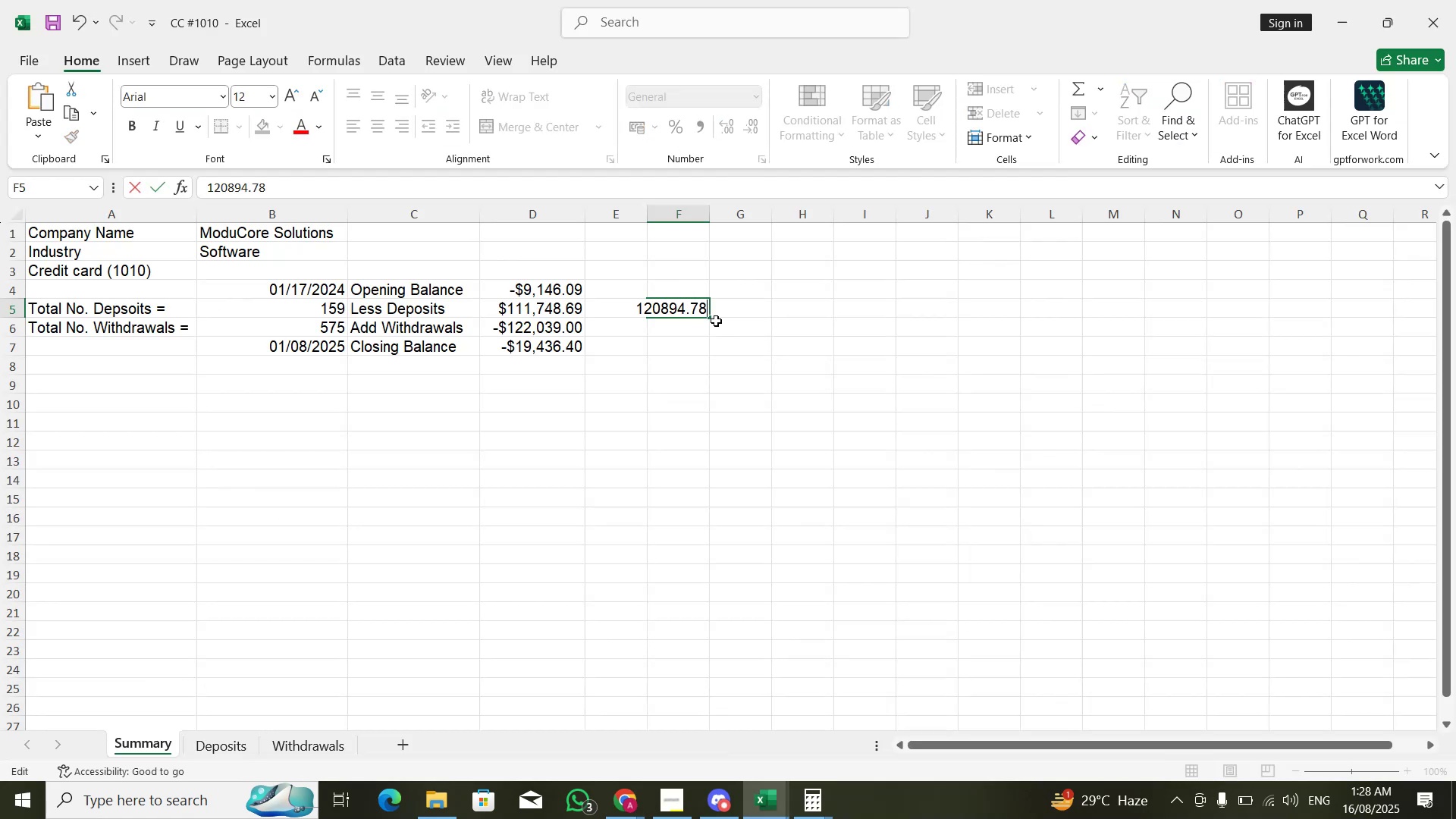 
key(NumpadEnter)
 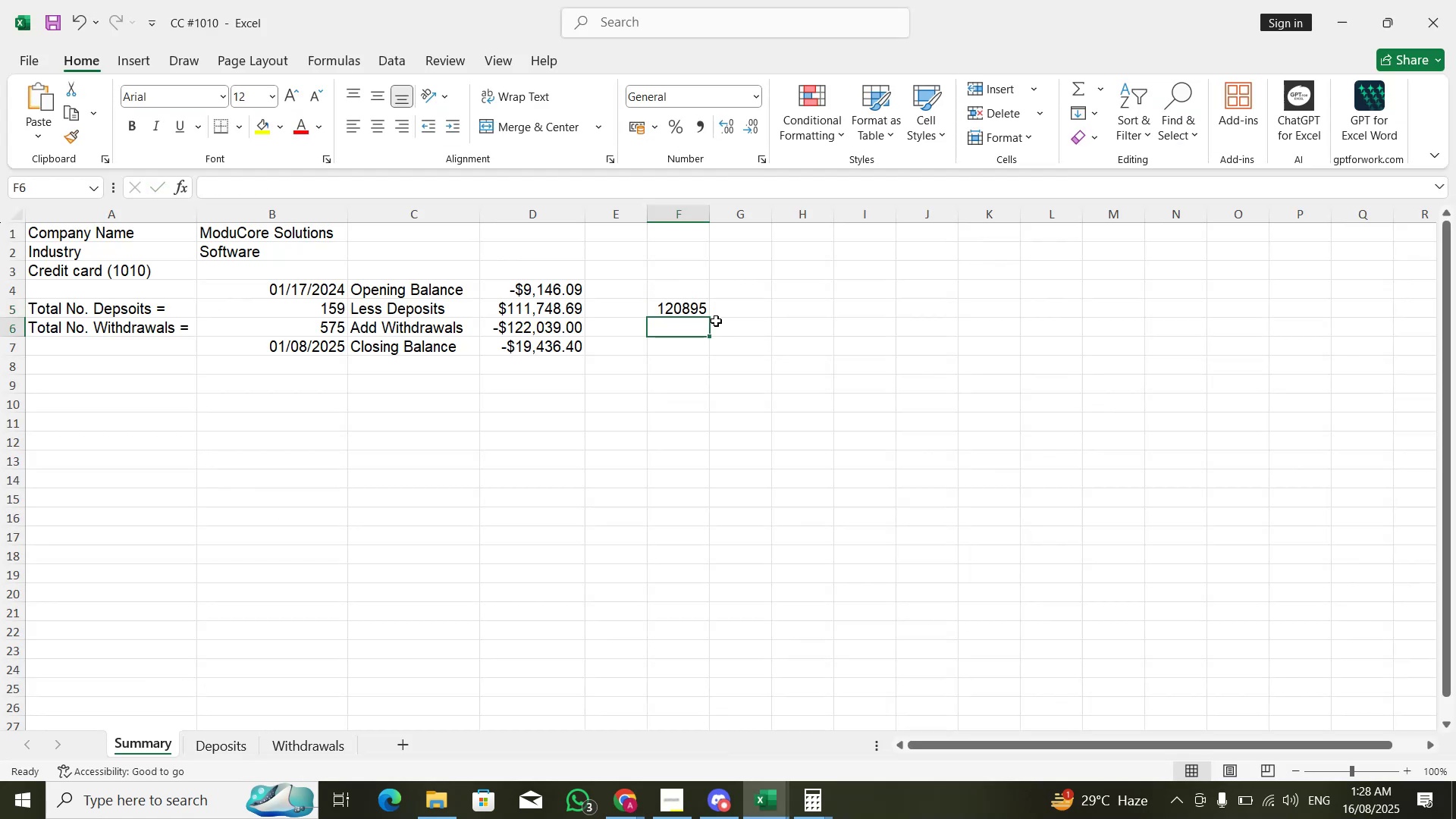 
key(ArrowRight)
 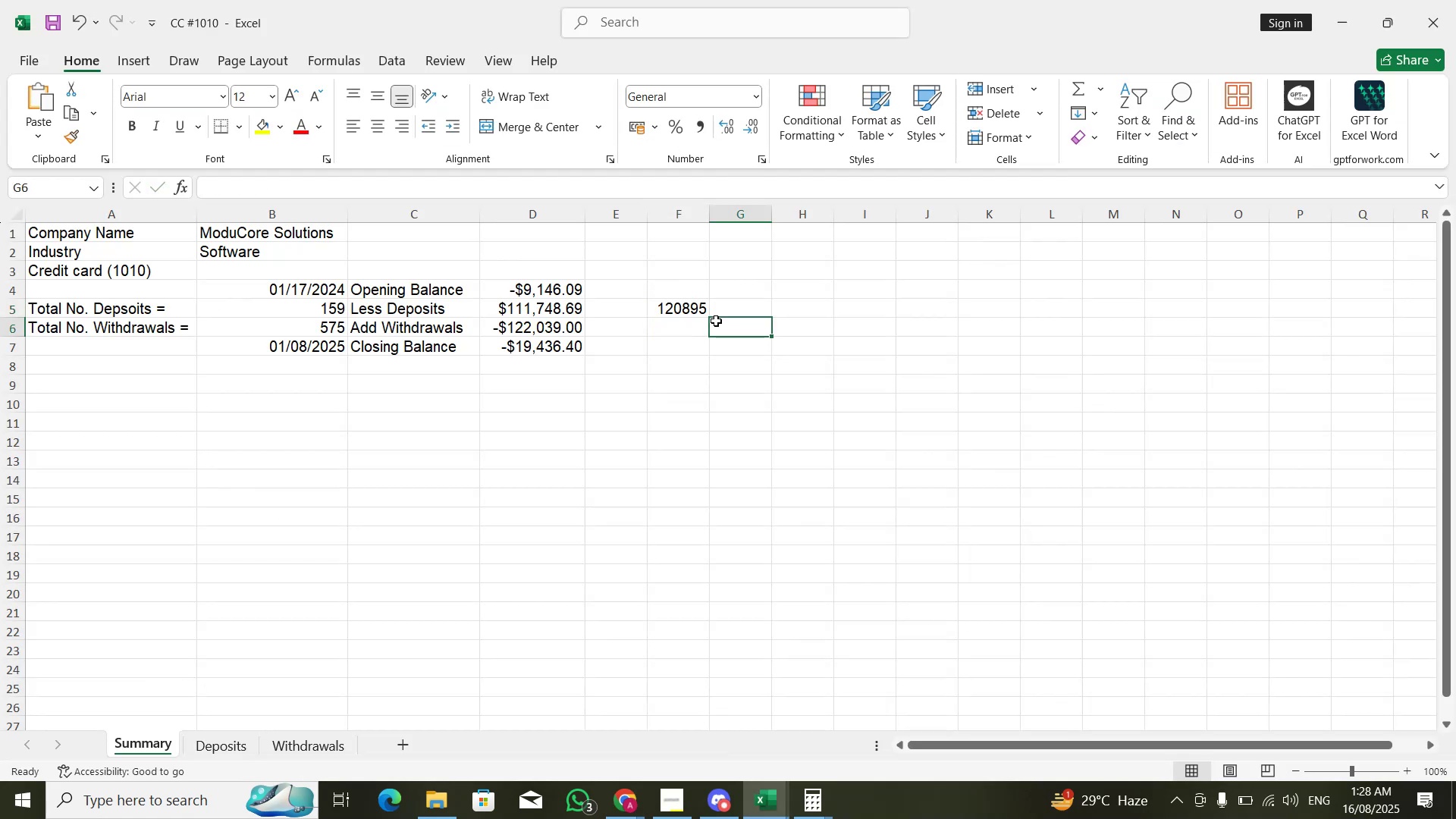 
key(ArrowUp)
 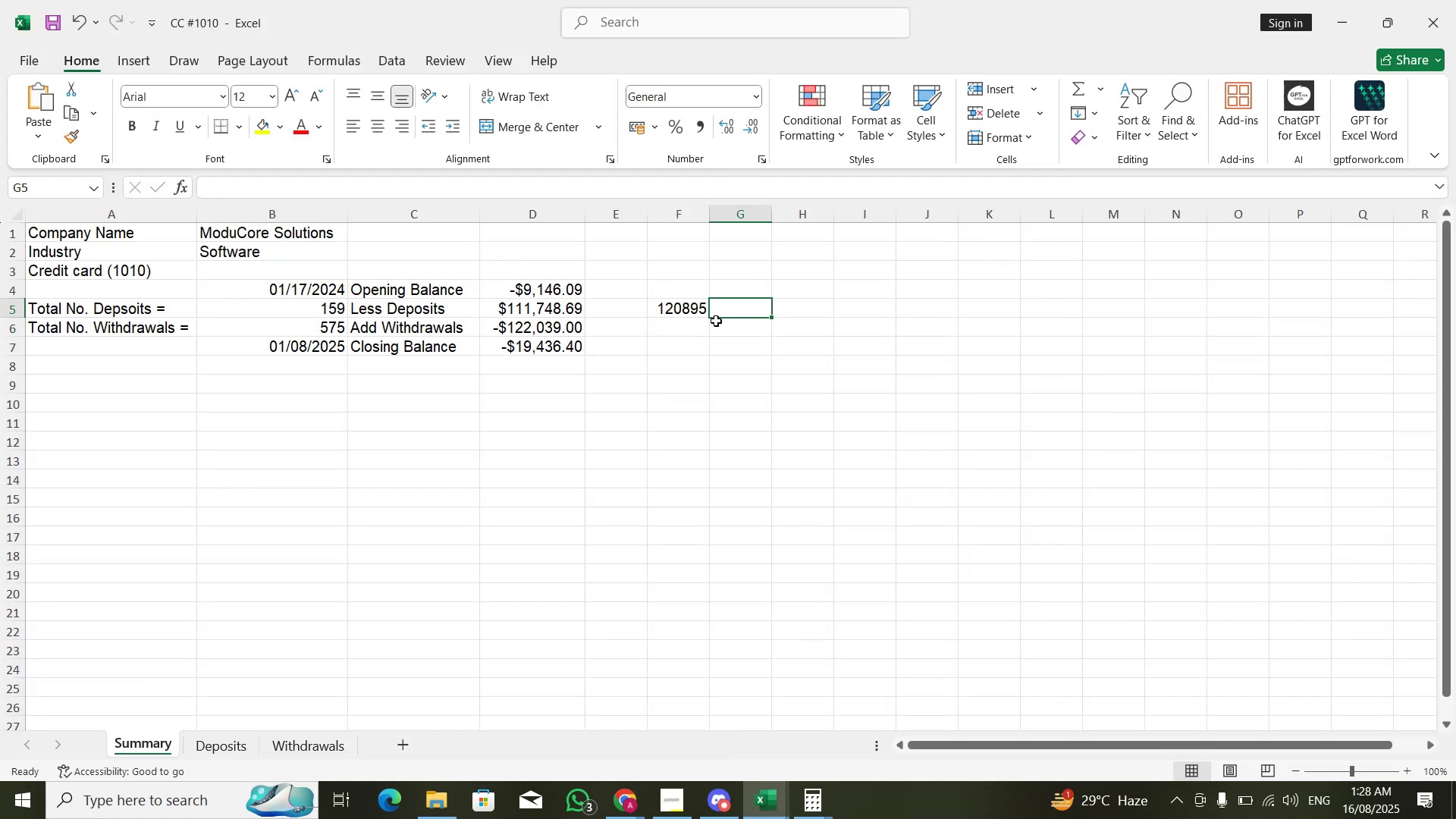 
key(Equal)
 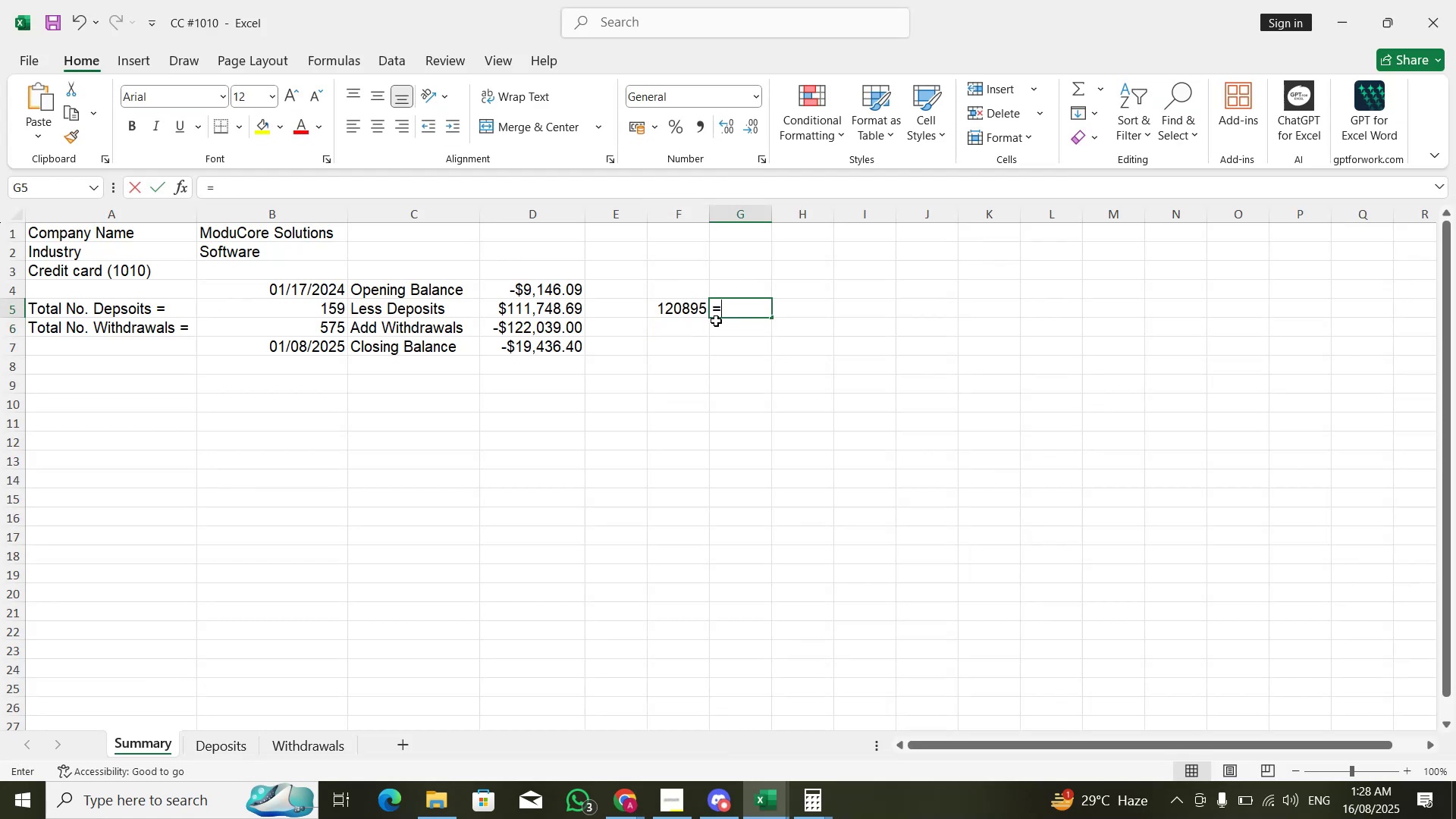 
key(ArrowLeft)
 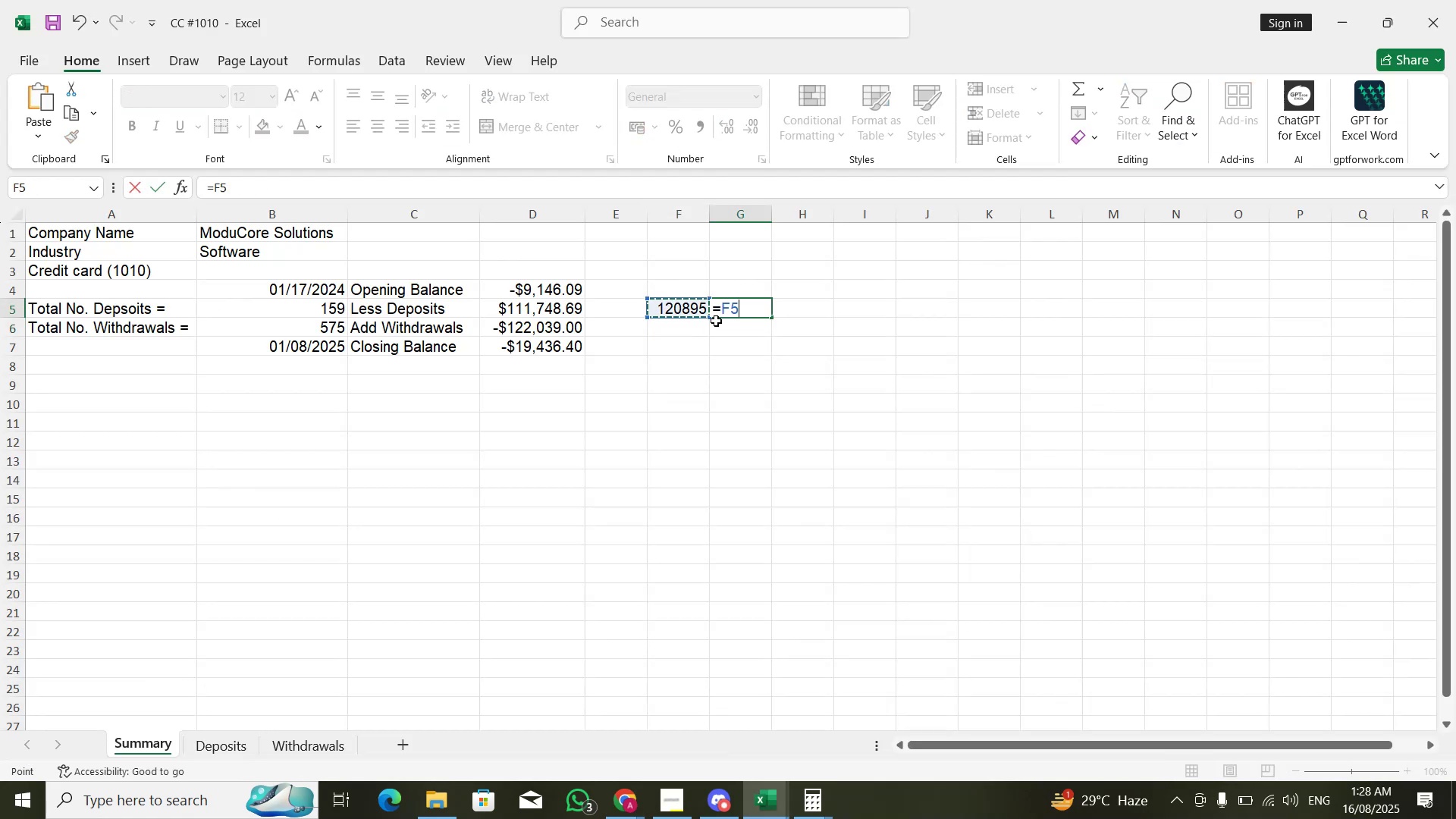 
key(ArrowLeft)
 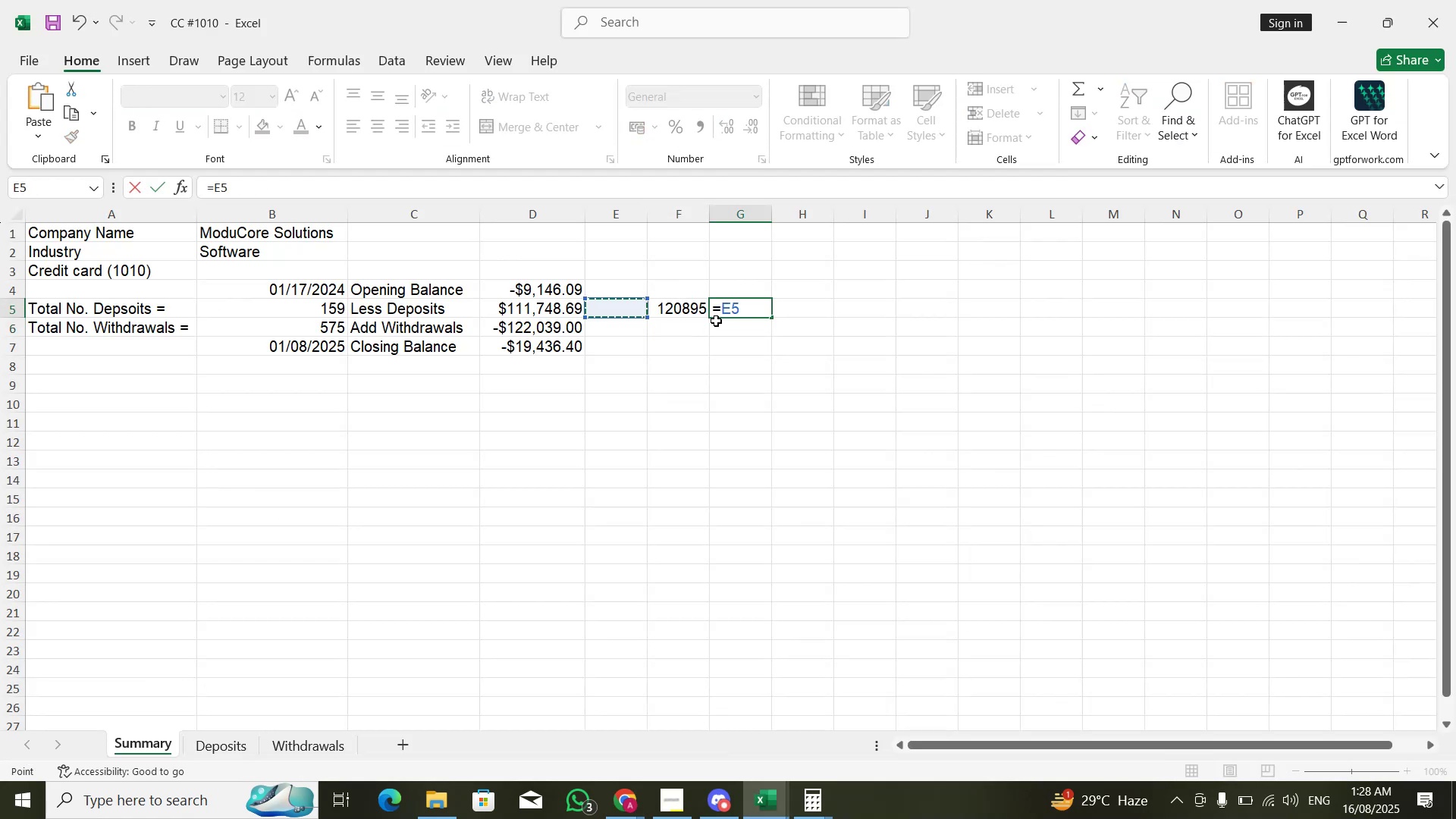 
key(ArrowLeft)
 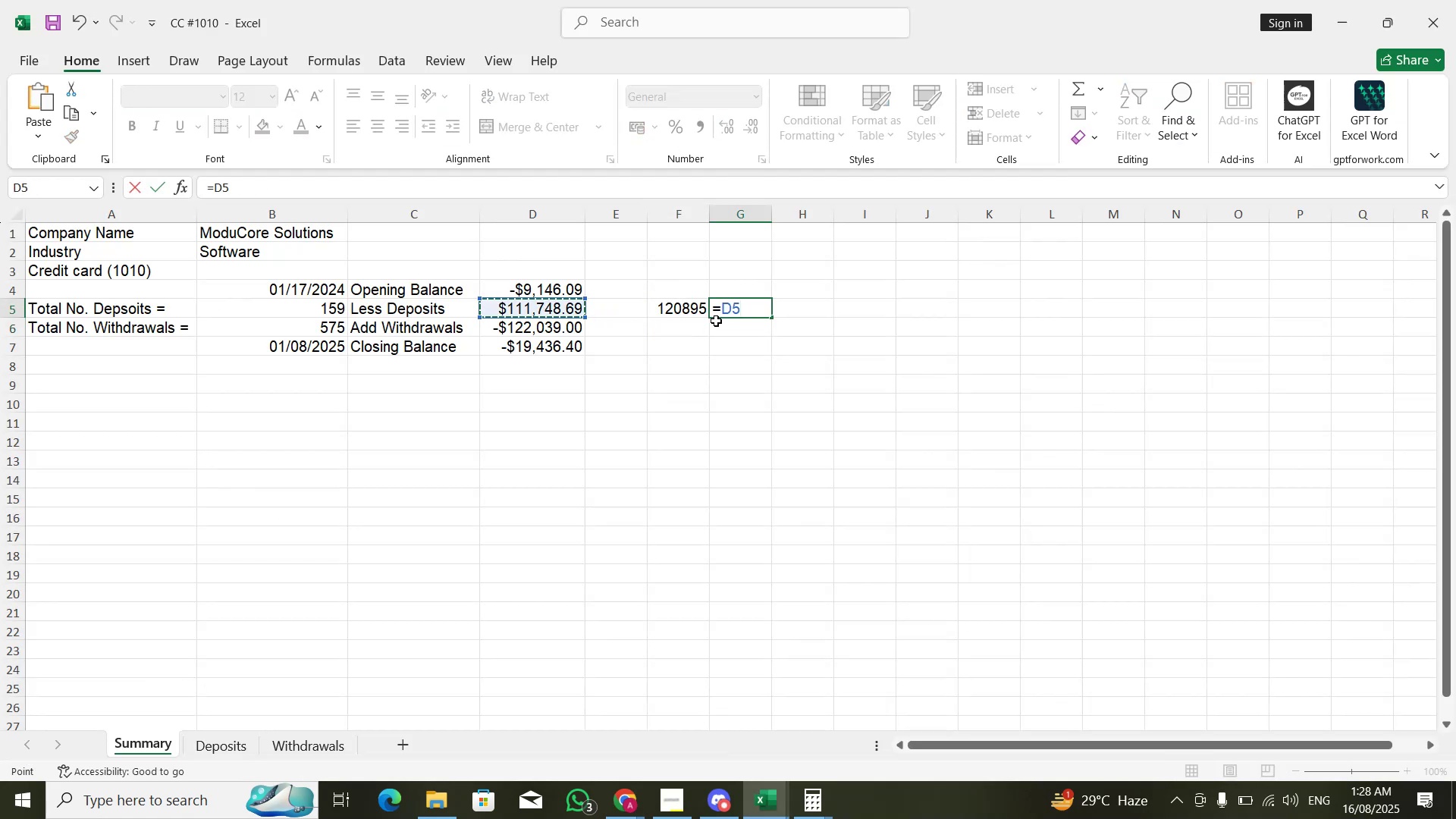 
key(NumpadSubtract)
 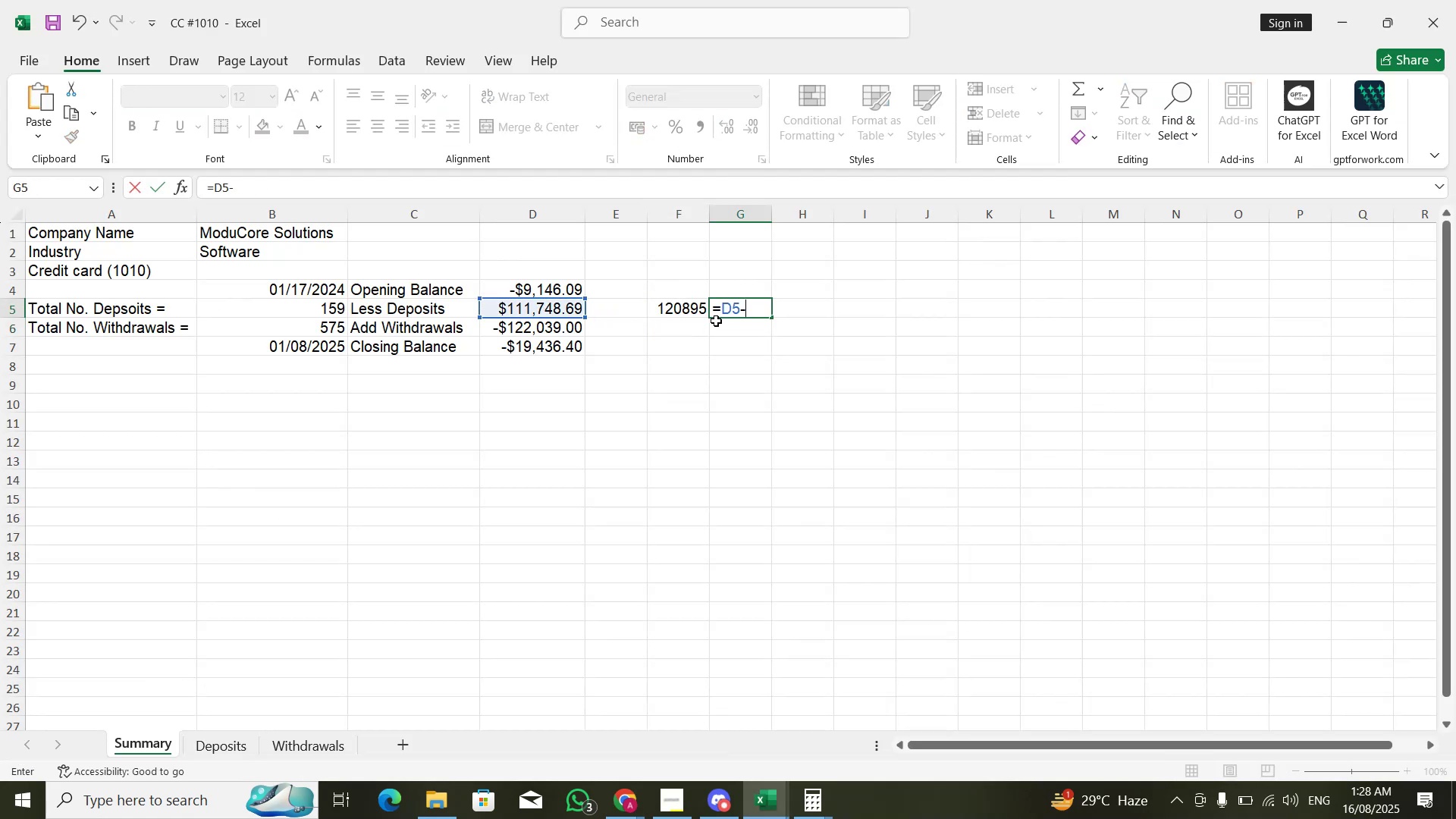 
key(ArrowLeft)
 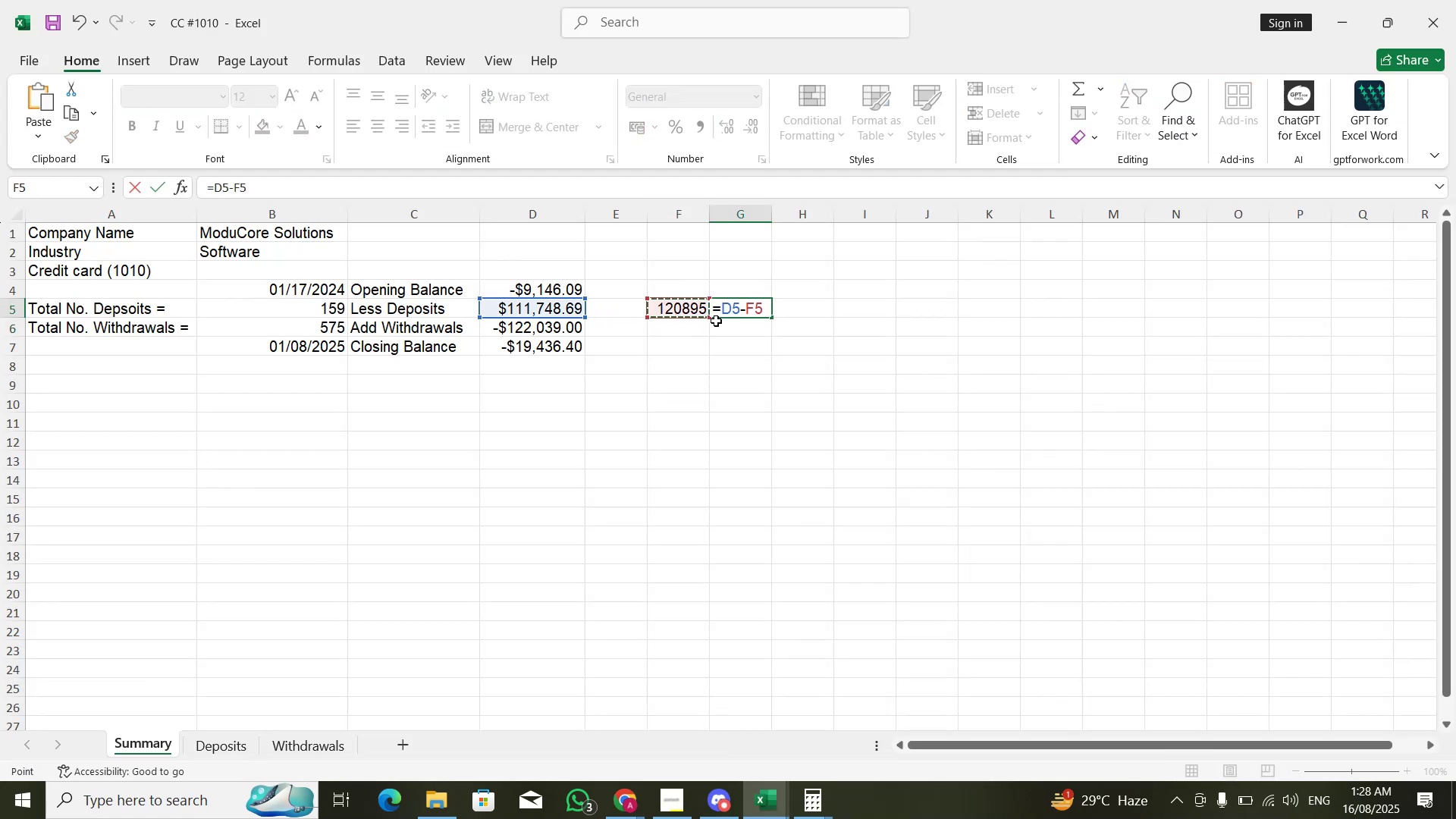 
key(Enter)
 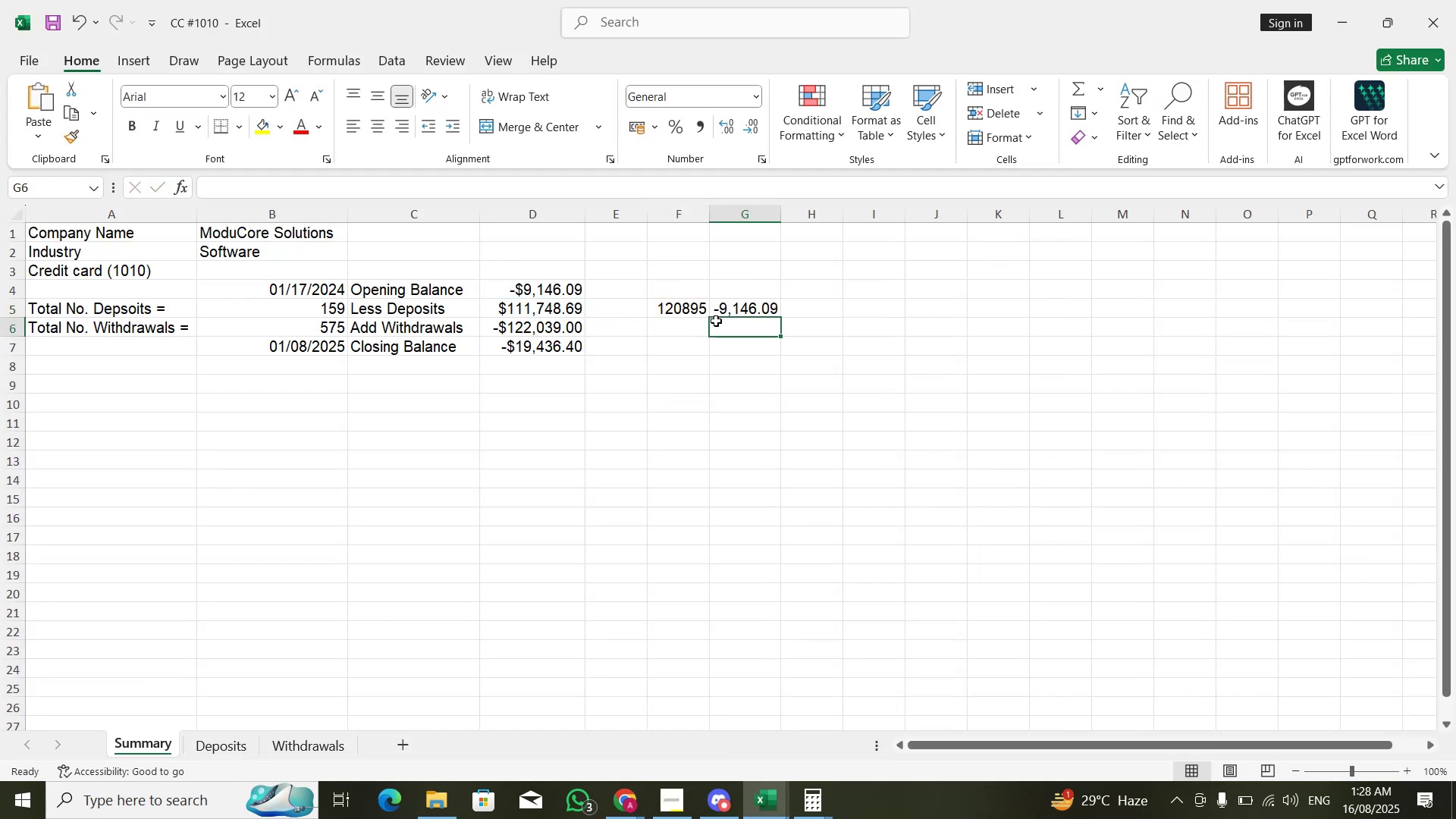 
key(ArrowUp)
 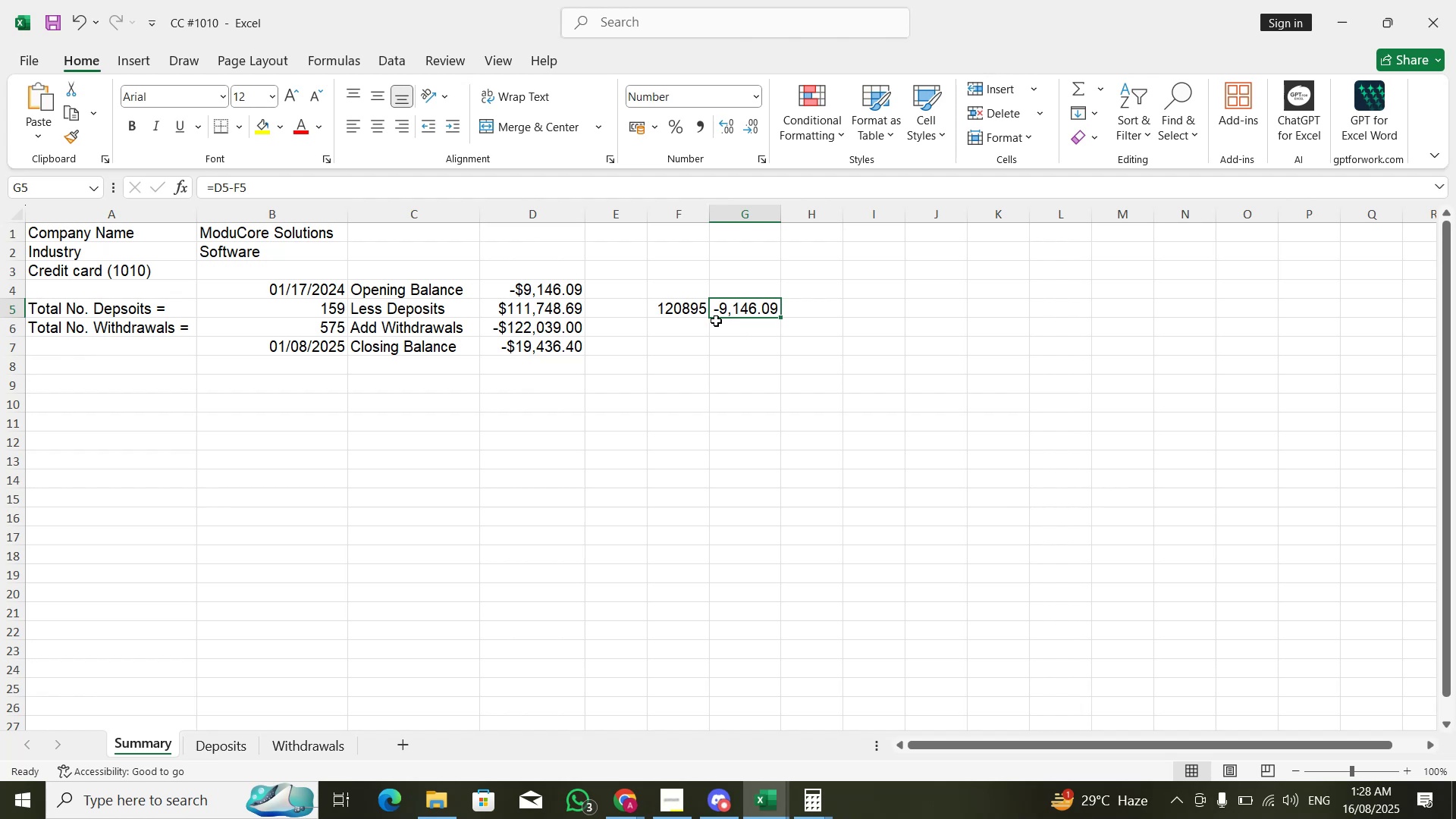 
wait(20.16)
 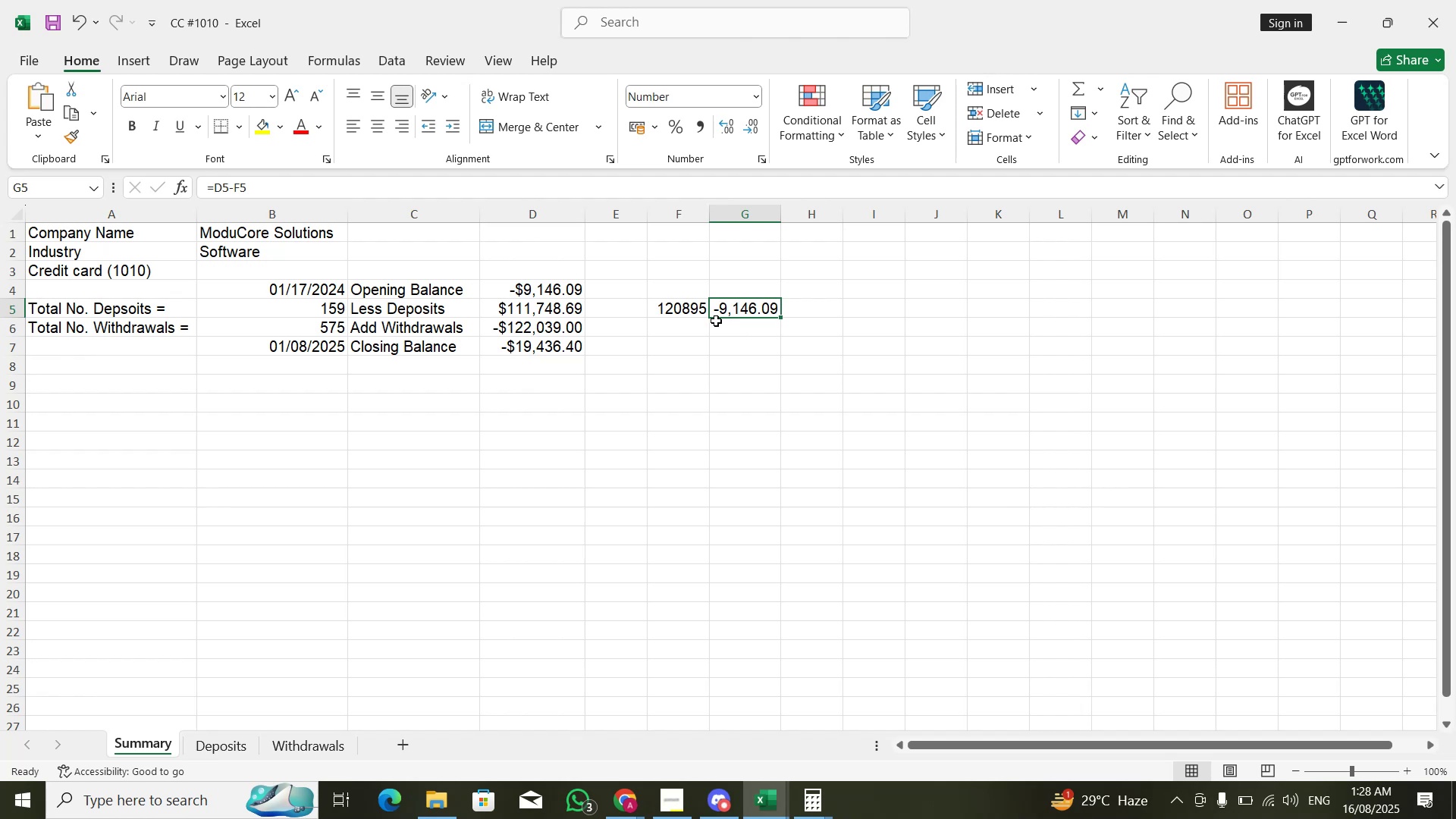 
left_click([557, 286])
 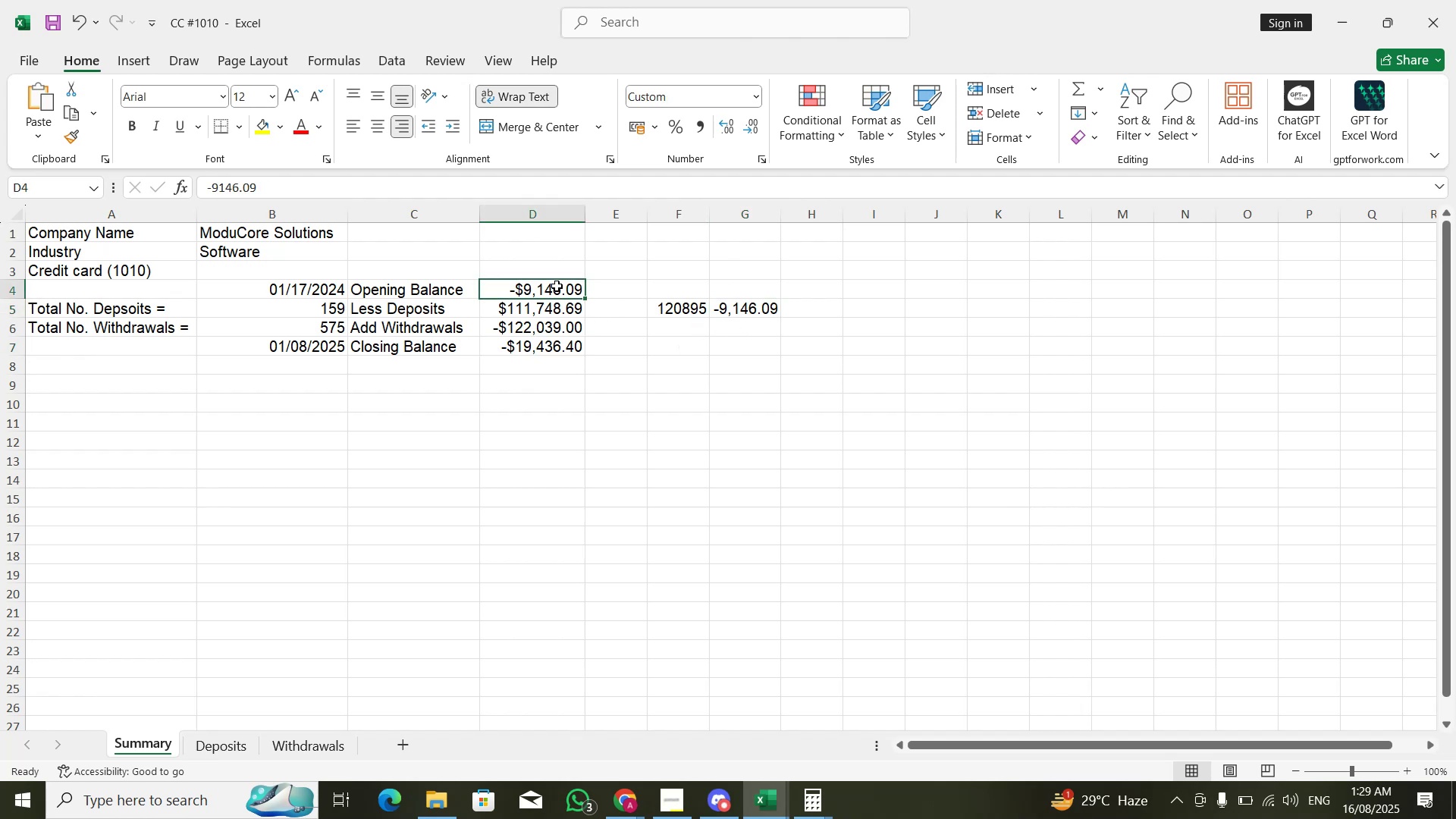 
key(F2)
 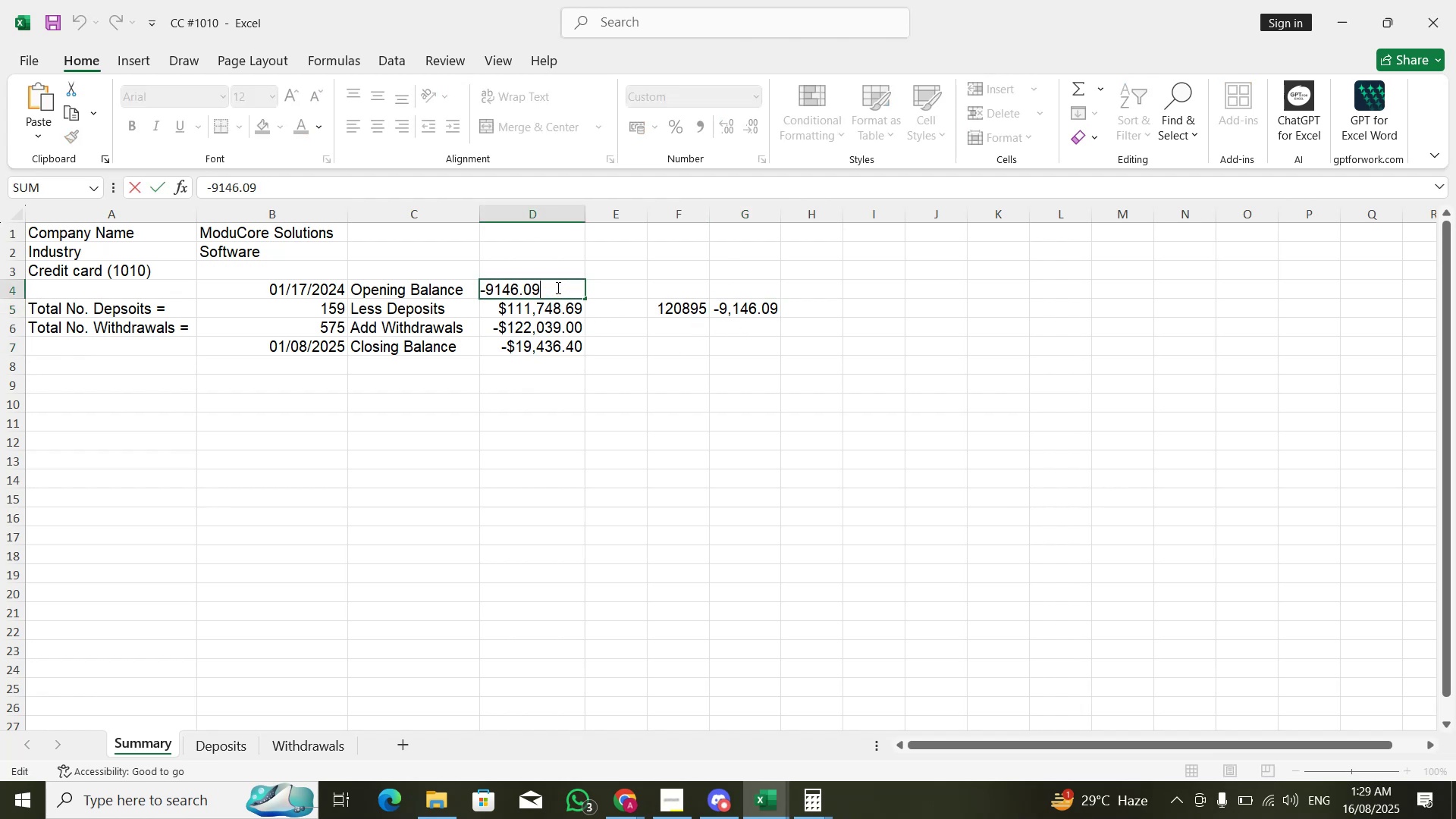 
key(ArrowUp)
 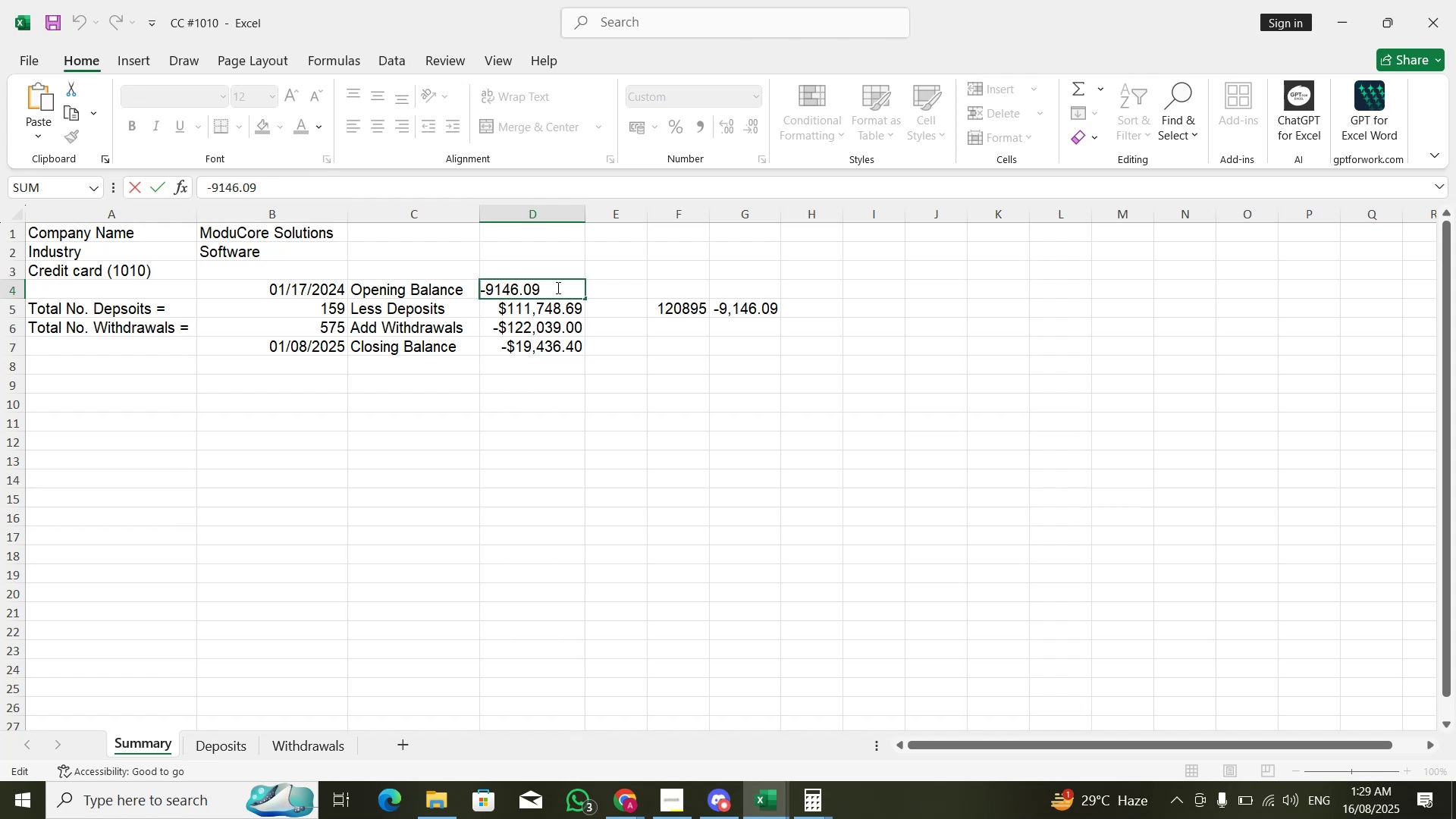 
key(ArrowRight)
 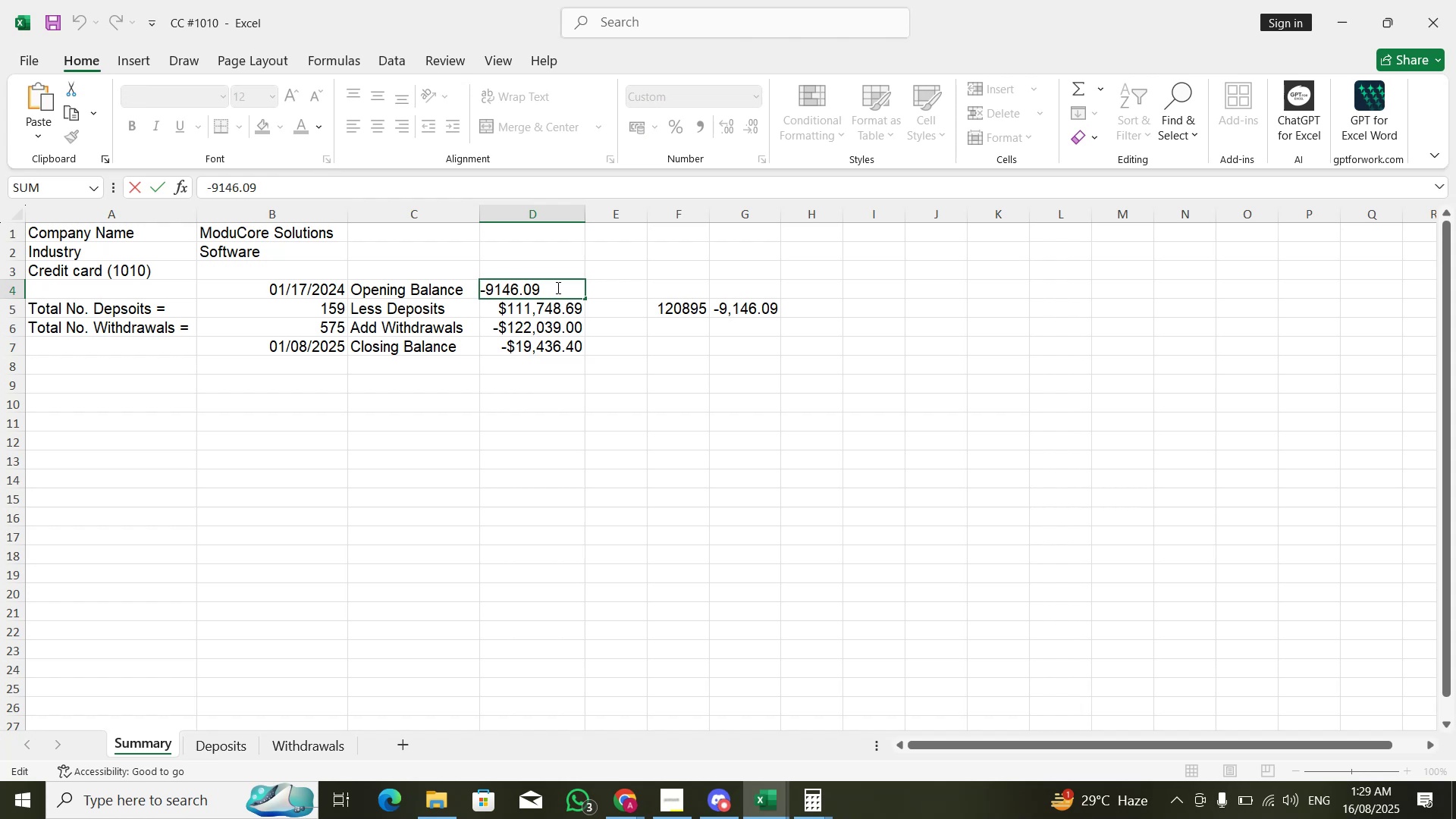 
key(Backspace)
 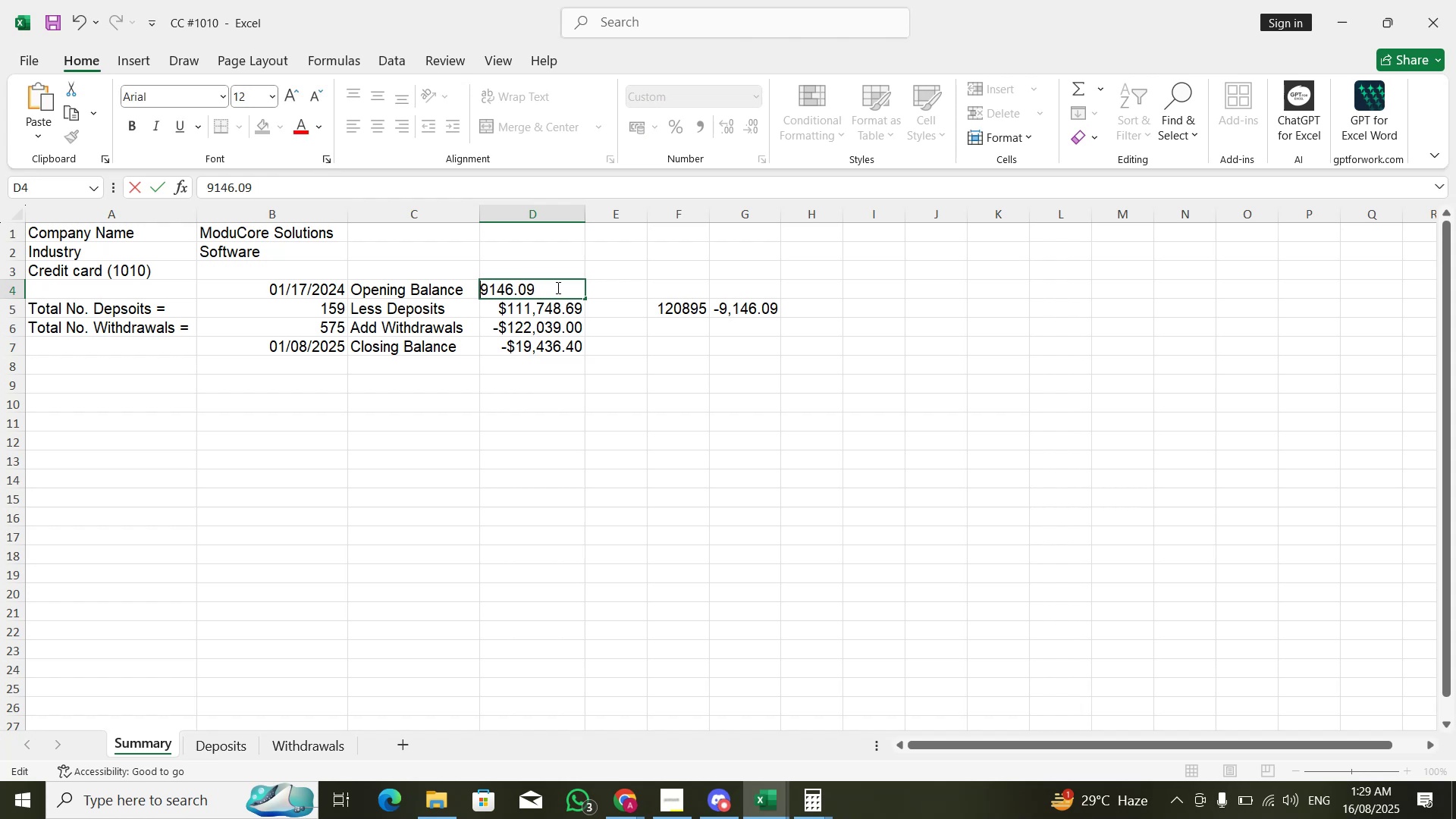 
key(Enter)
 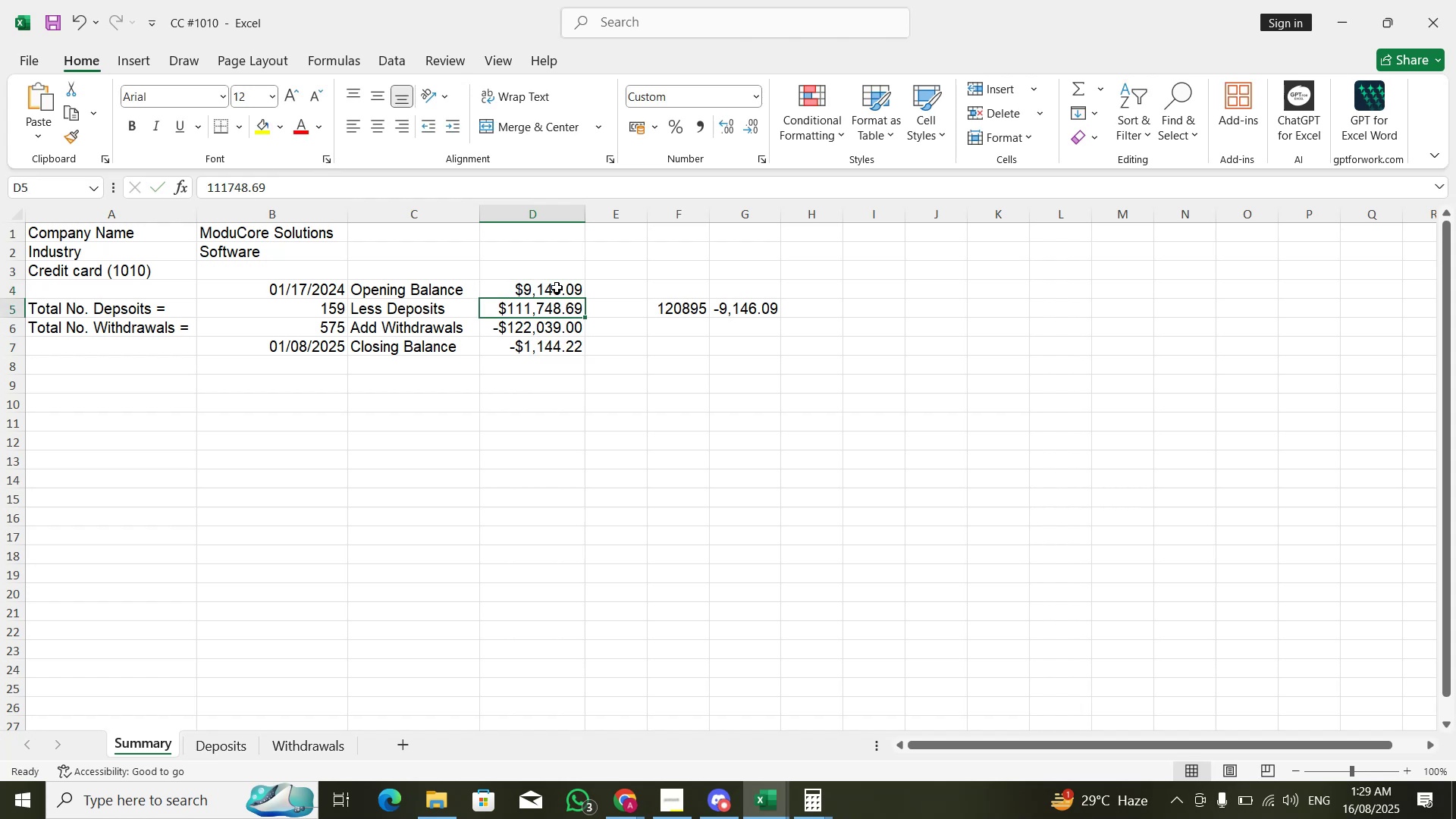 
key(Alt+AltLeft)
 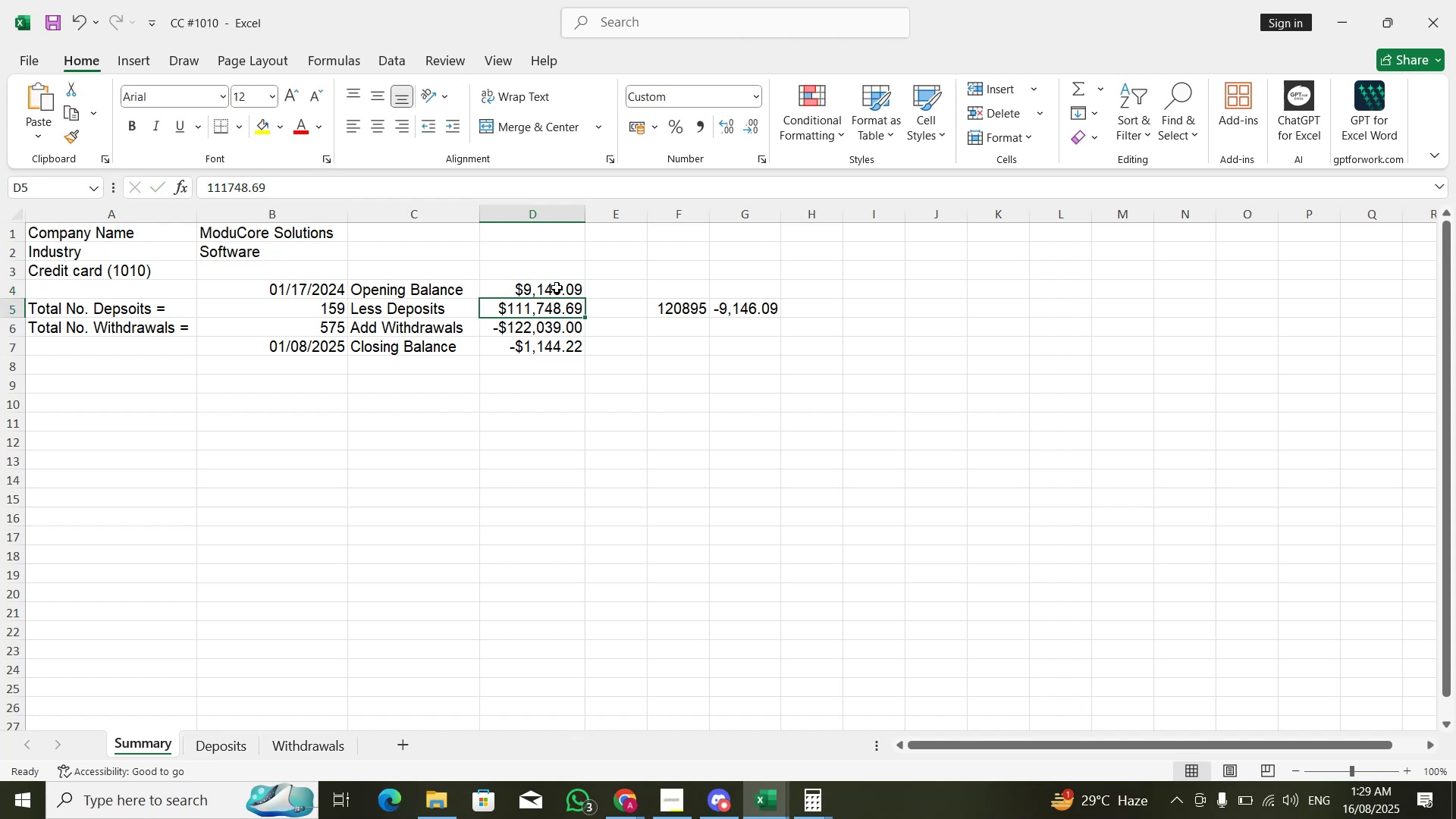 
key(Alt+Tab)
 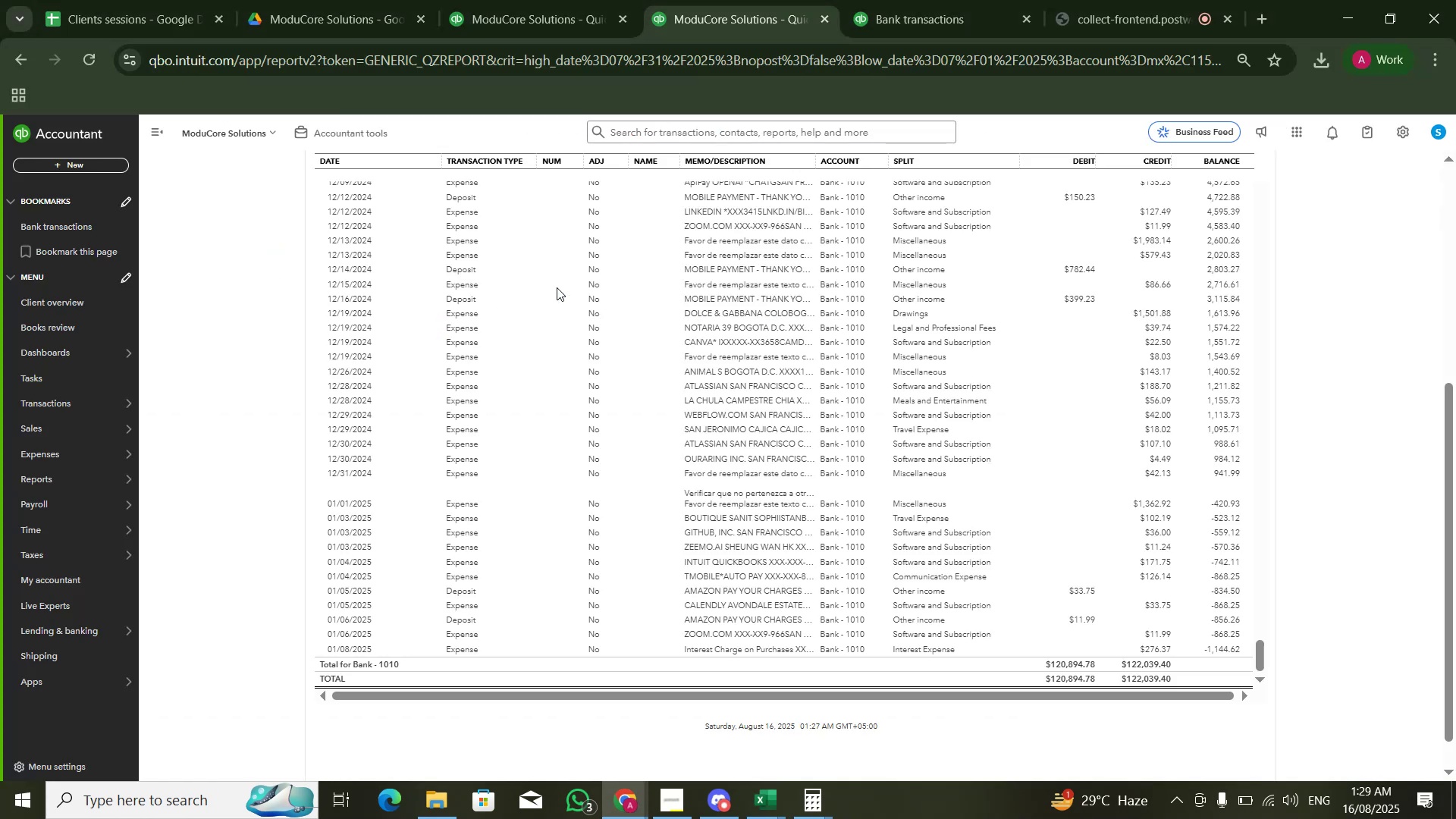 
key(Alt+AltLeft)
 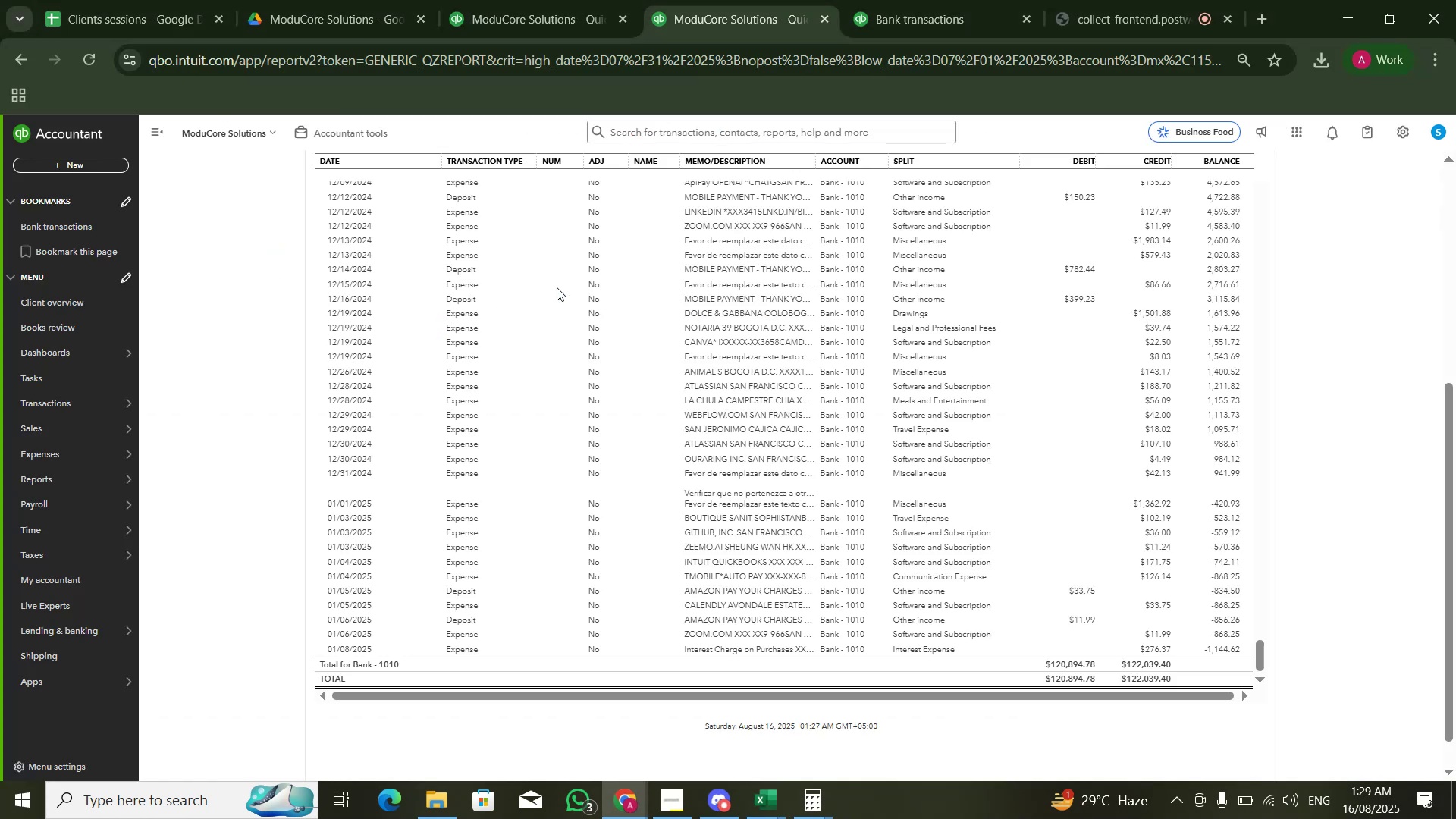 
key(Alt+Tab)
 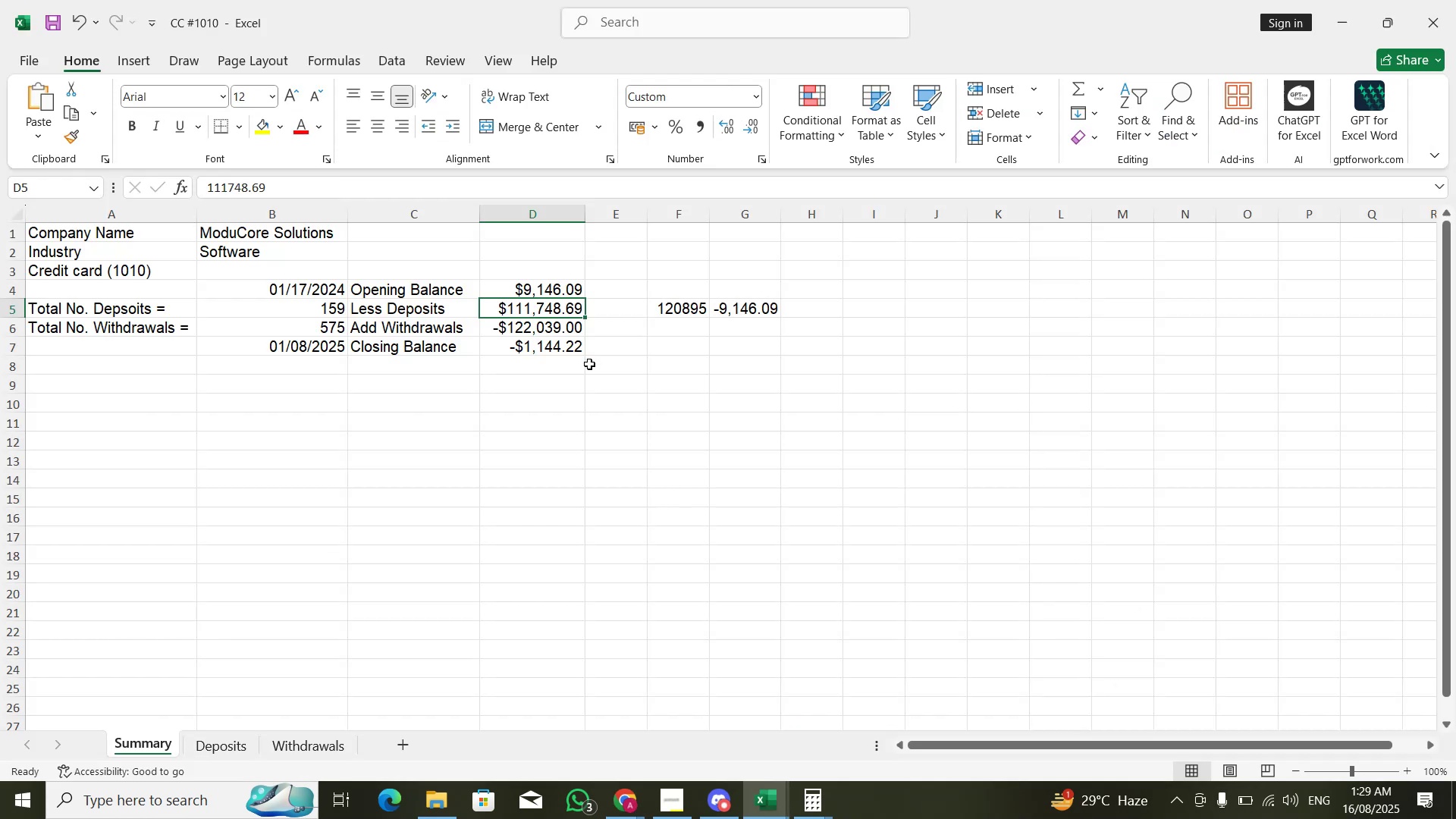 
key(Alt+AltLeft)
 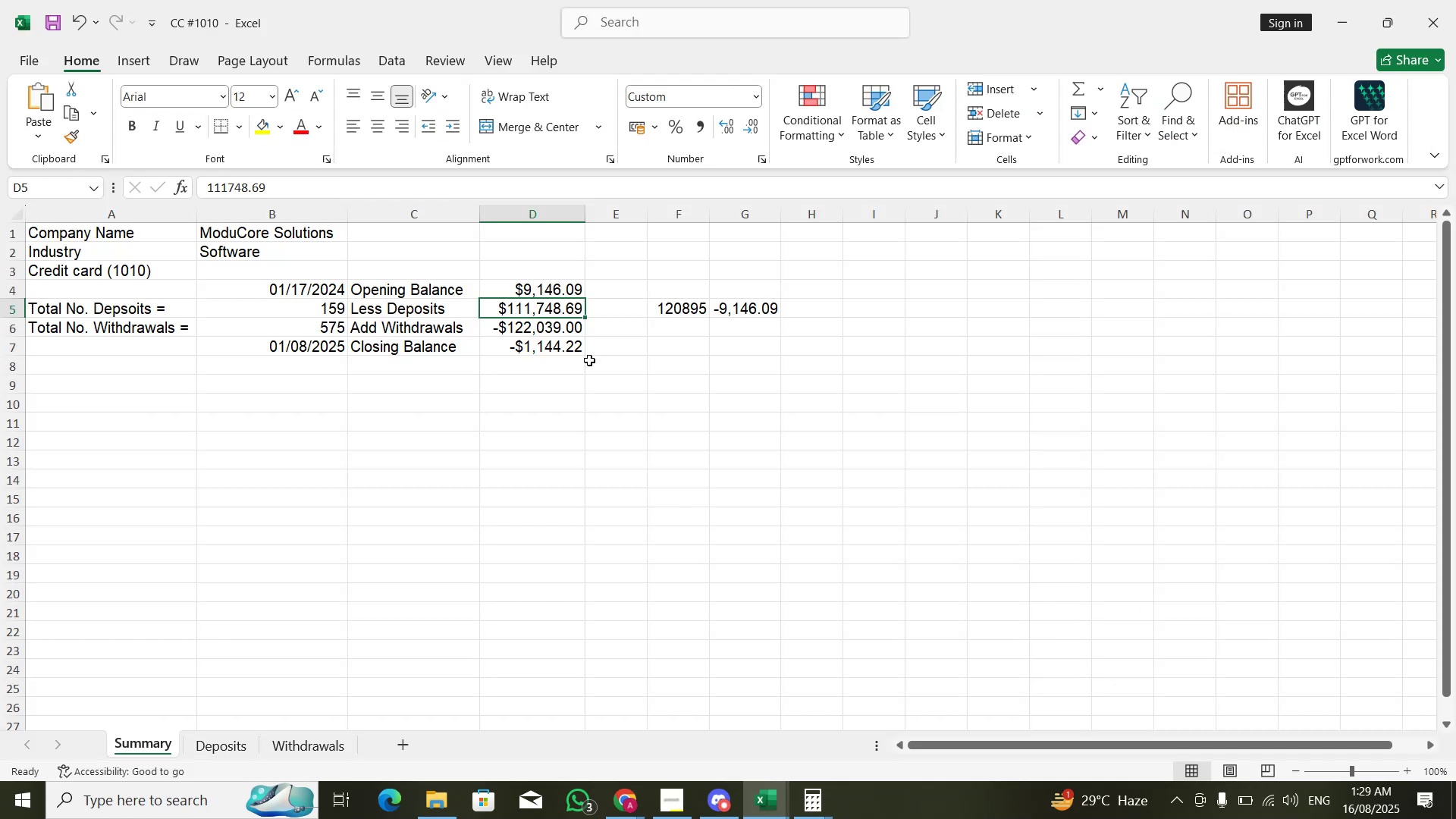 
key(Alt+Tab)
 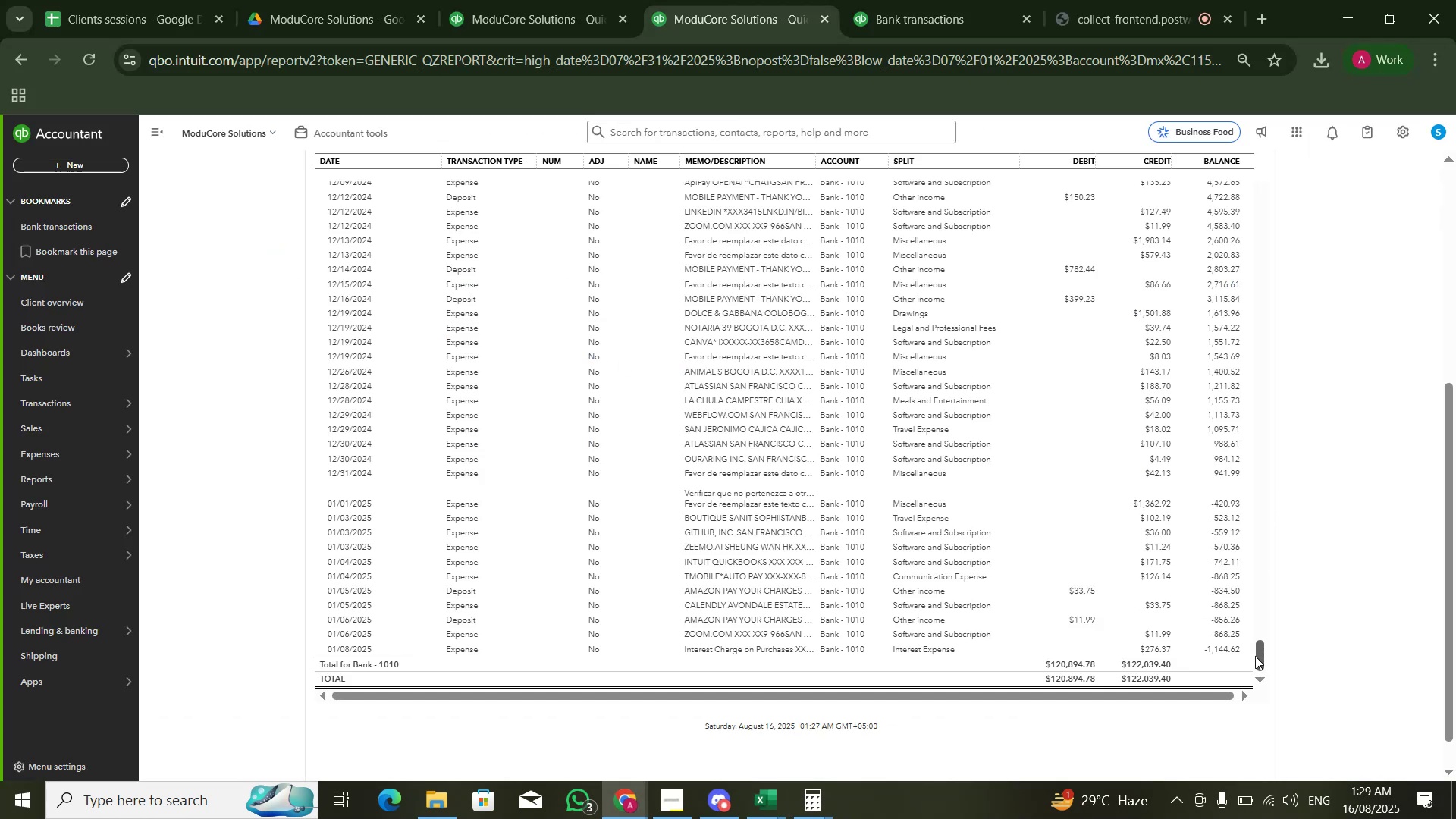 
key(Alt+AltLeft)
 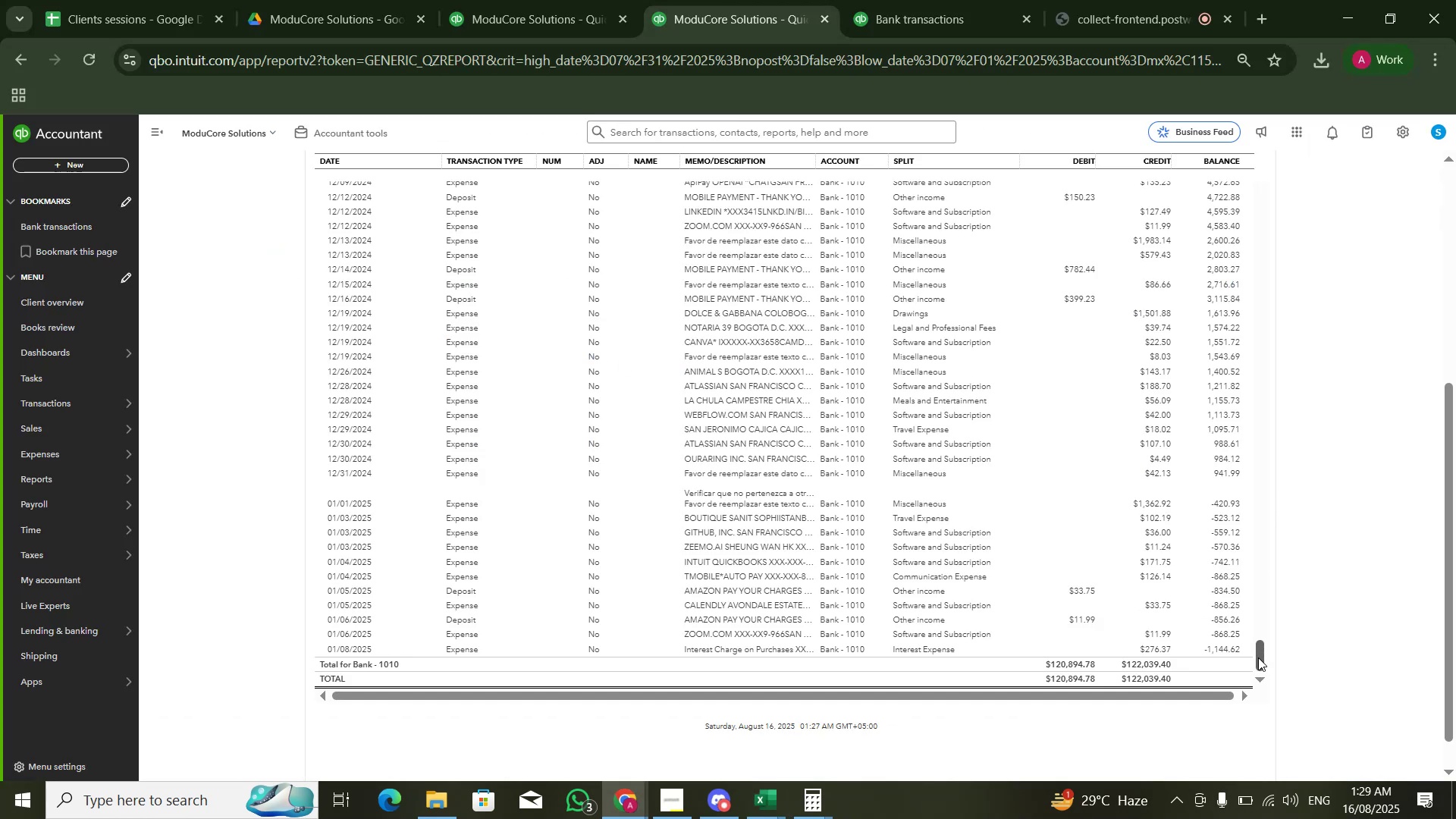 
key(Alt+Tab)
 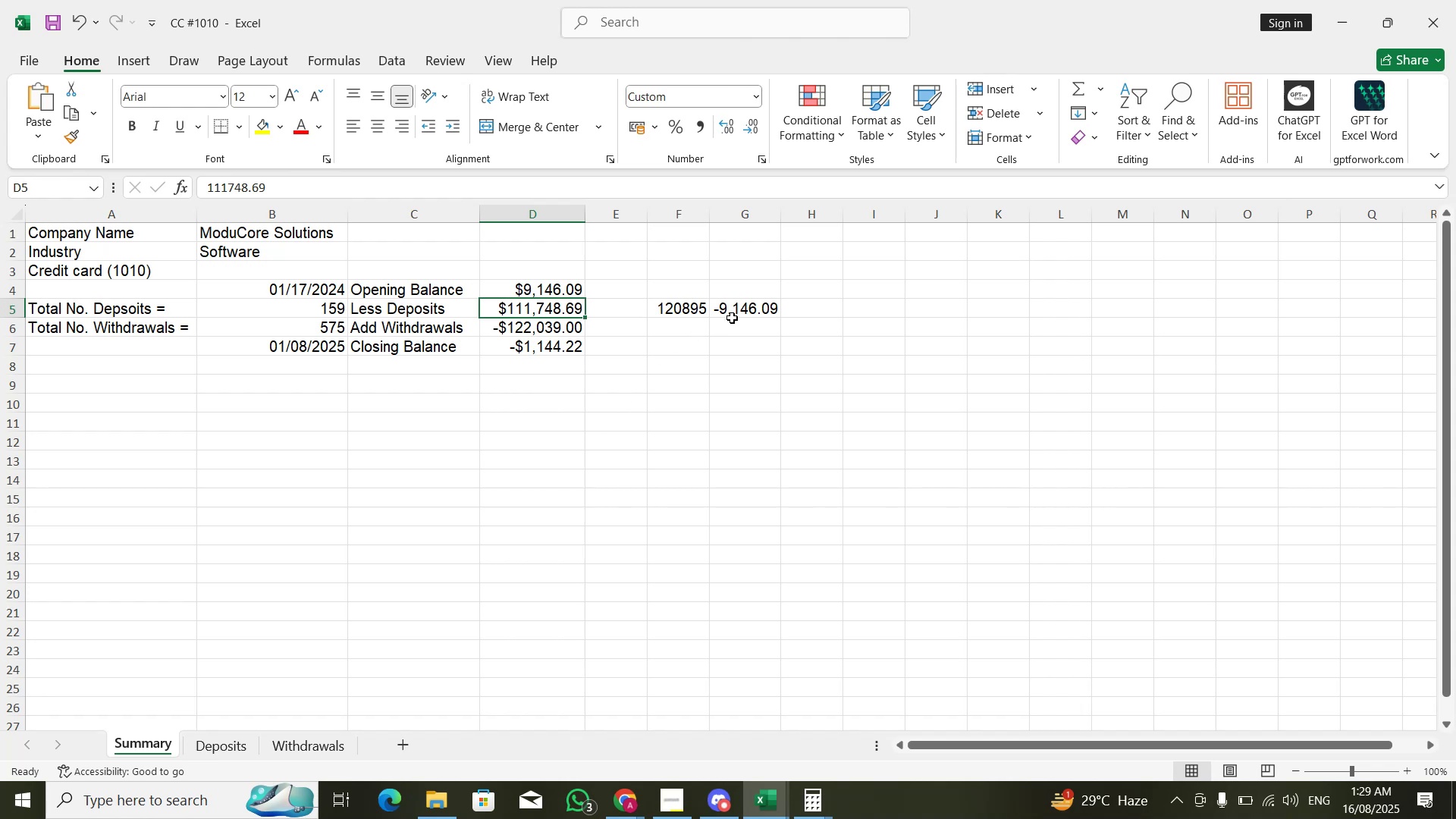 
wait(11.26)
 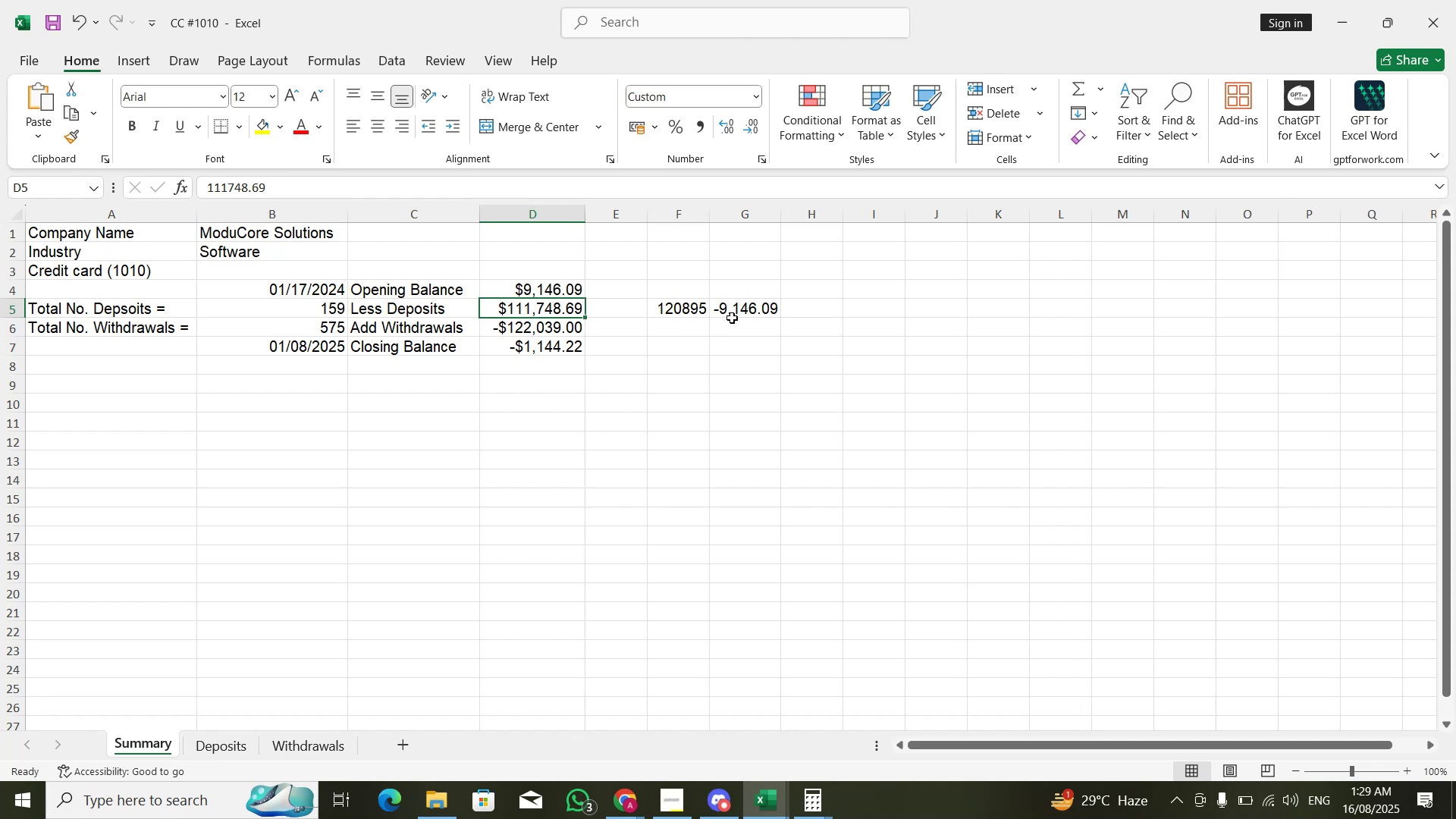 
double_click([849, 445])
 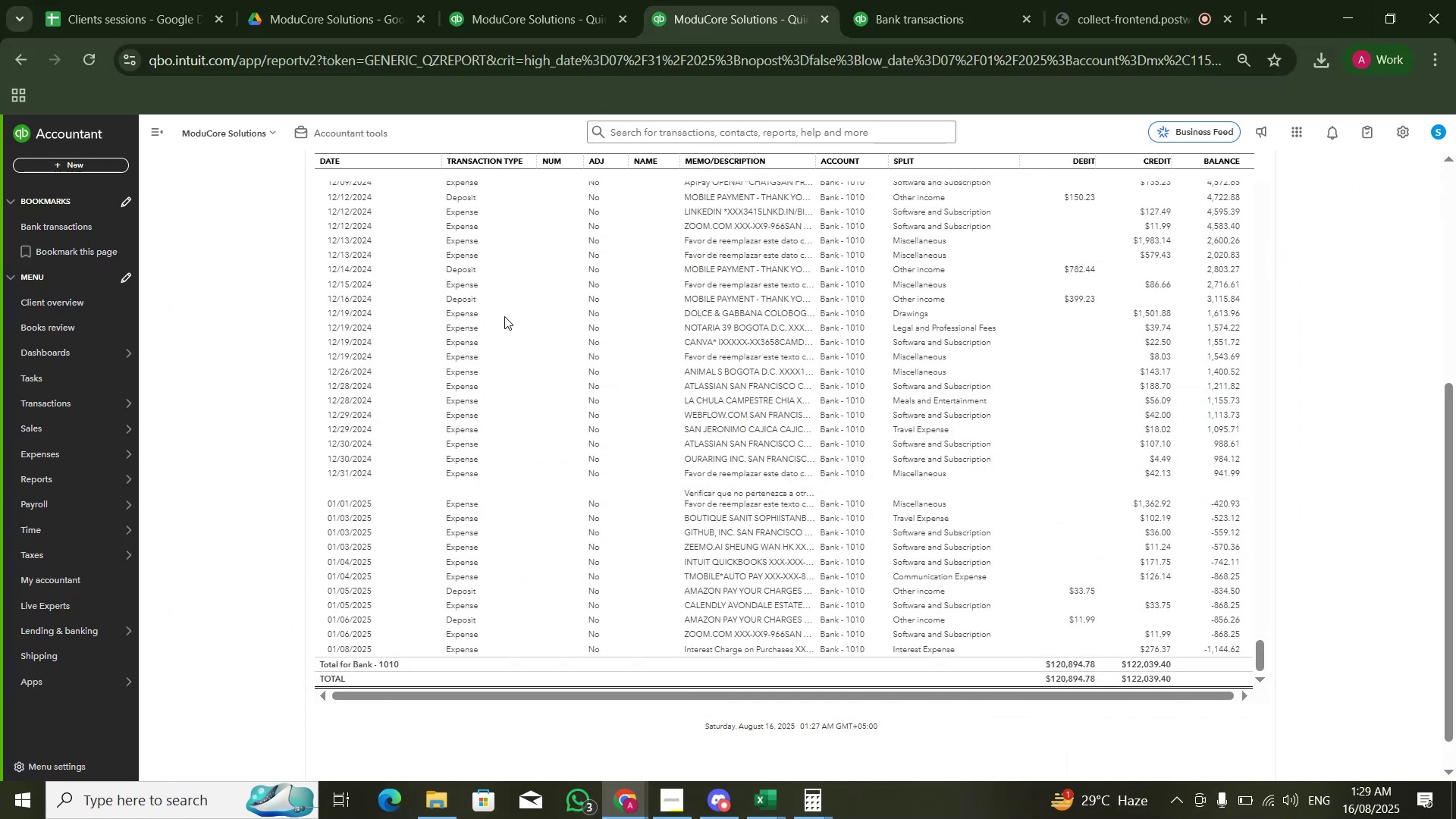 
left_click([432, 814])
 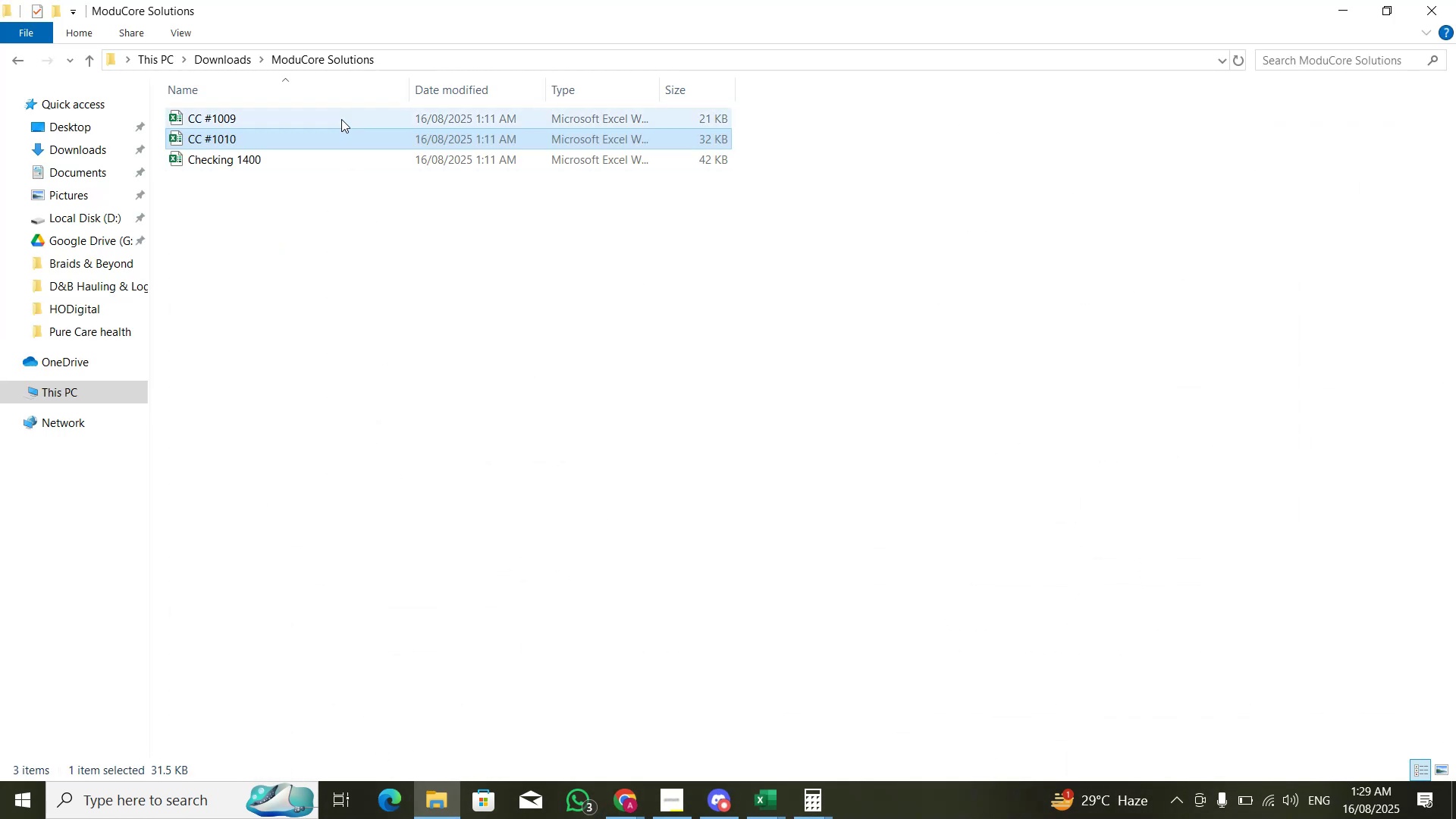 
left_click([341, 119])
 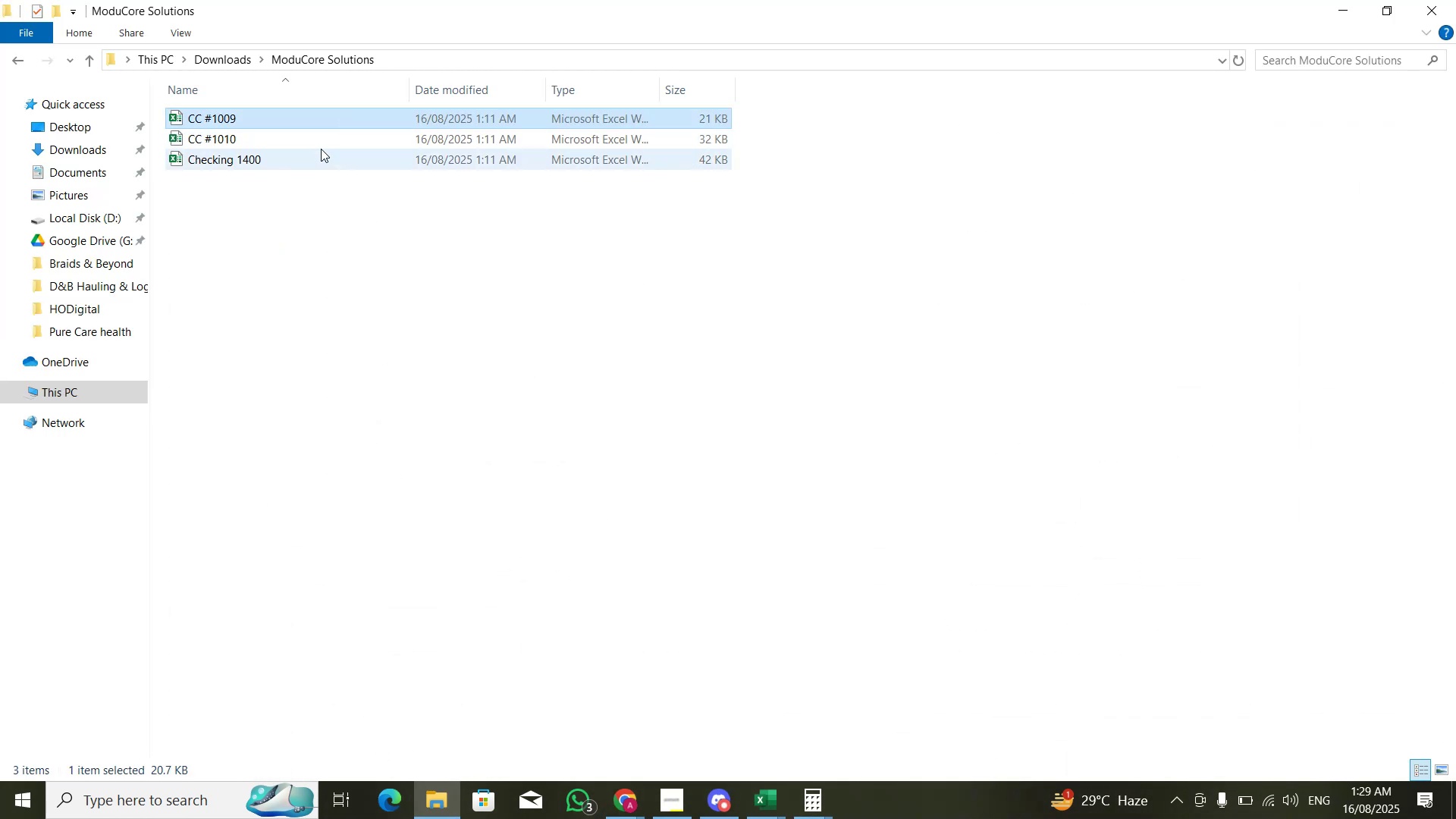 
double_click([321, 149])
 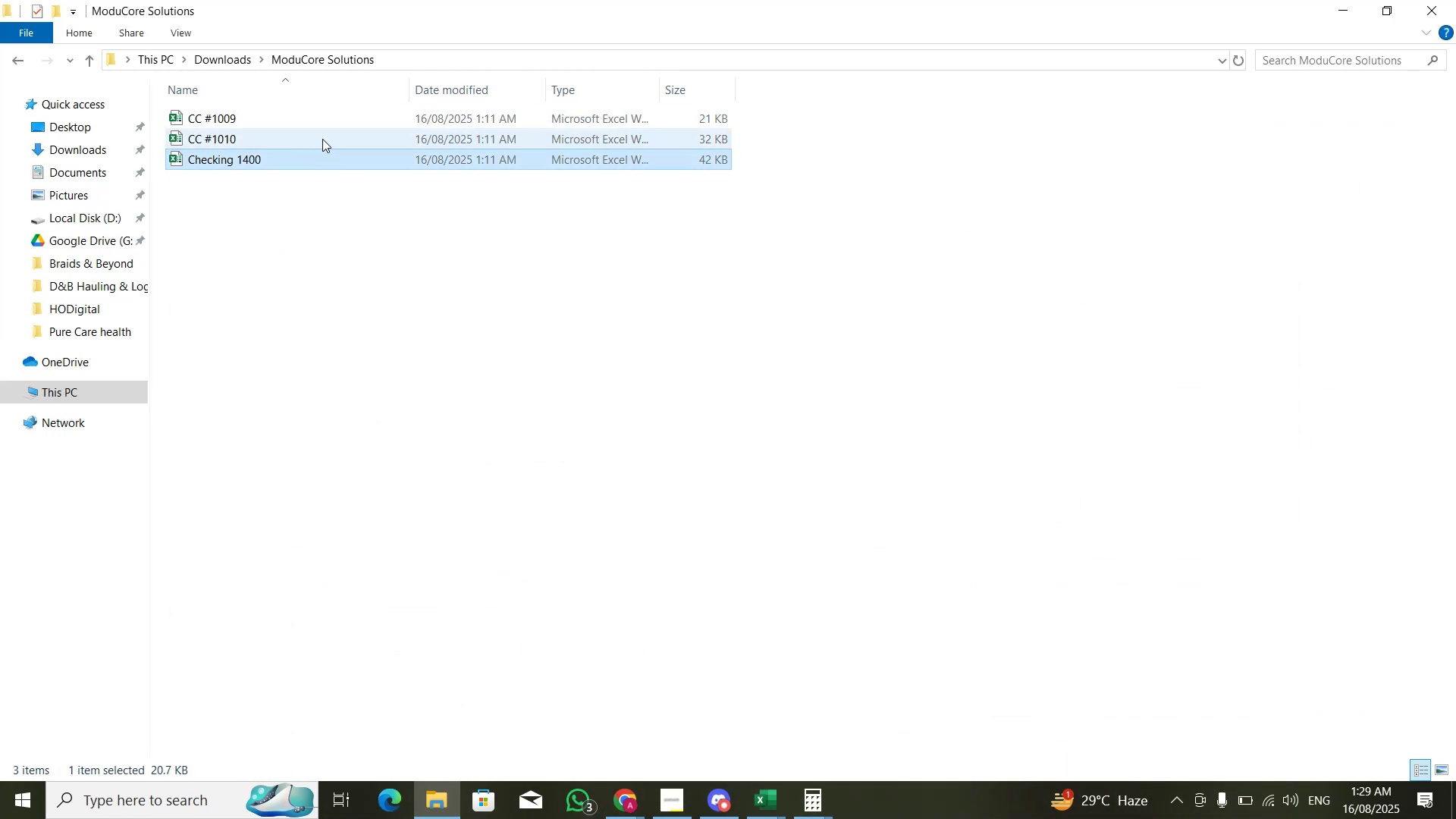 
triple_click([322, 139])
 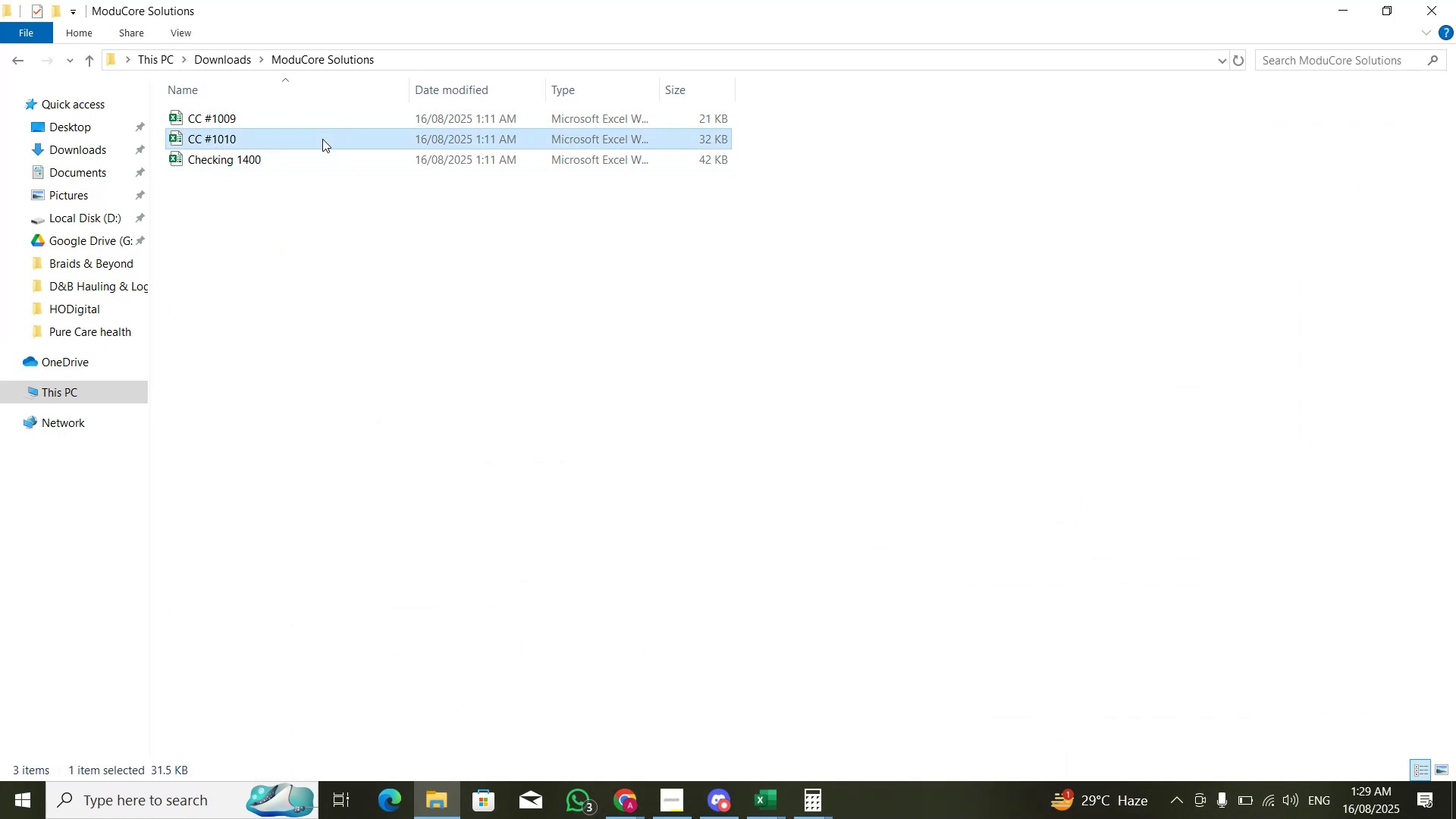 
triple_click([322, 139])
 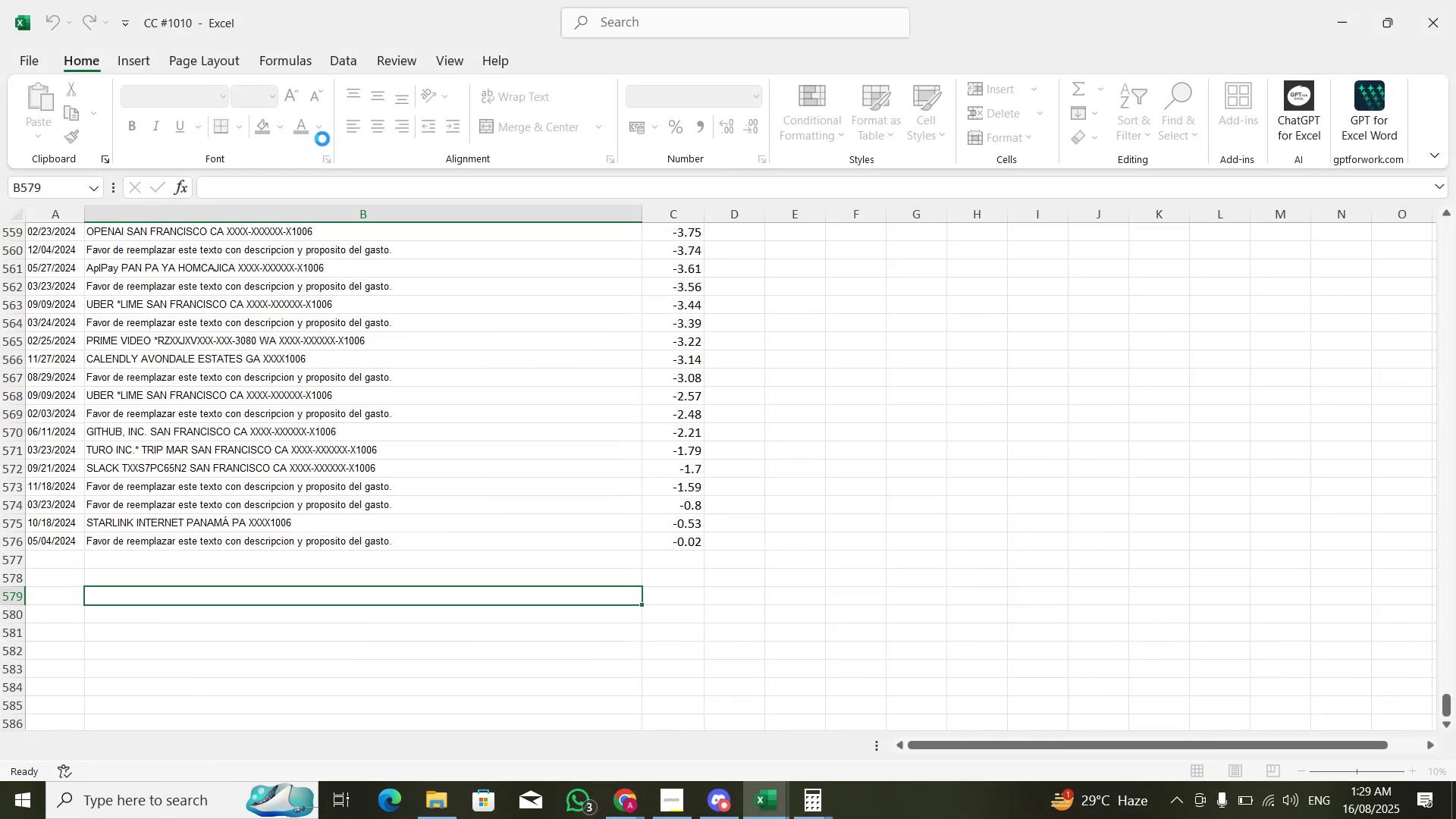 
key(Control+PageUp)
 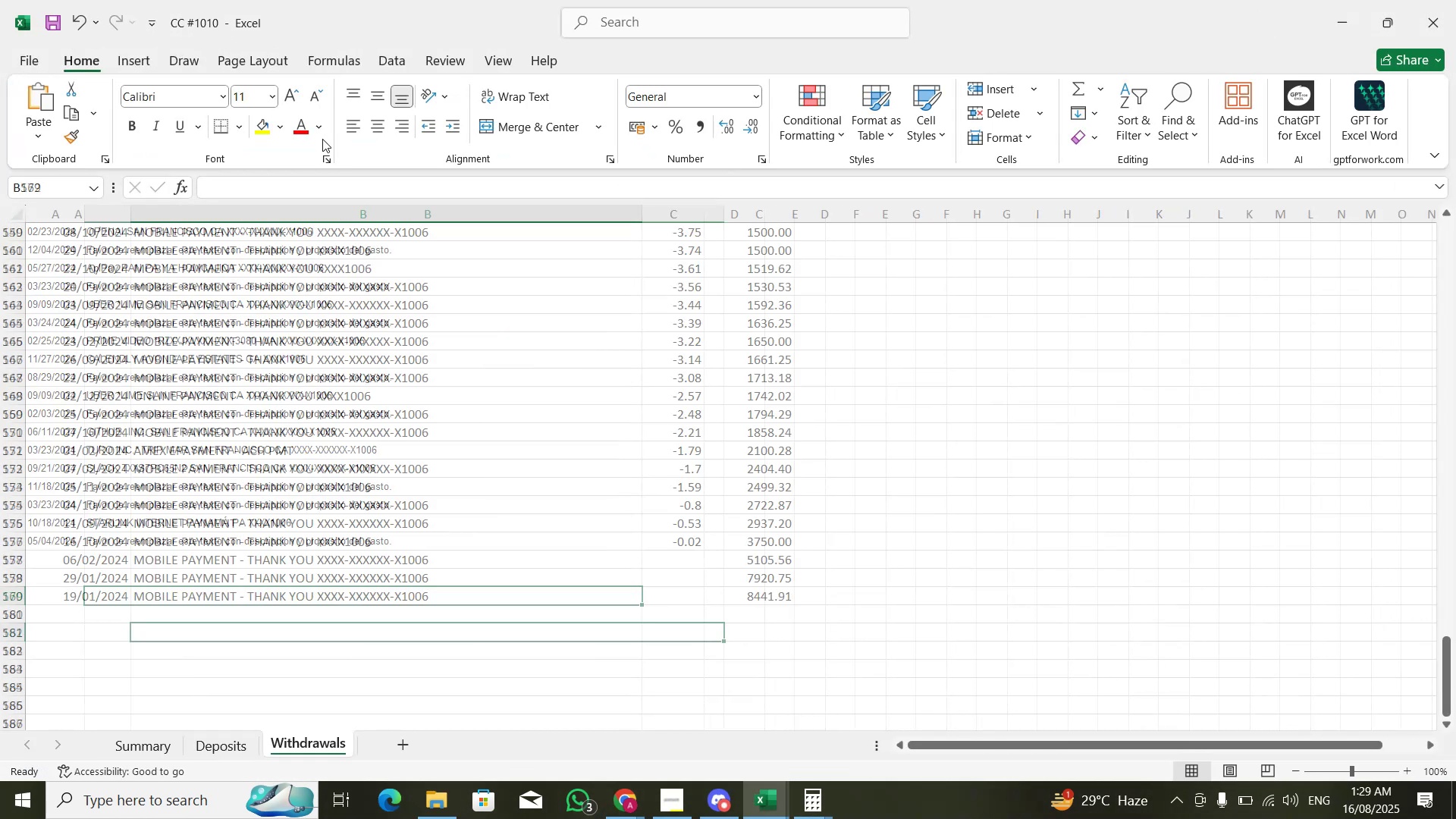 
key(Control+PageUp)
 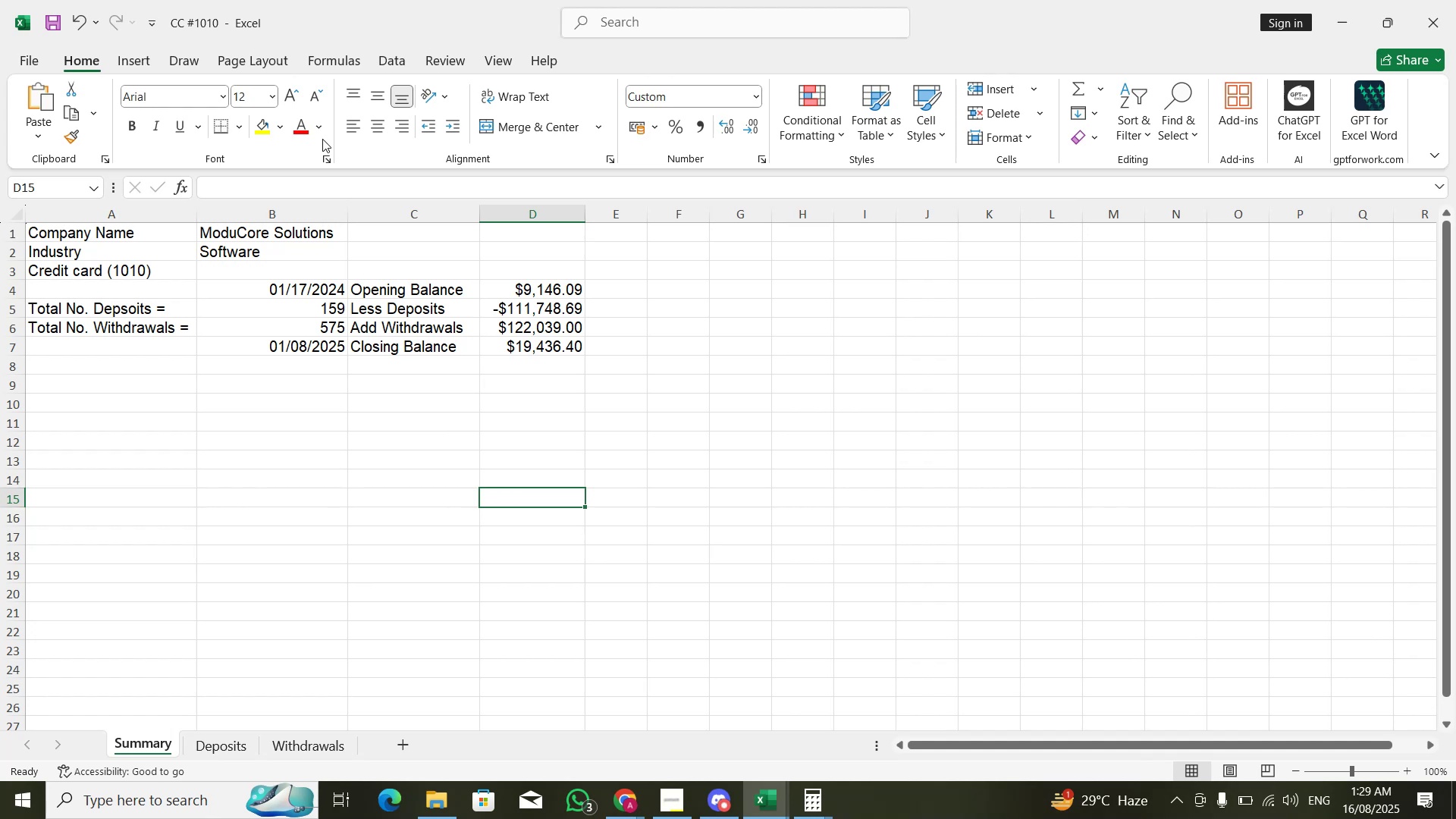 
key(Alt+AltLeft)
 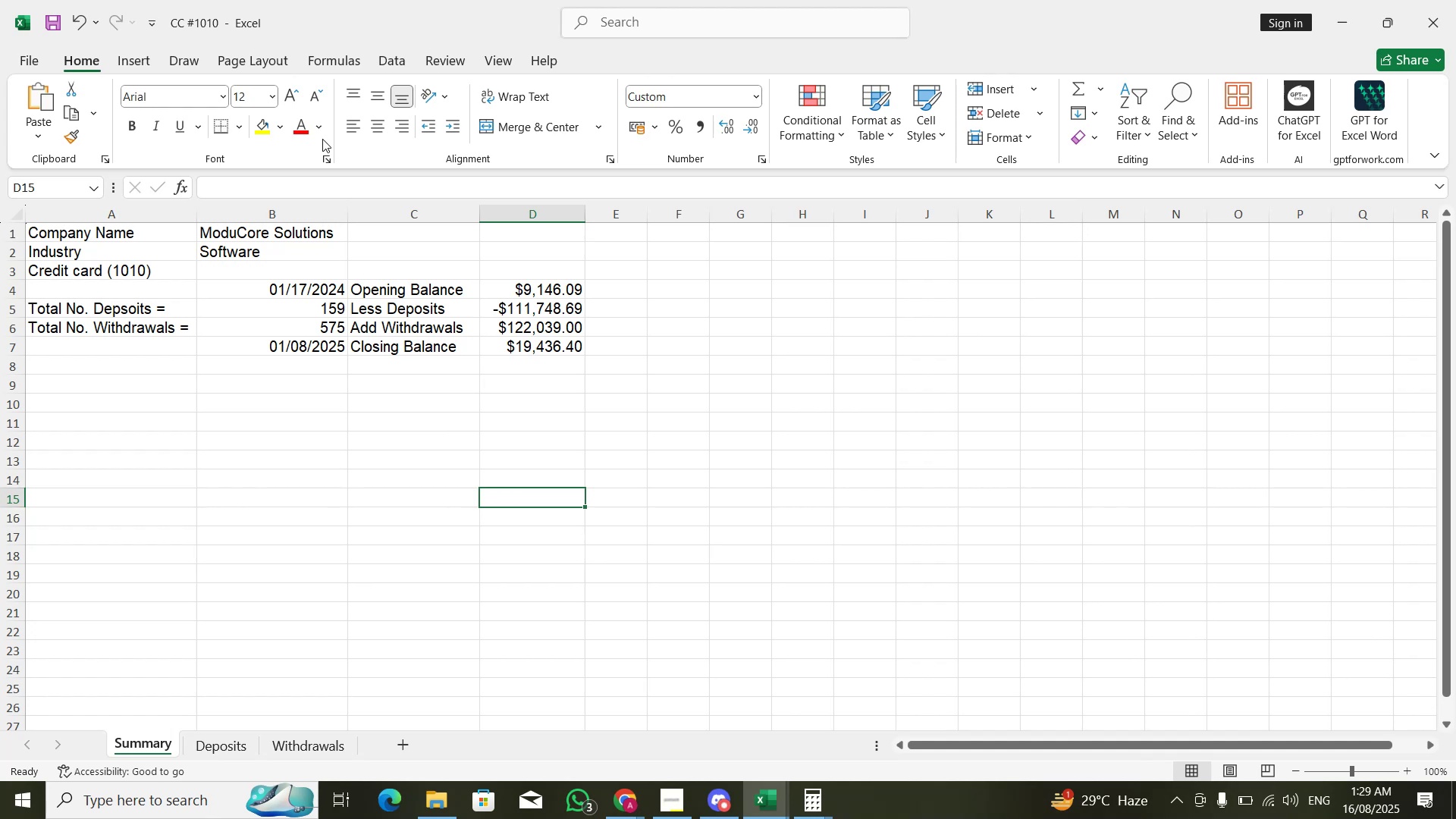 
key(Alt+Tab)
 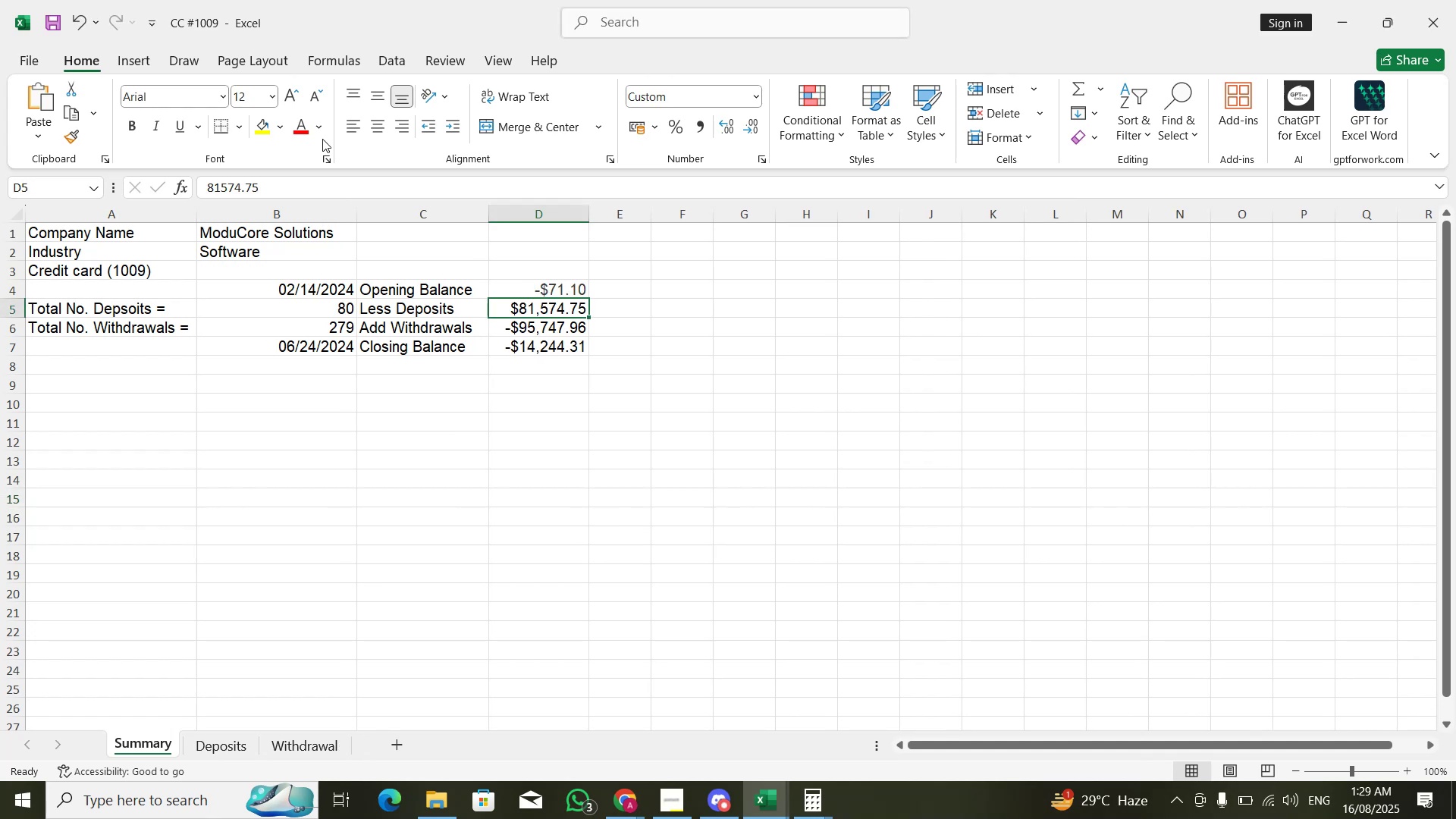 
key(Alt+AltLeft)
 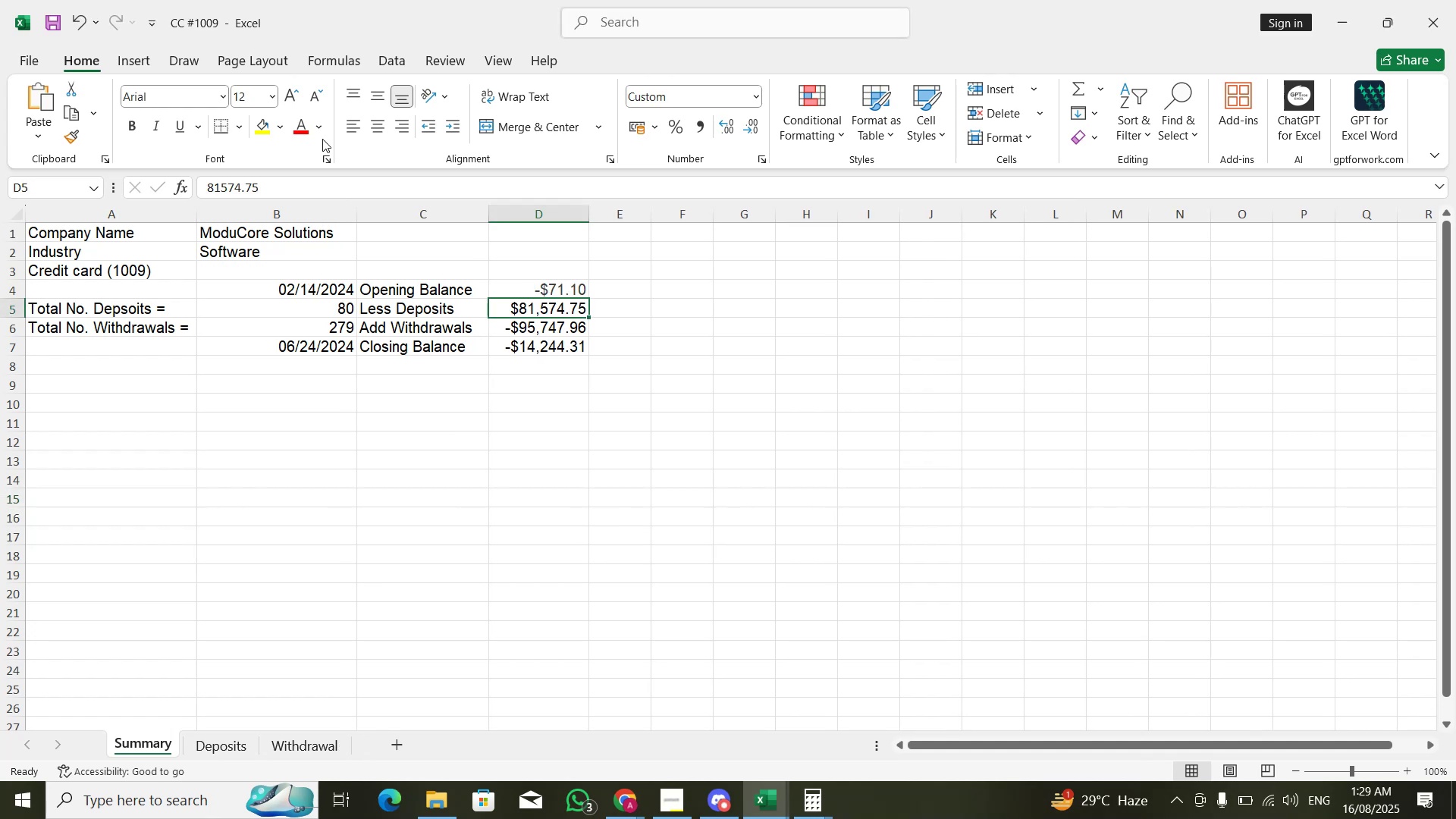 
key(Alt+Tab)
 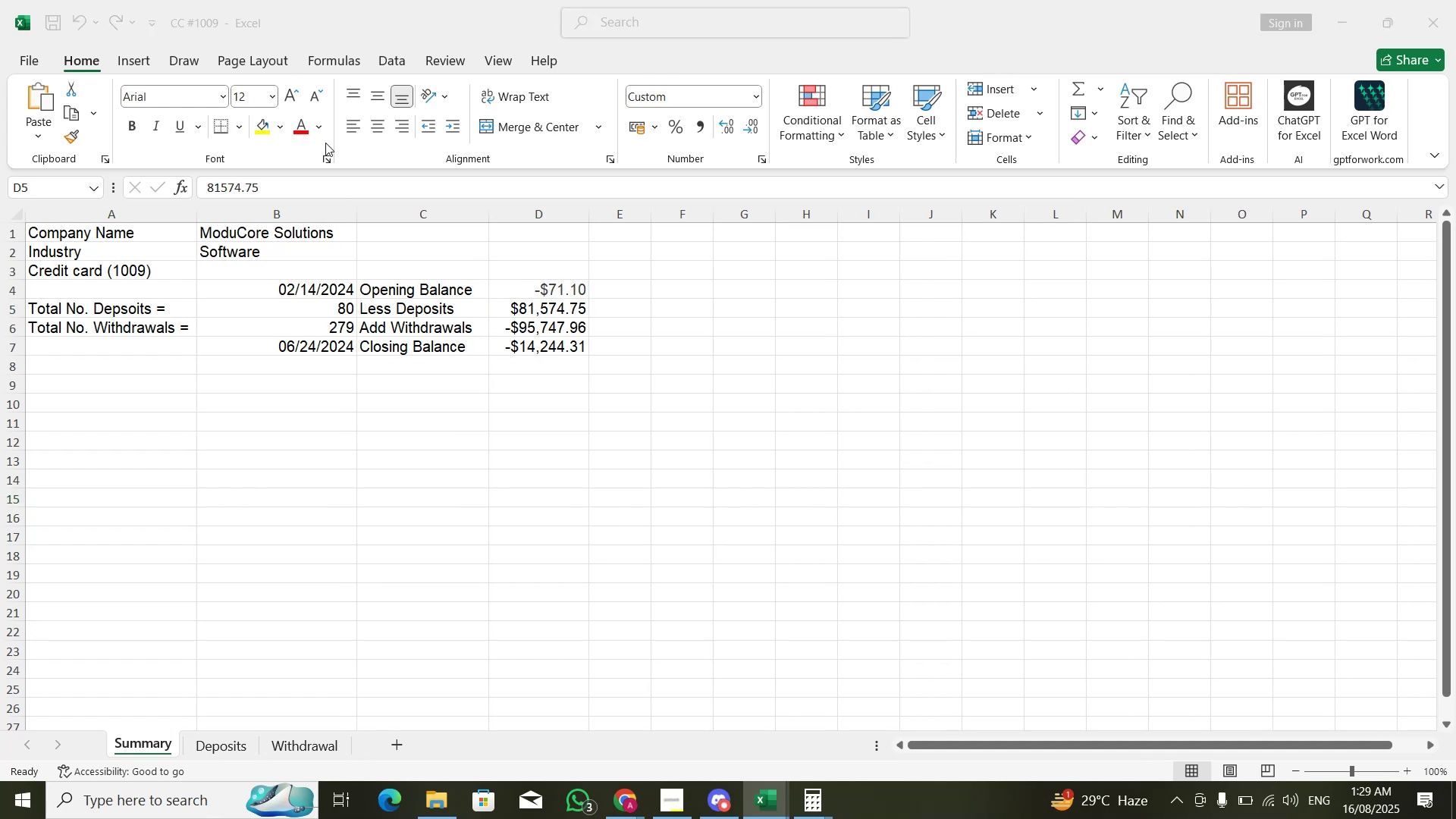 
key(Alt+Tab)
 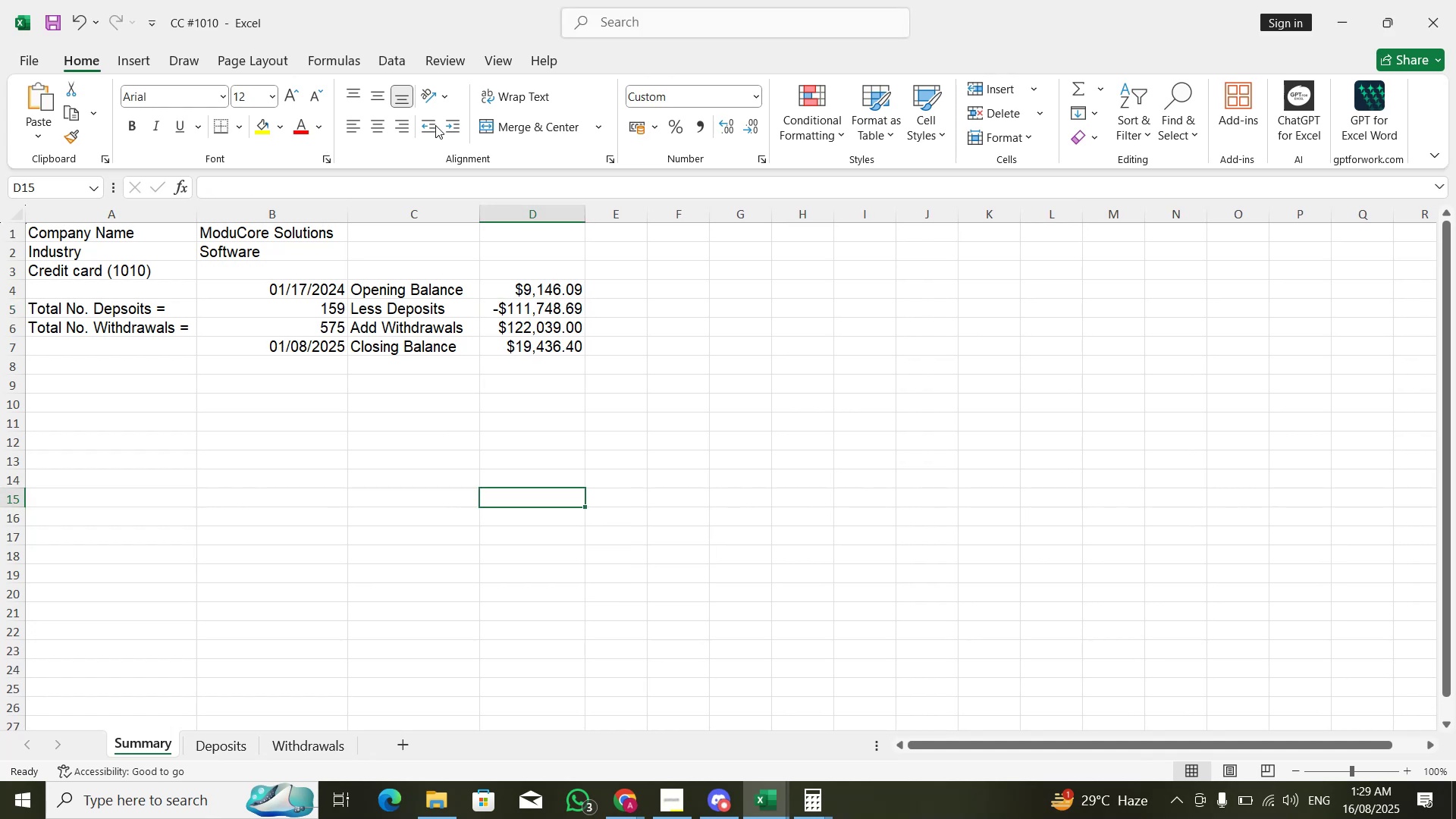 
key(Alt+Tab)
 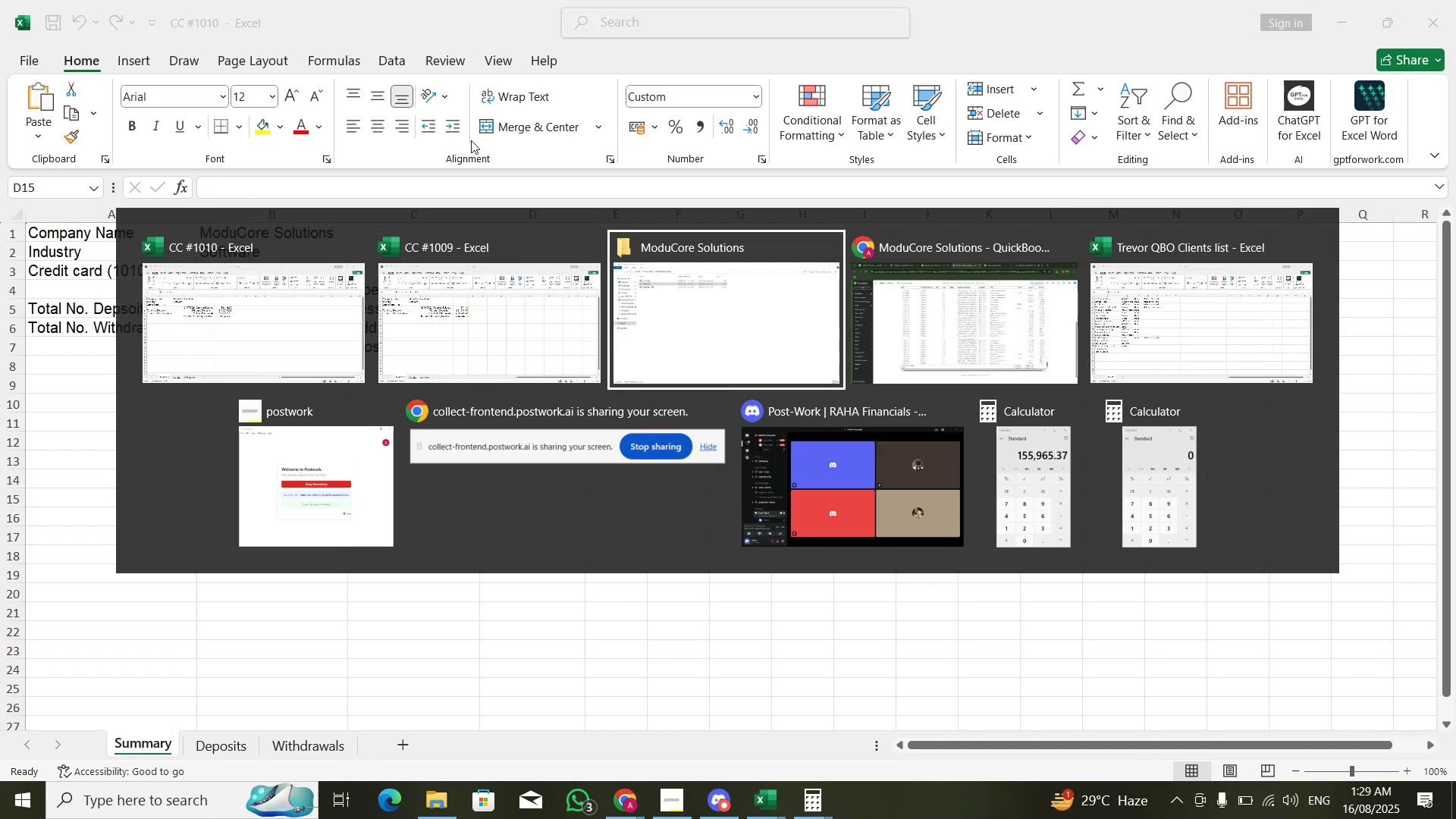 
key(Alt+Tab)
 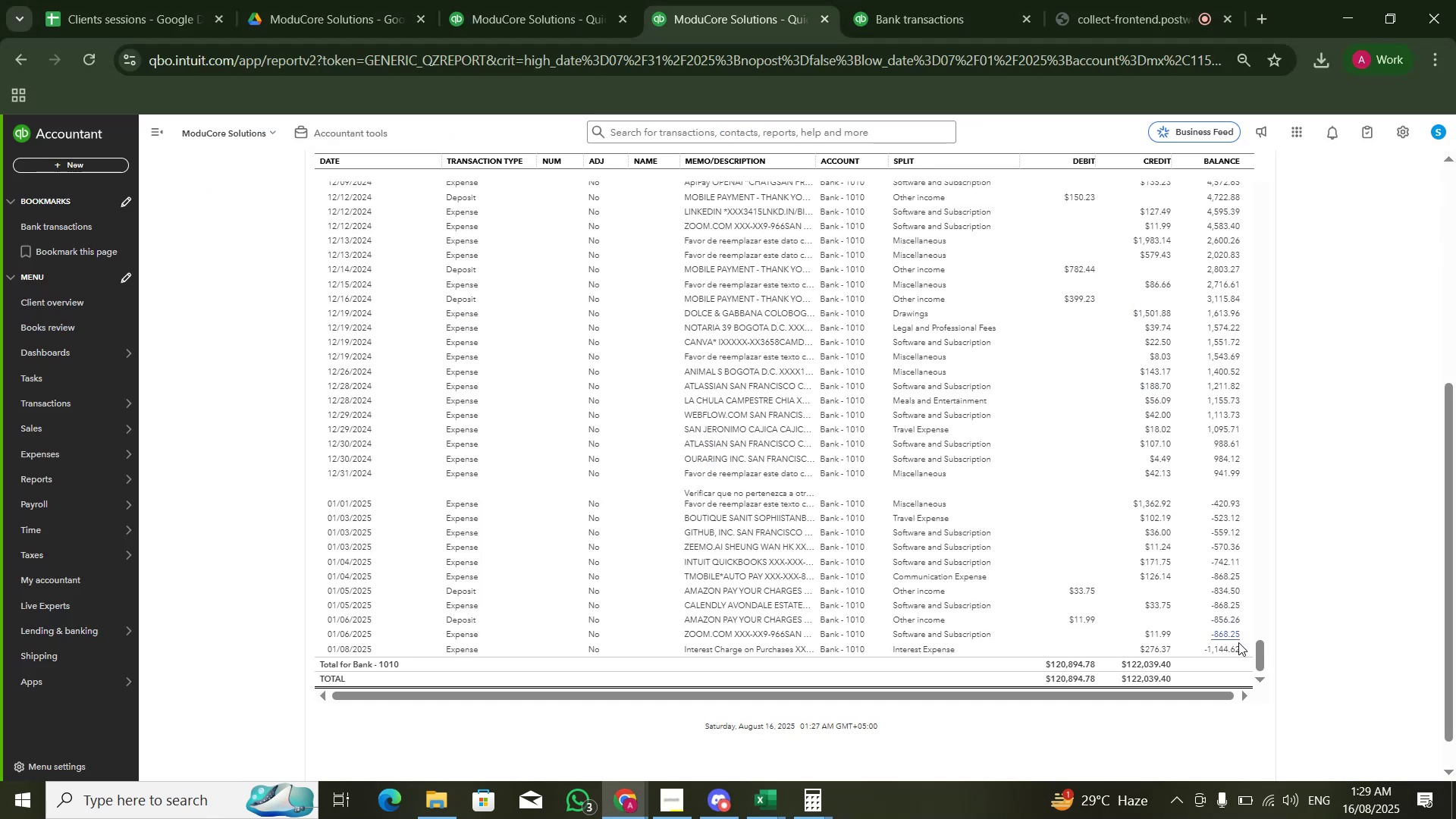 
left_click_drag(start_coordinate=[1263, 657], to_coordinate=[1272, 80])
 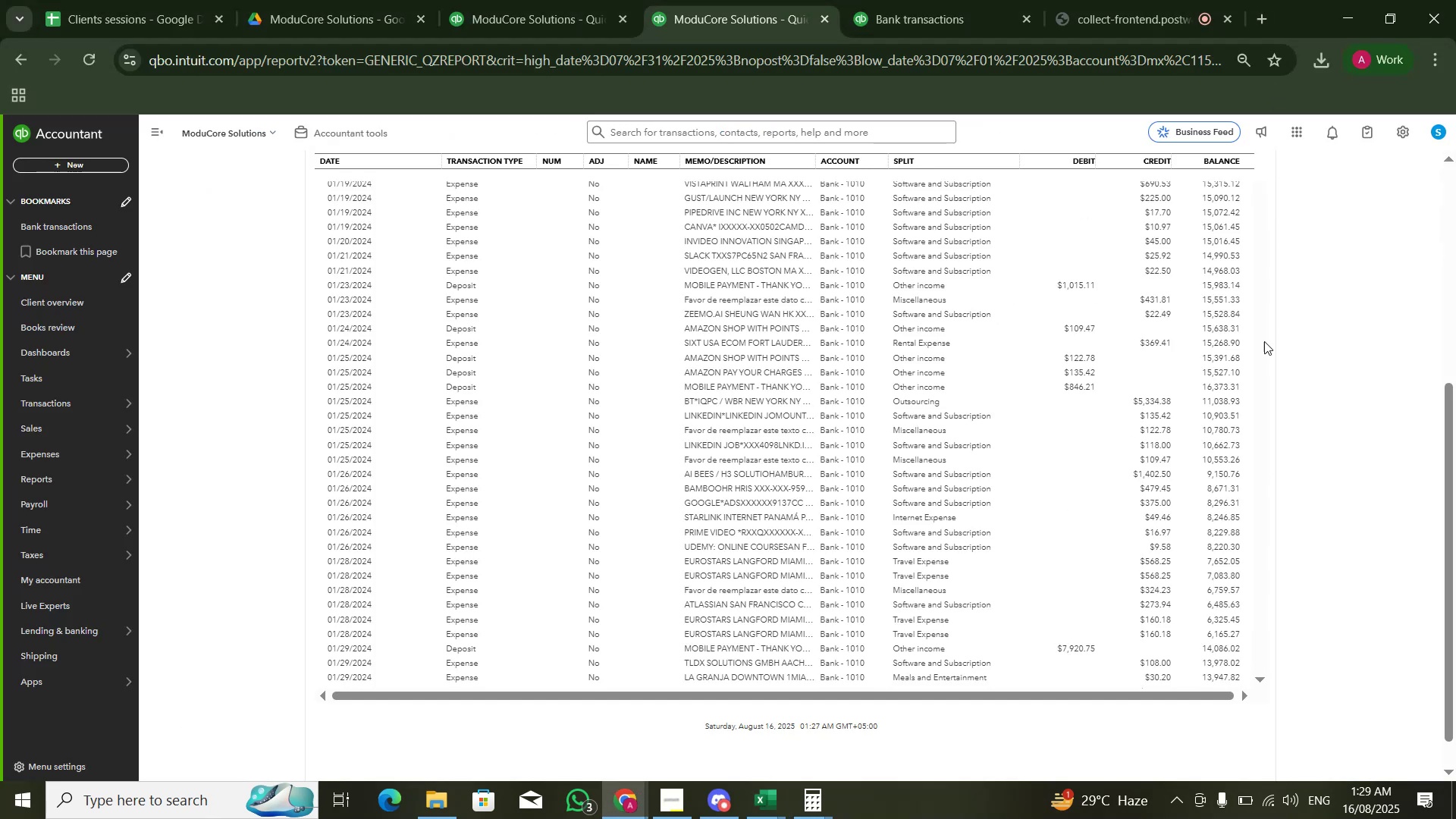 
scroll: coordinate [1266, 350], scroll_direction: up, amount: 7.0
 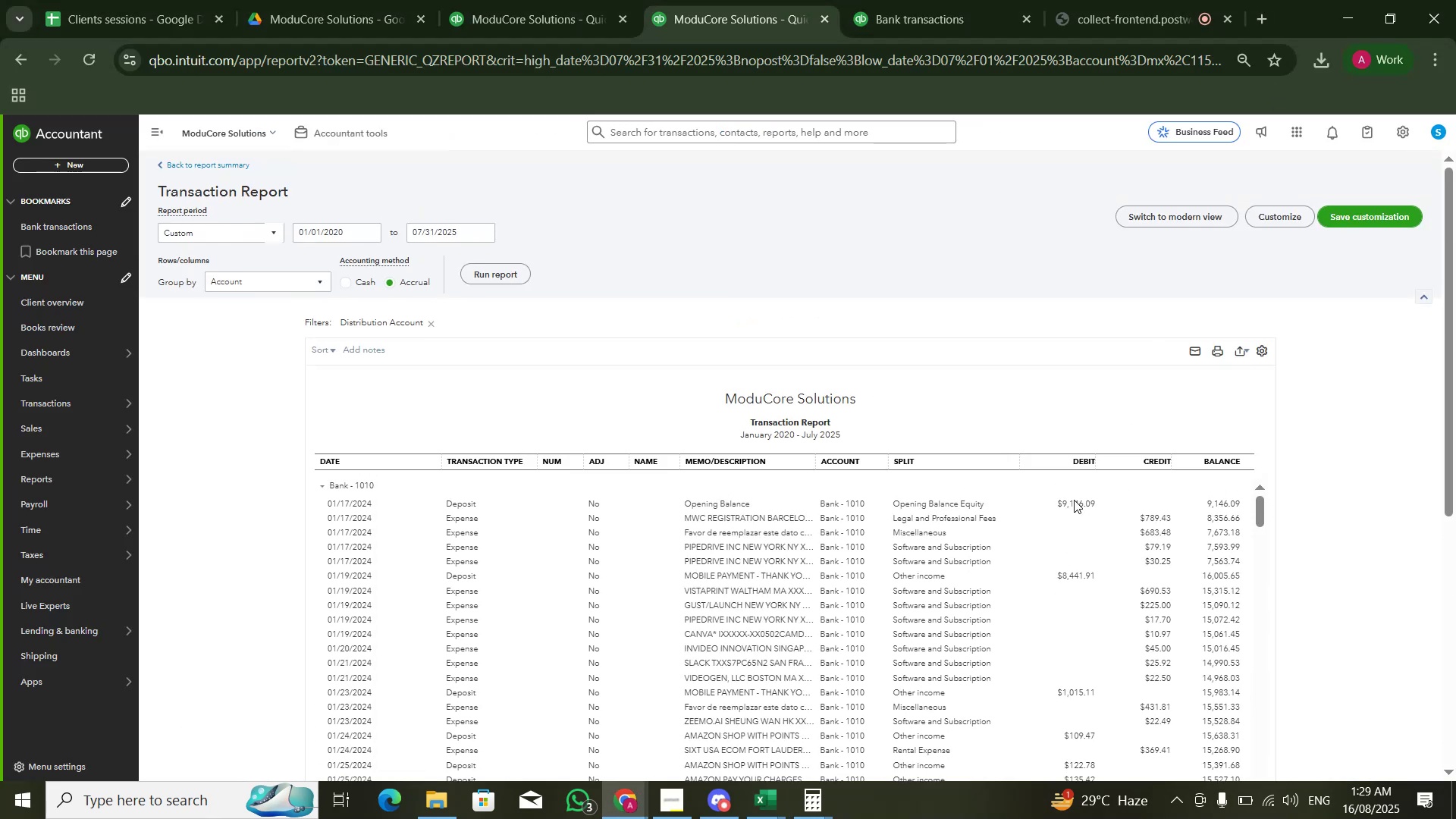 
left_click([1078, 507])
 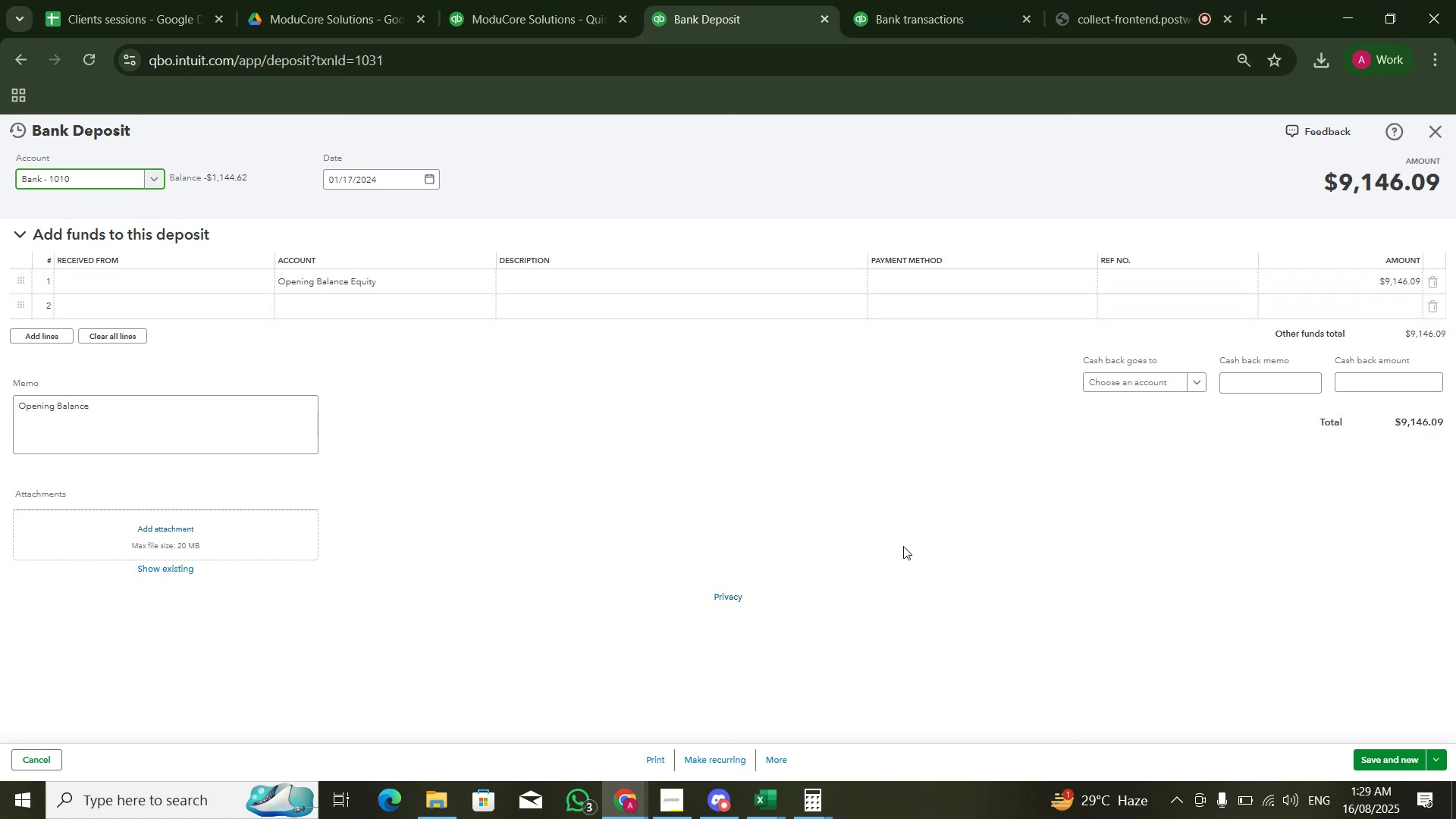 
wait(6.31)
 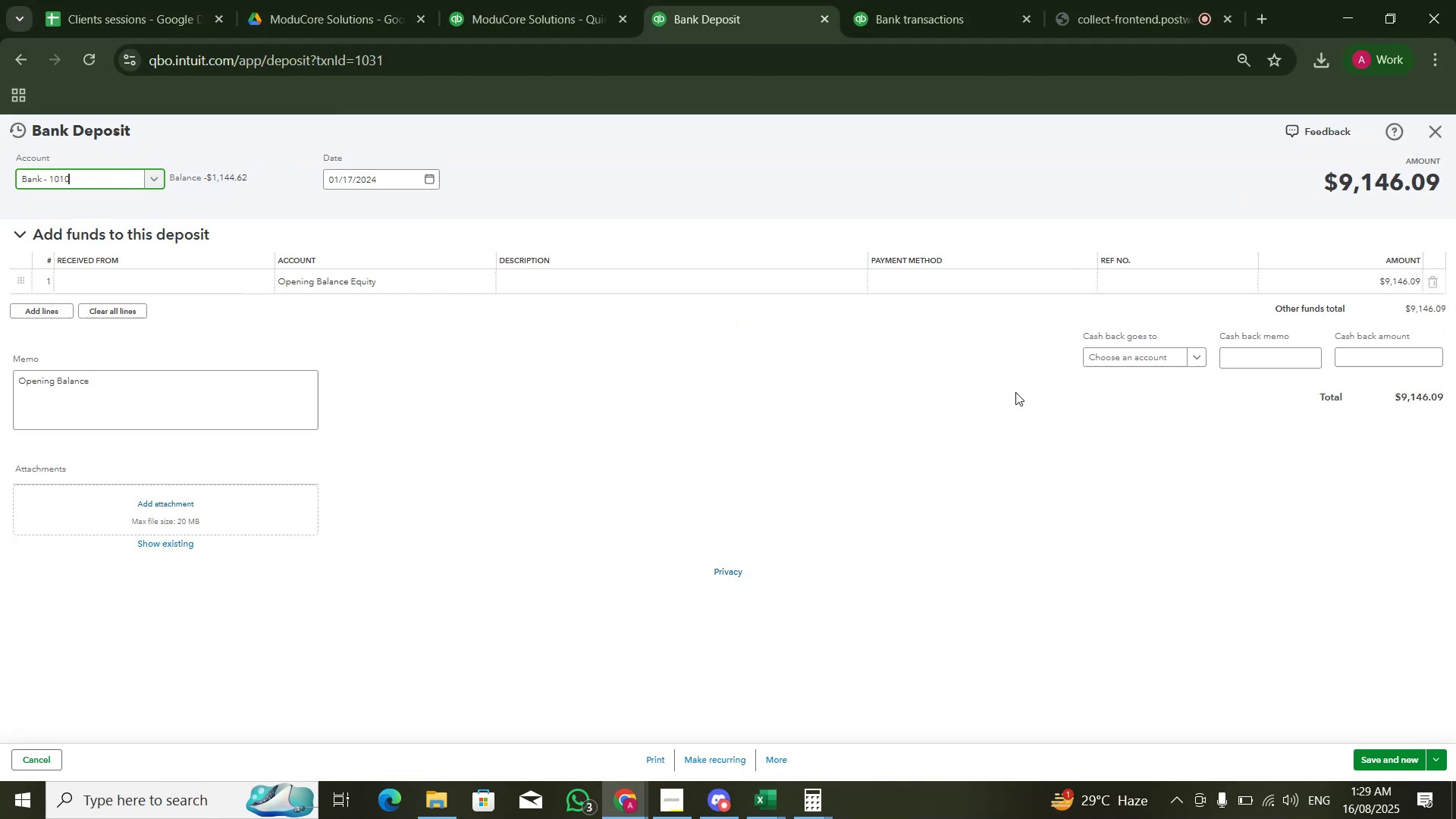 
left_click([1313, 293])
 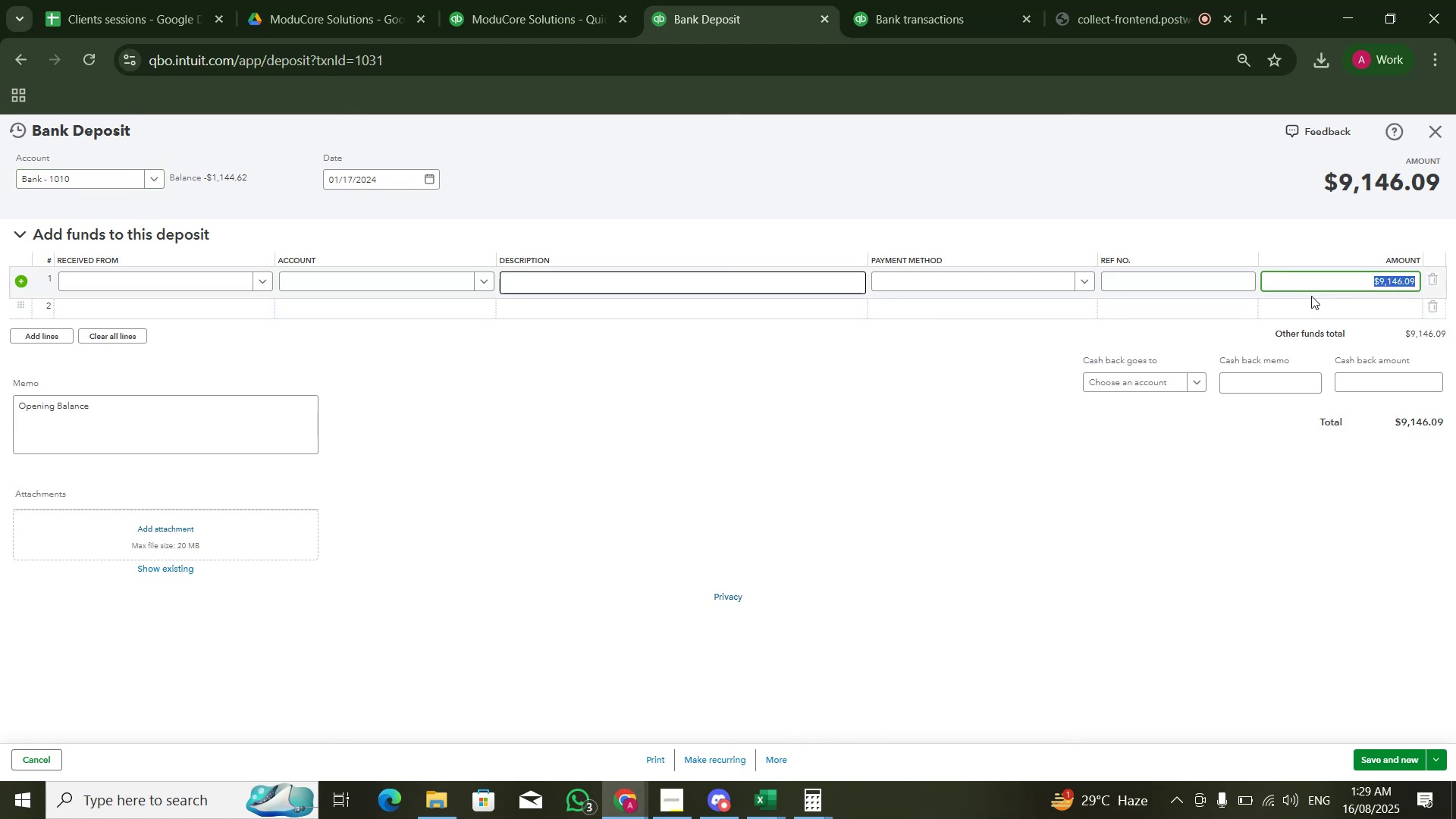 
key(Control+C)
 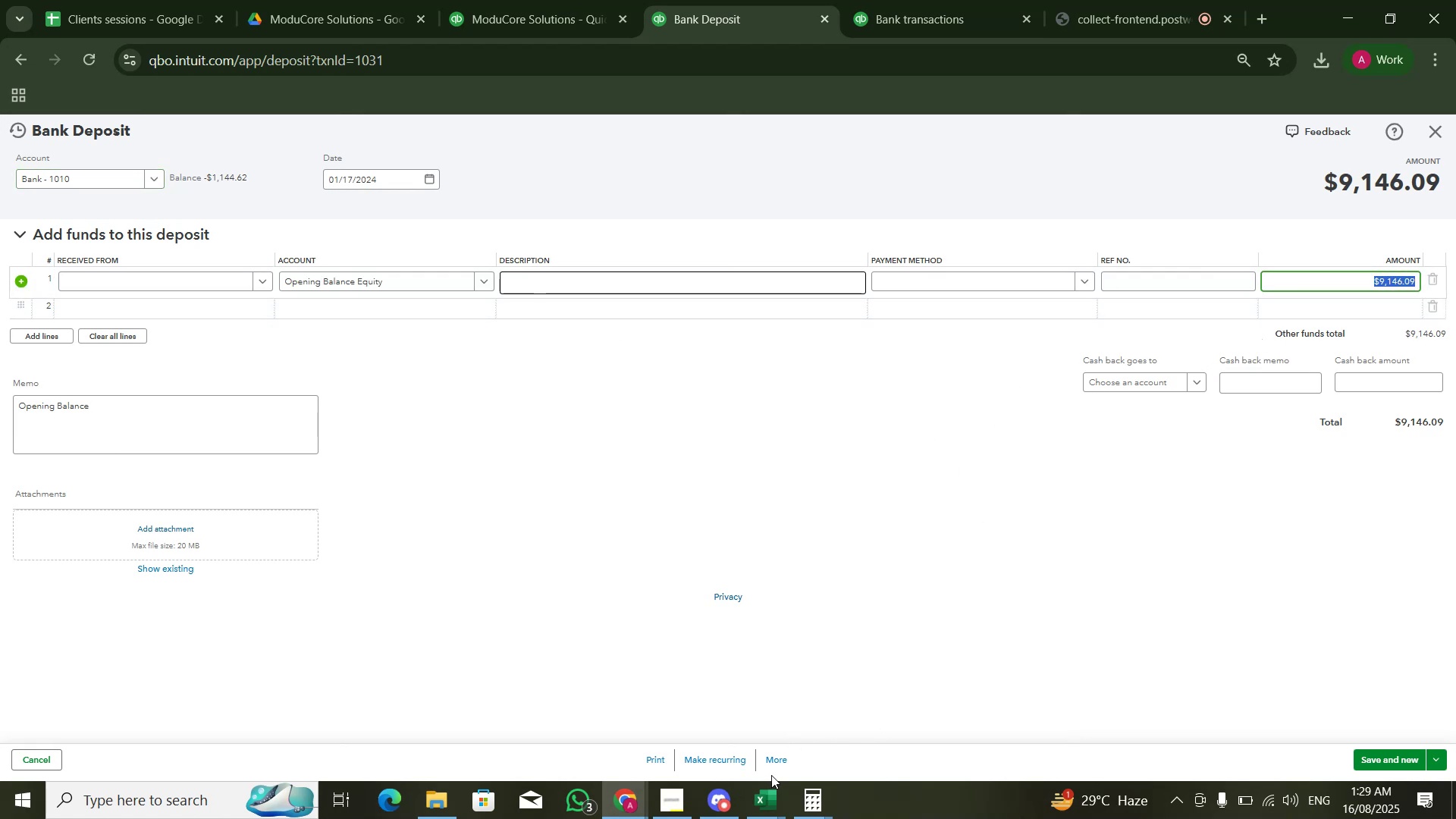 
left_click([768, 763])
 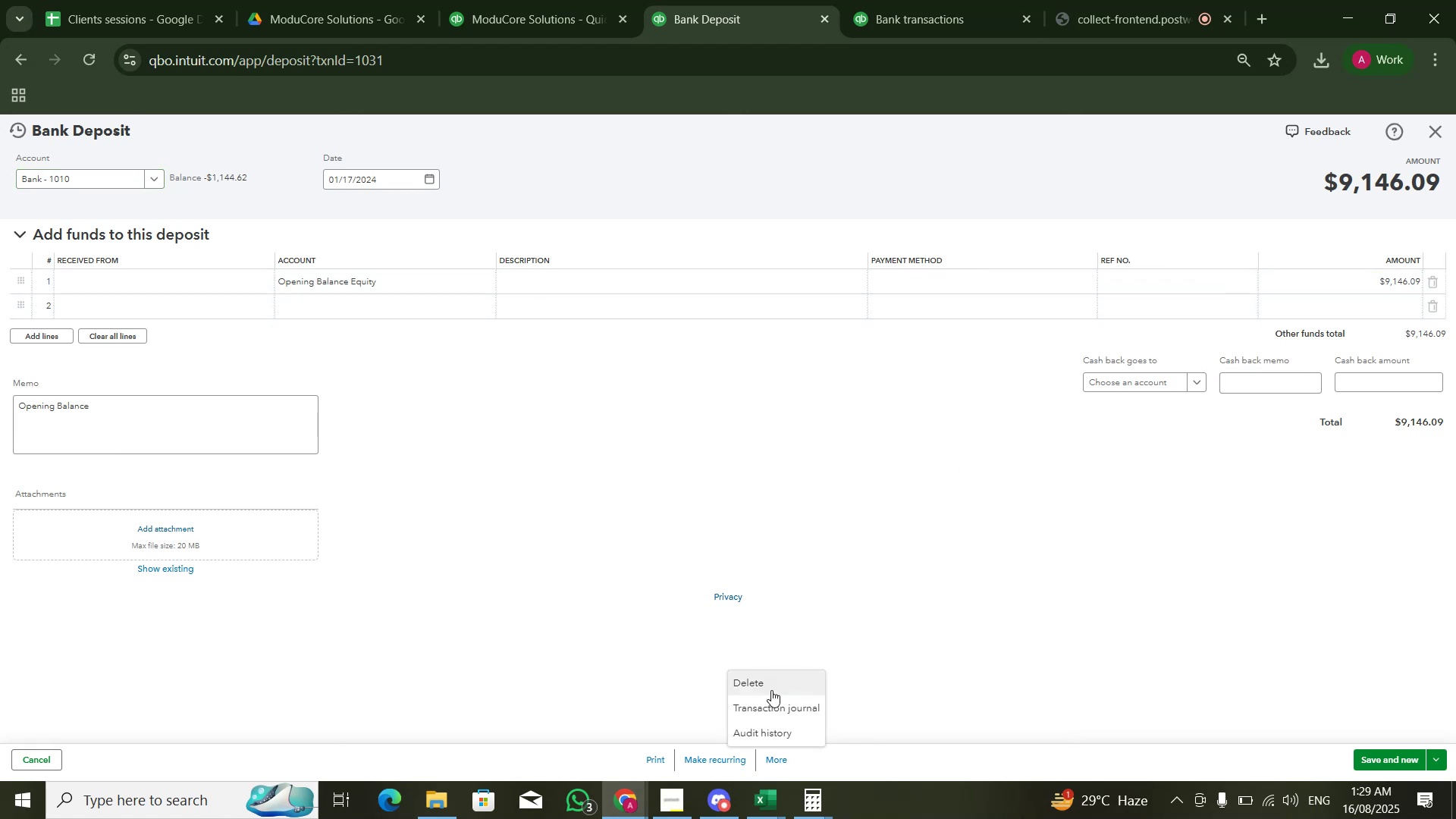 
left_click([770, 690])
 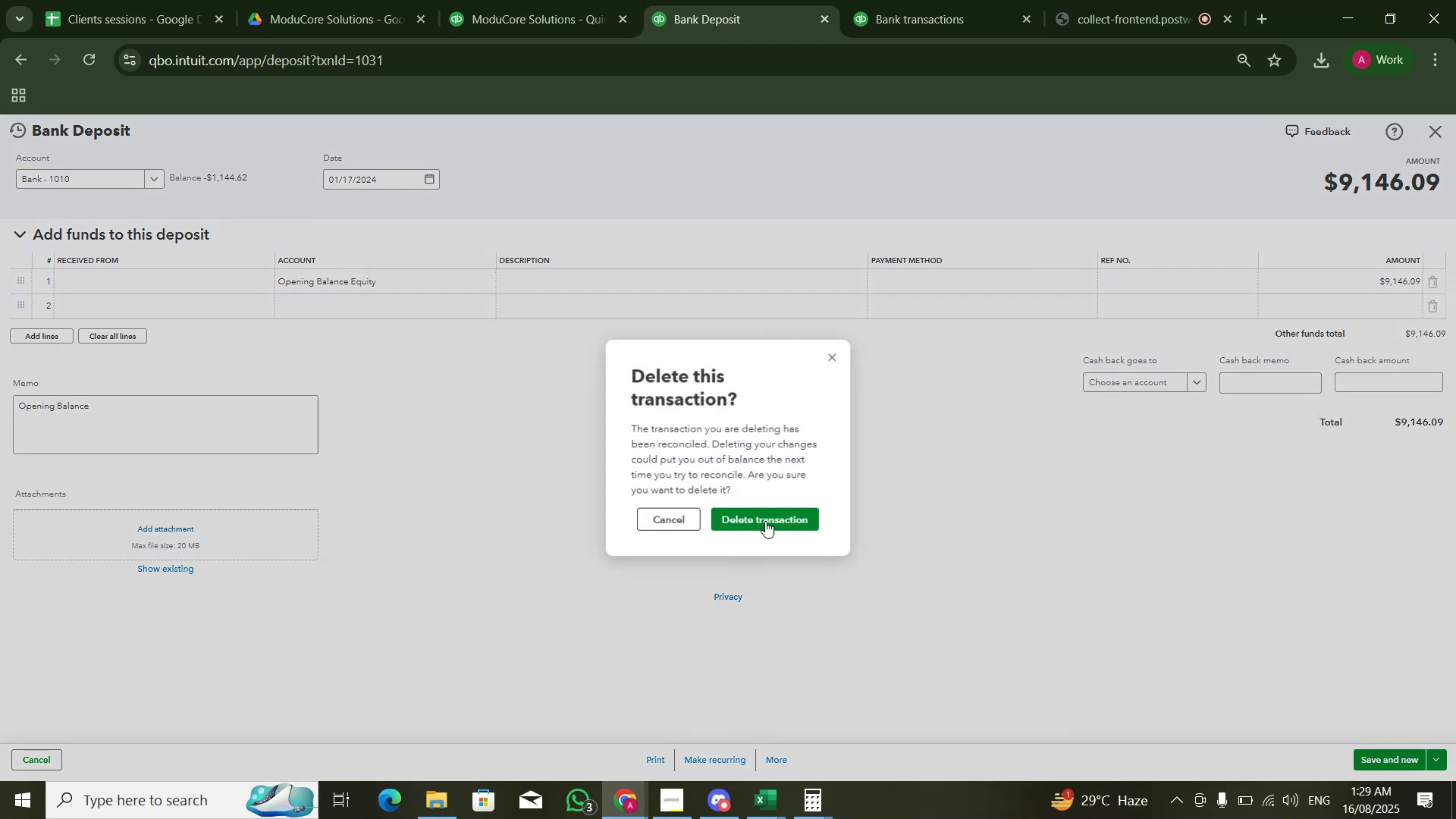 
left_click([765, 525])
 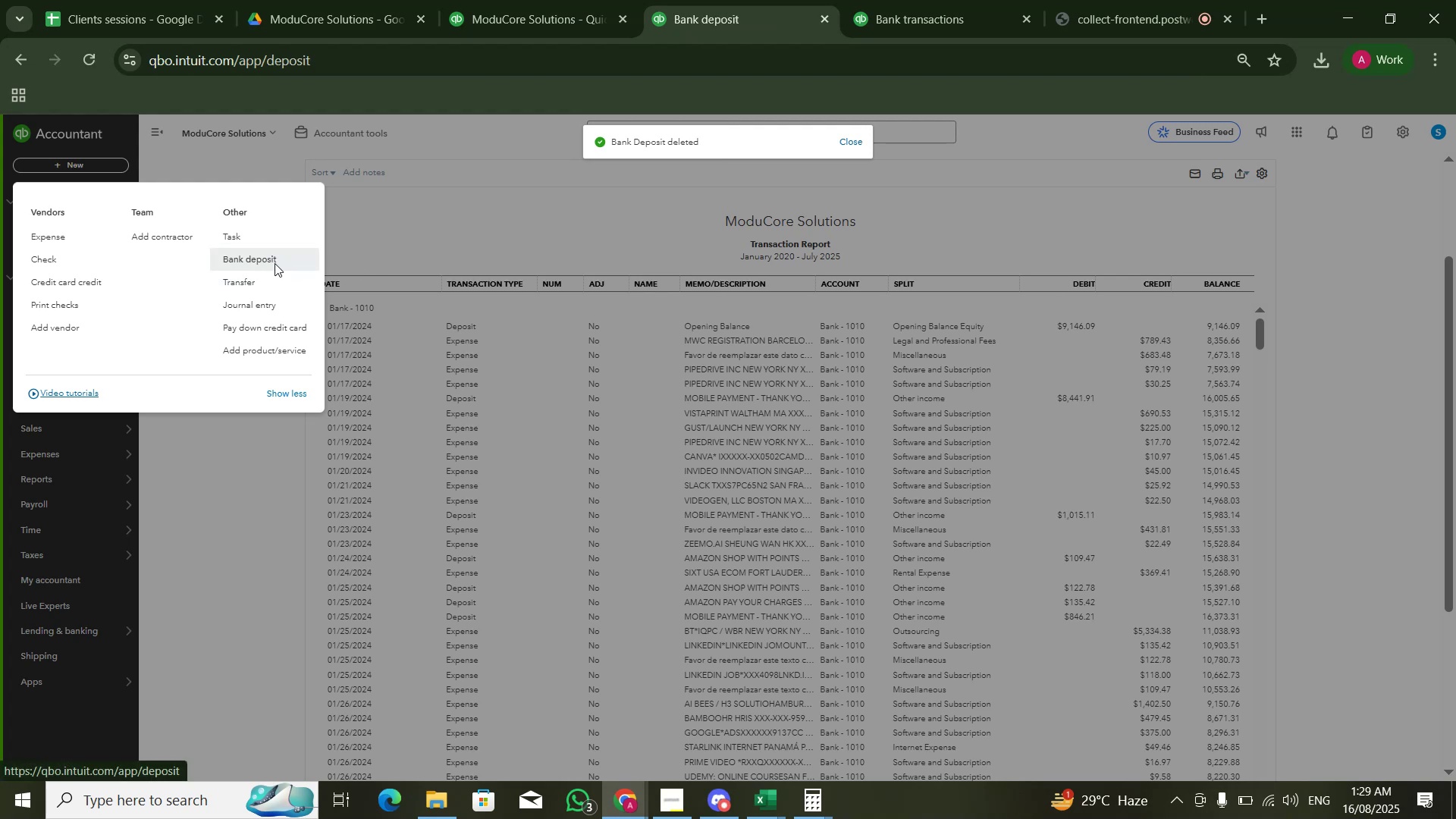 
wait(8.81)
 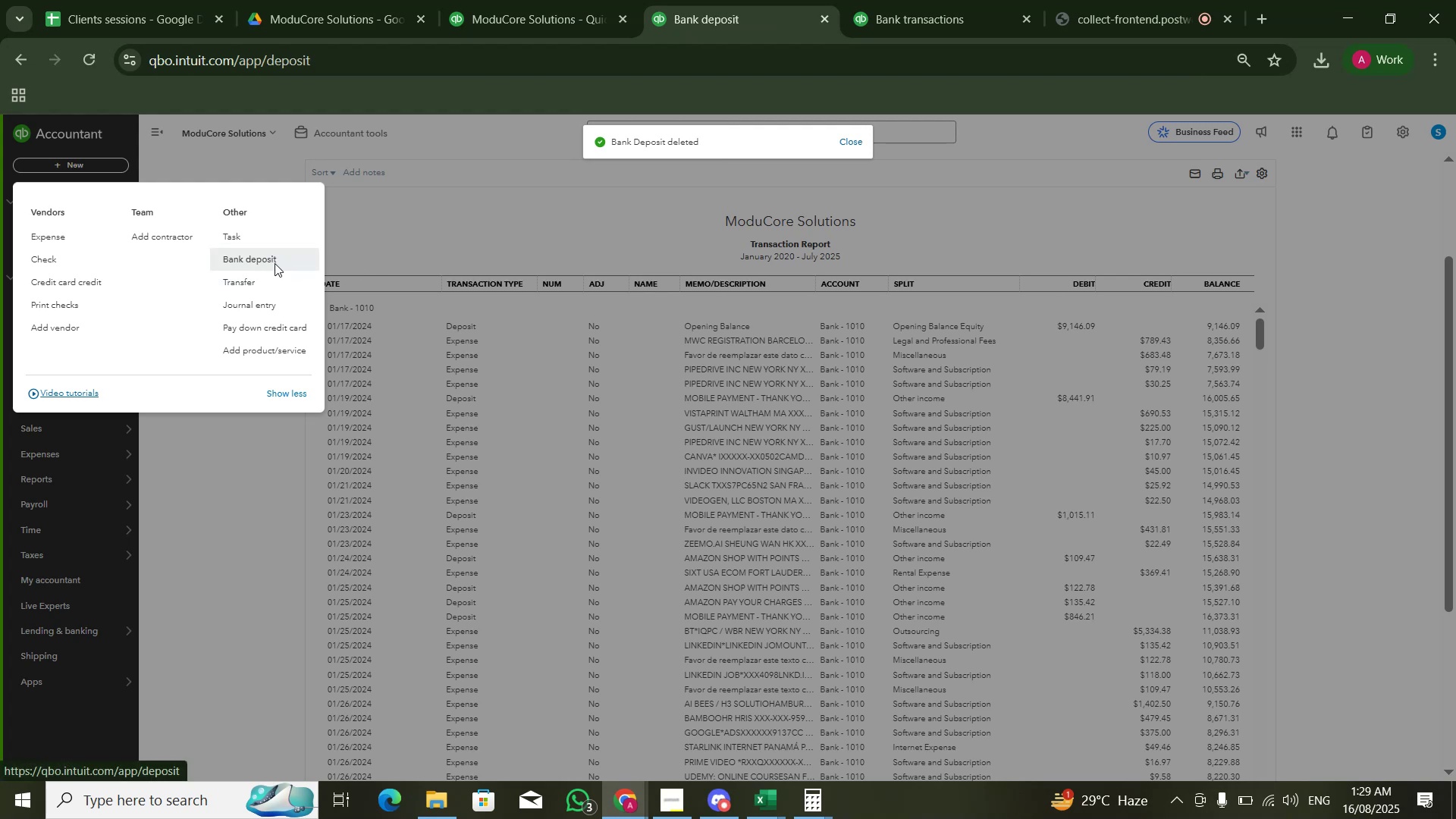 
key(Alt+AltLeft)
 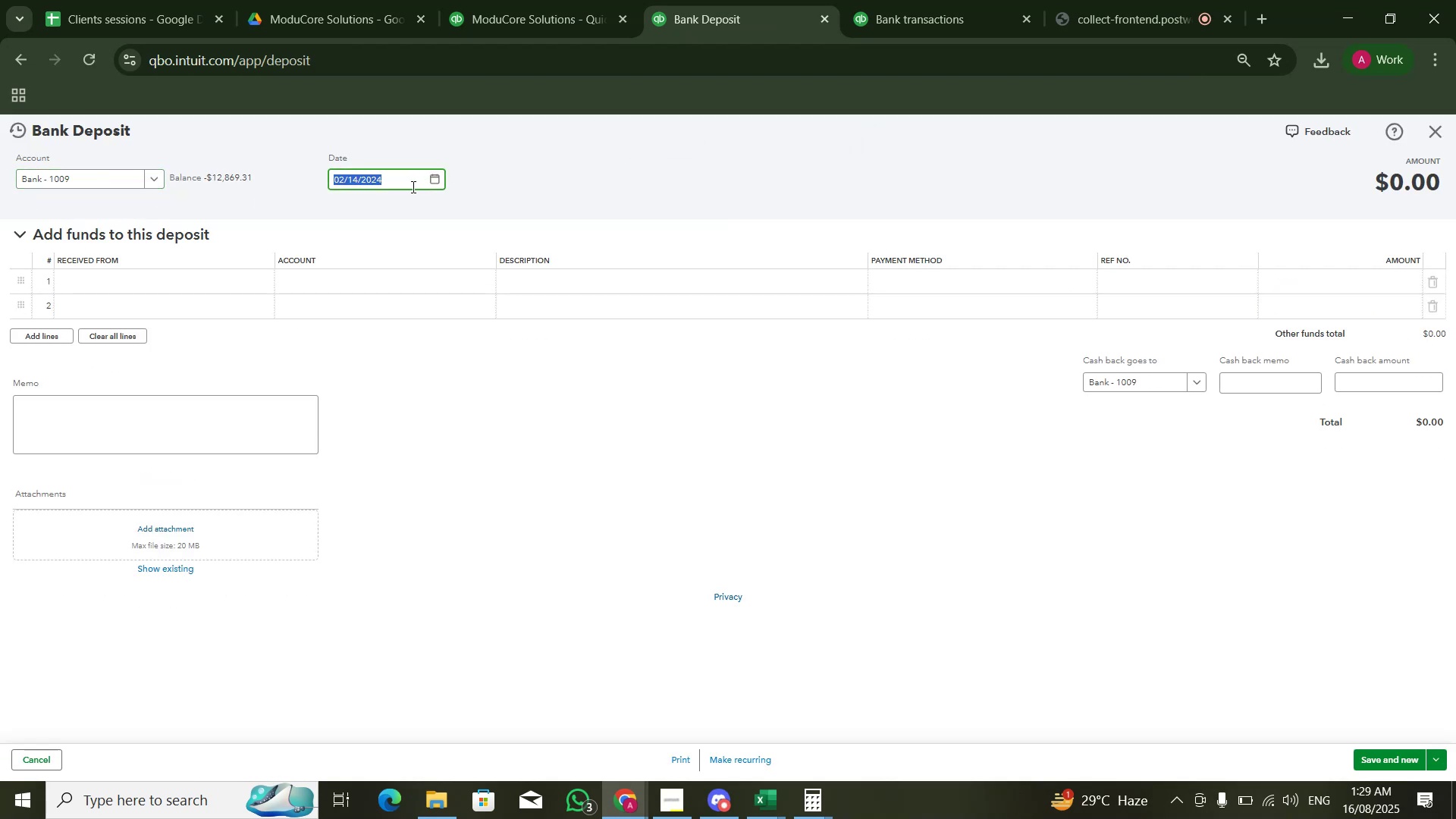 
key(Alt+Tab)
 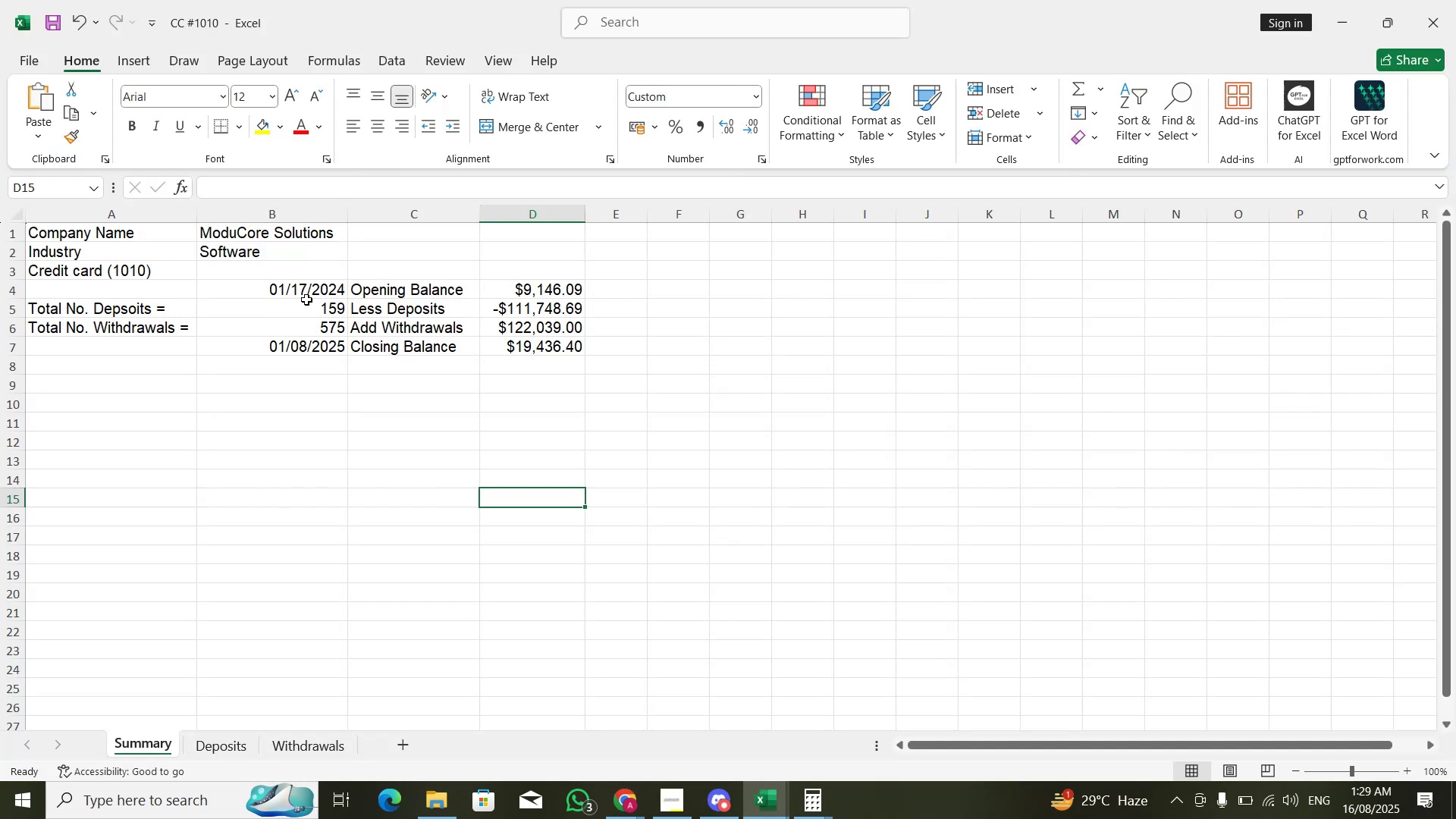 
key(Alt+AltLeft)
 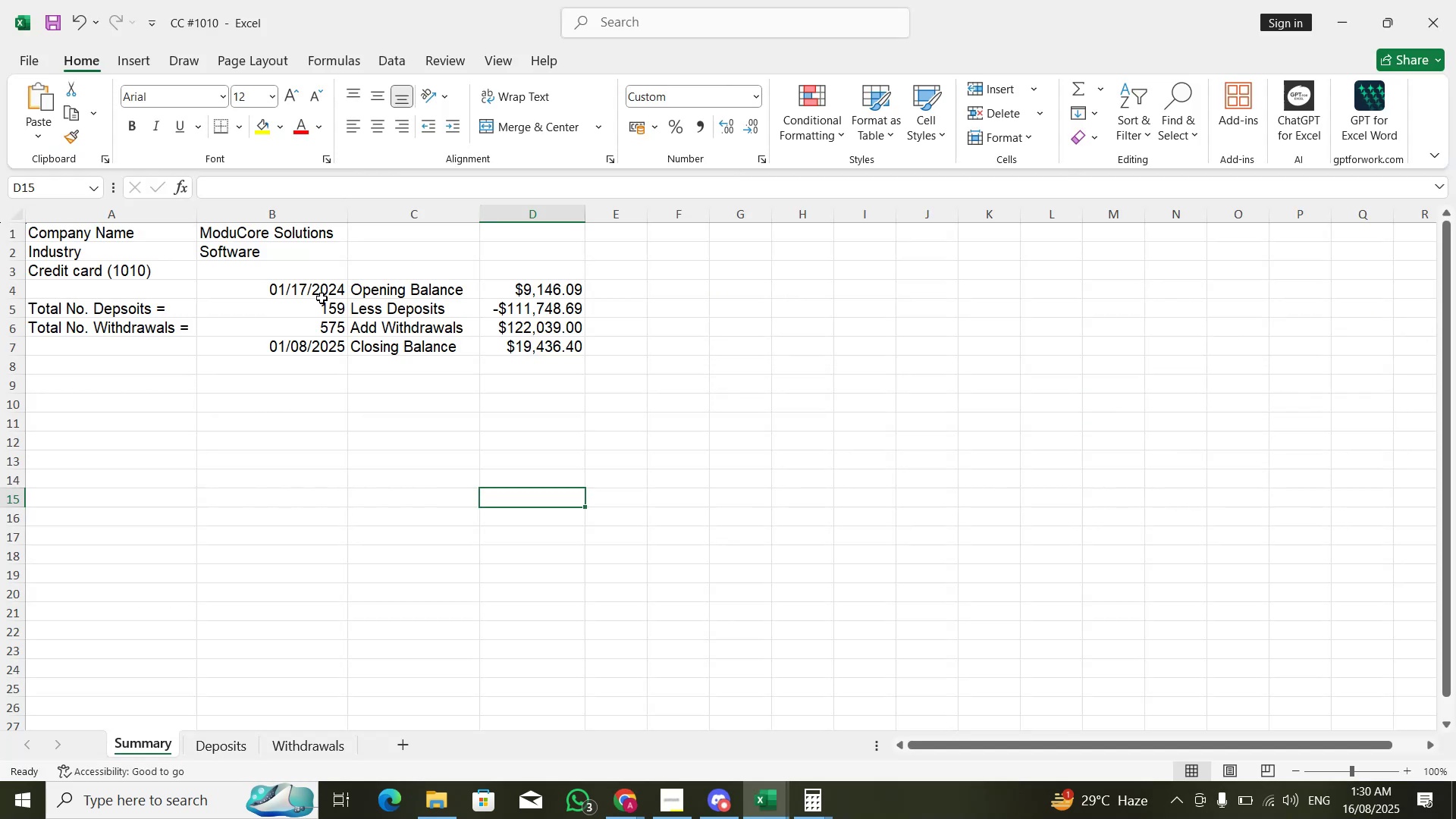 
key(Alt+Tab)
 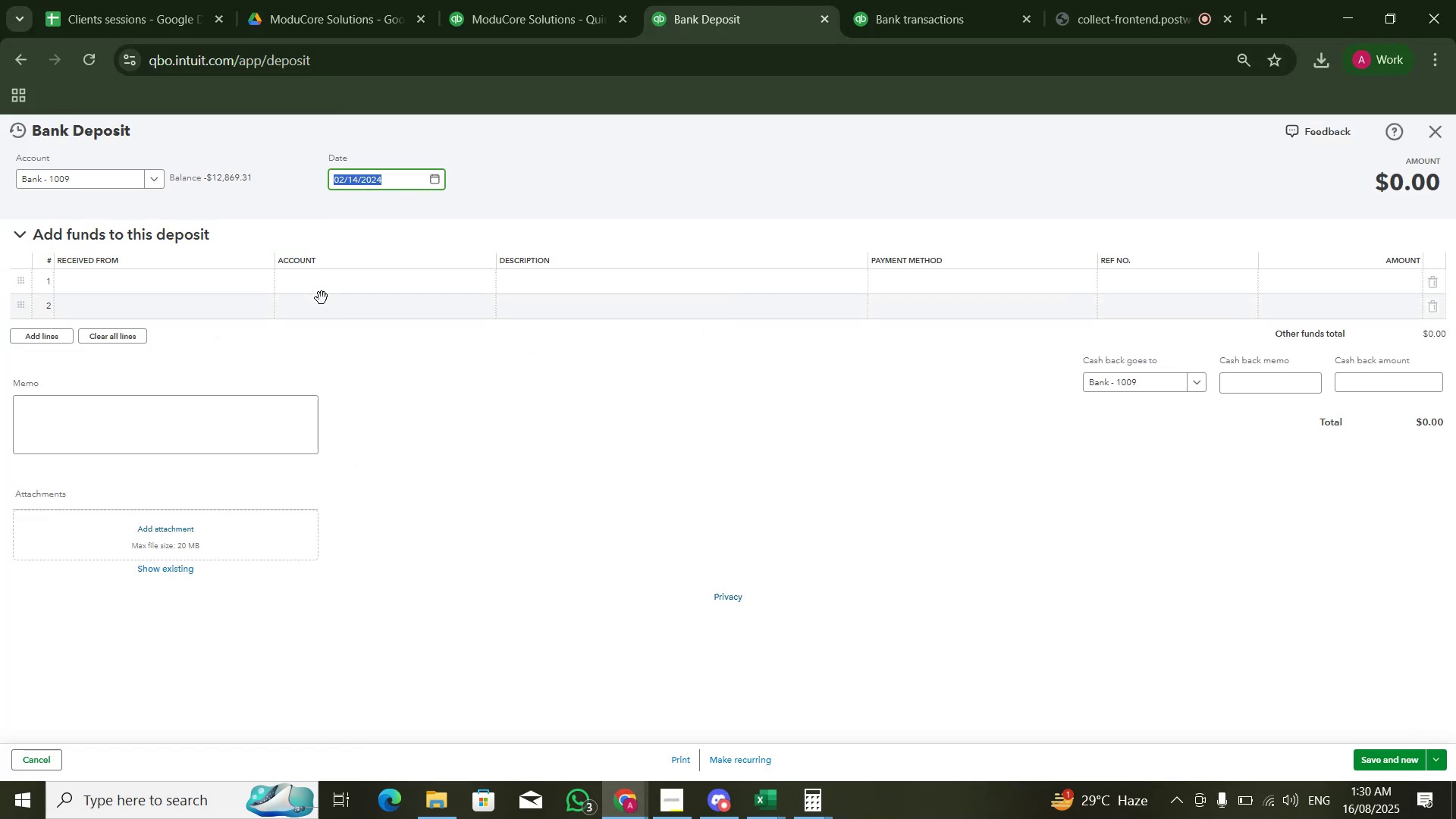 
key(Numpad0)
 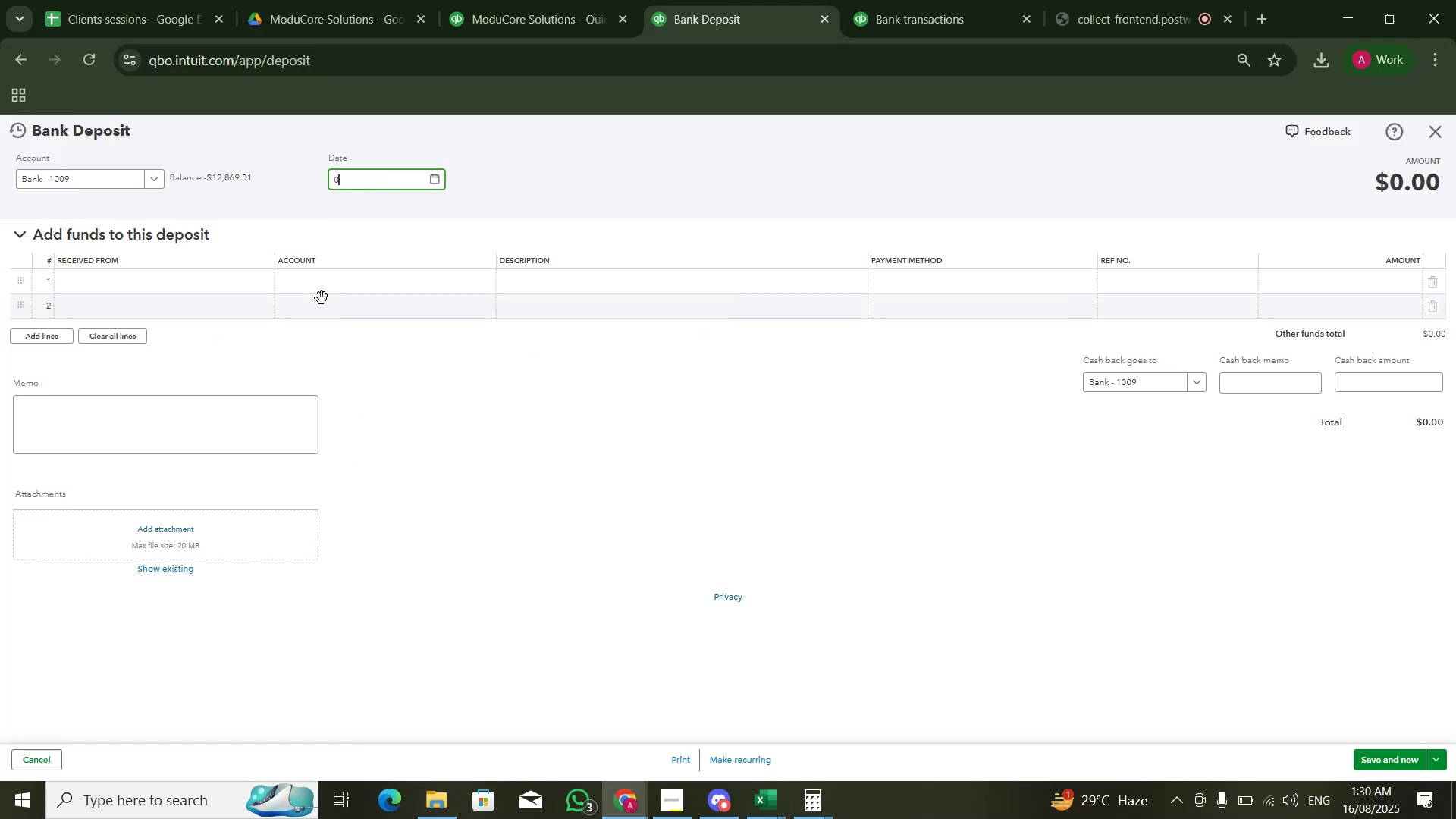 
key(Numpad1)
 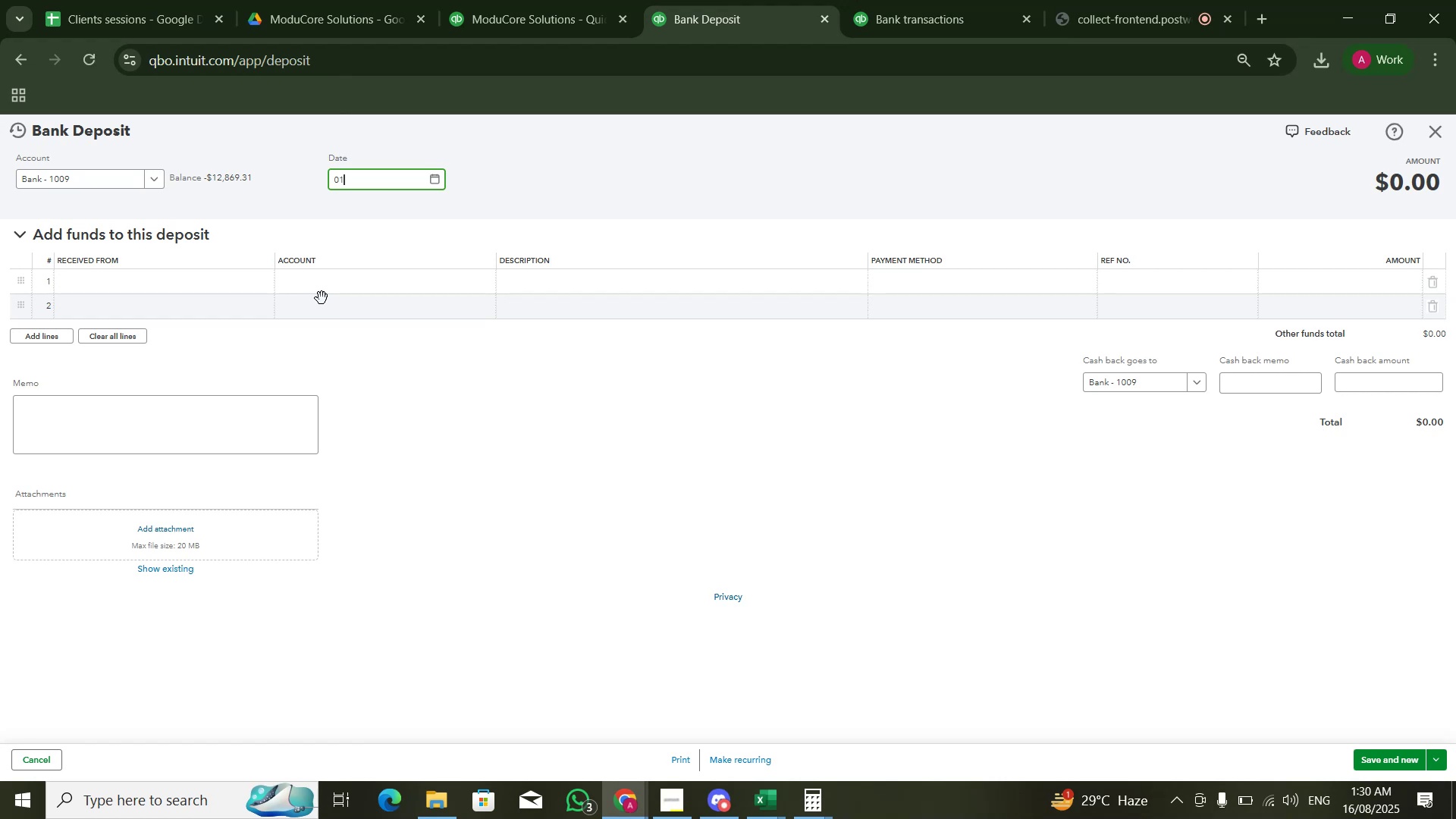 
key(Numpad1)
 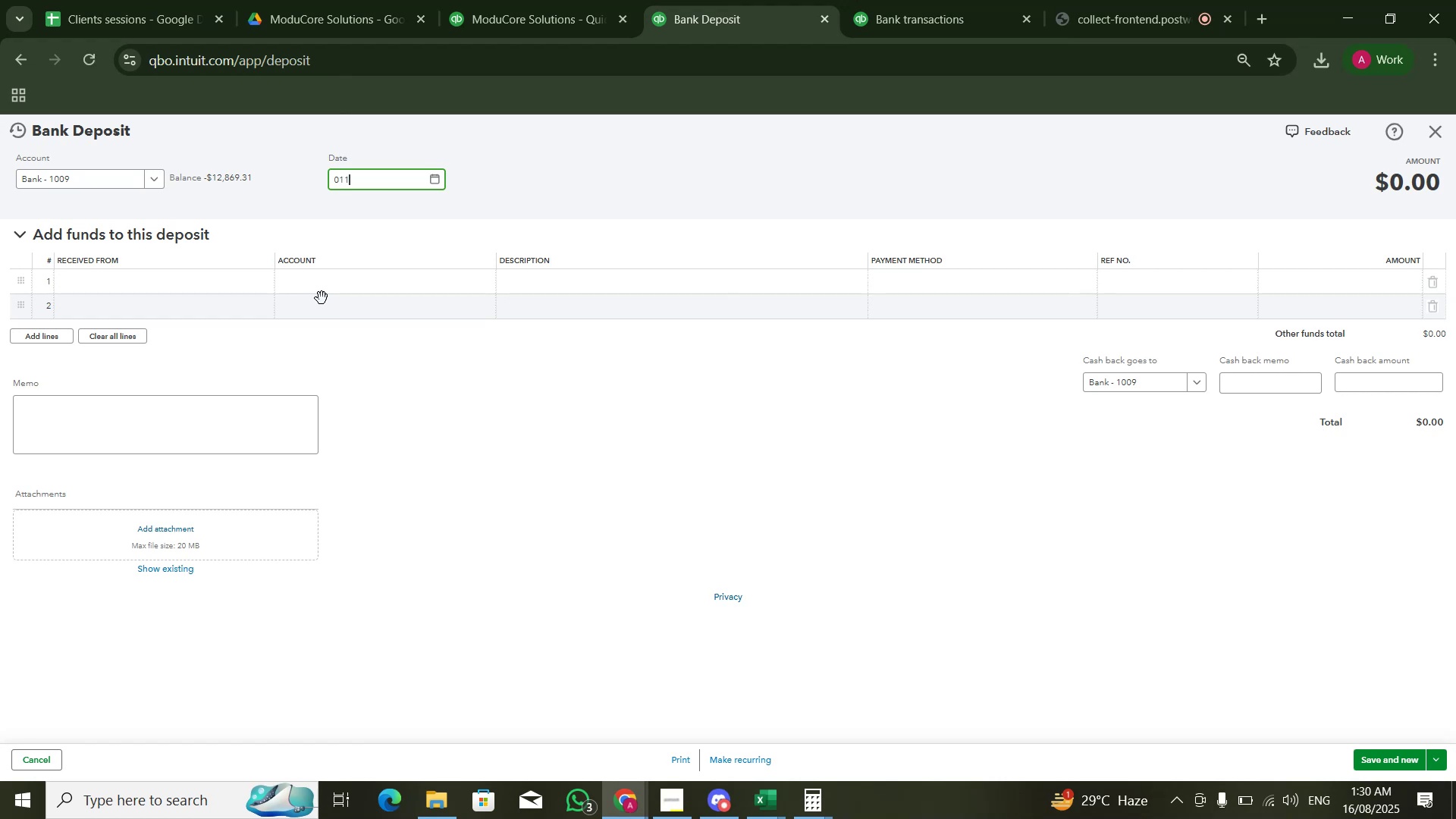 
key(Numpad7)
 